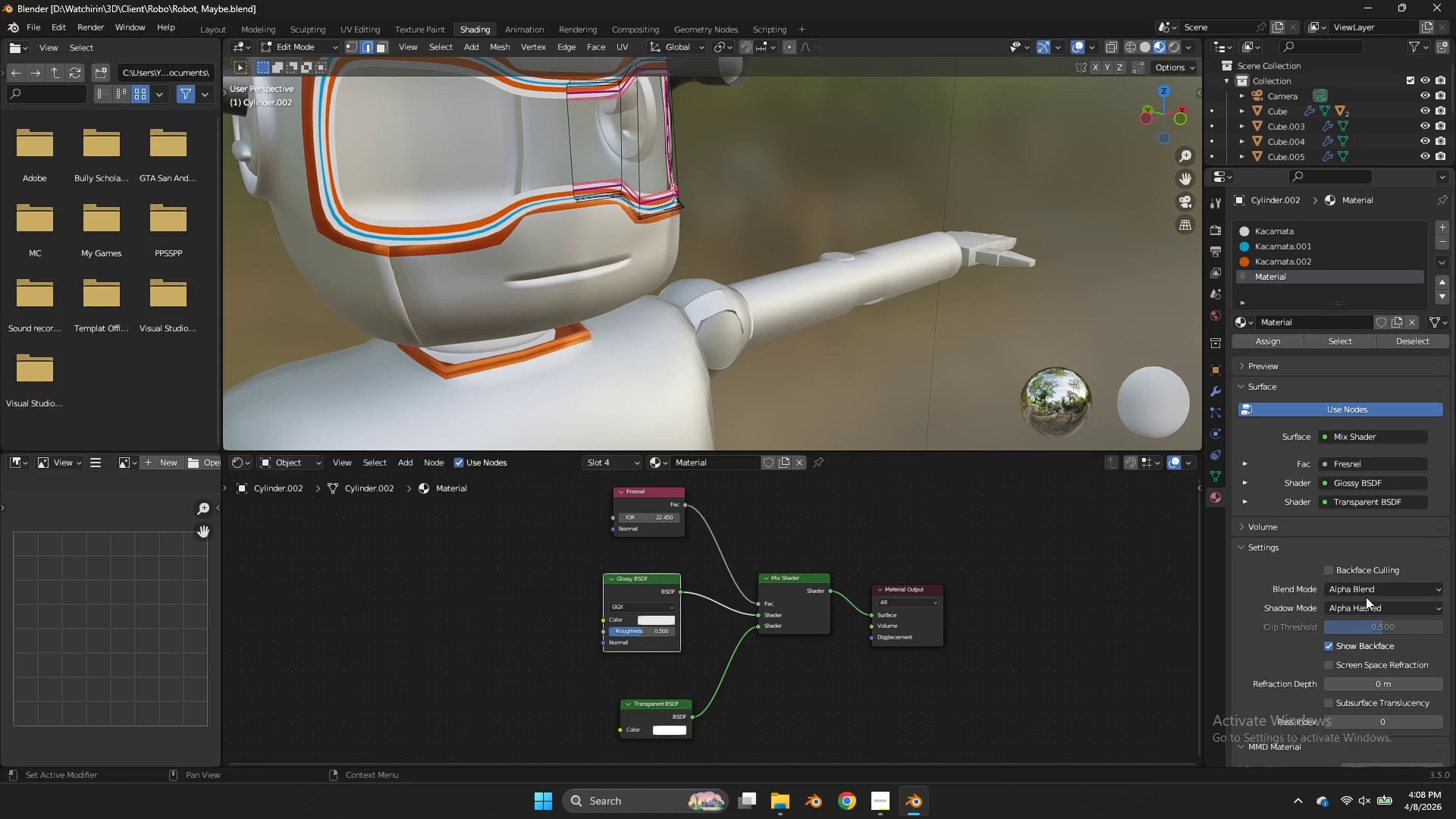 
left_click([1365, 589])
 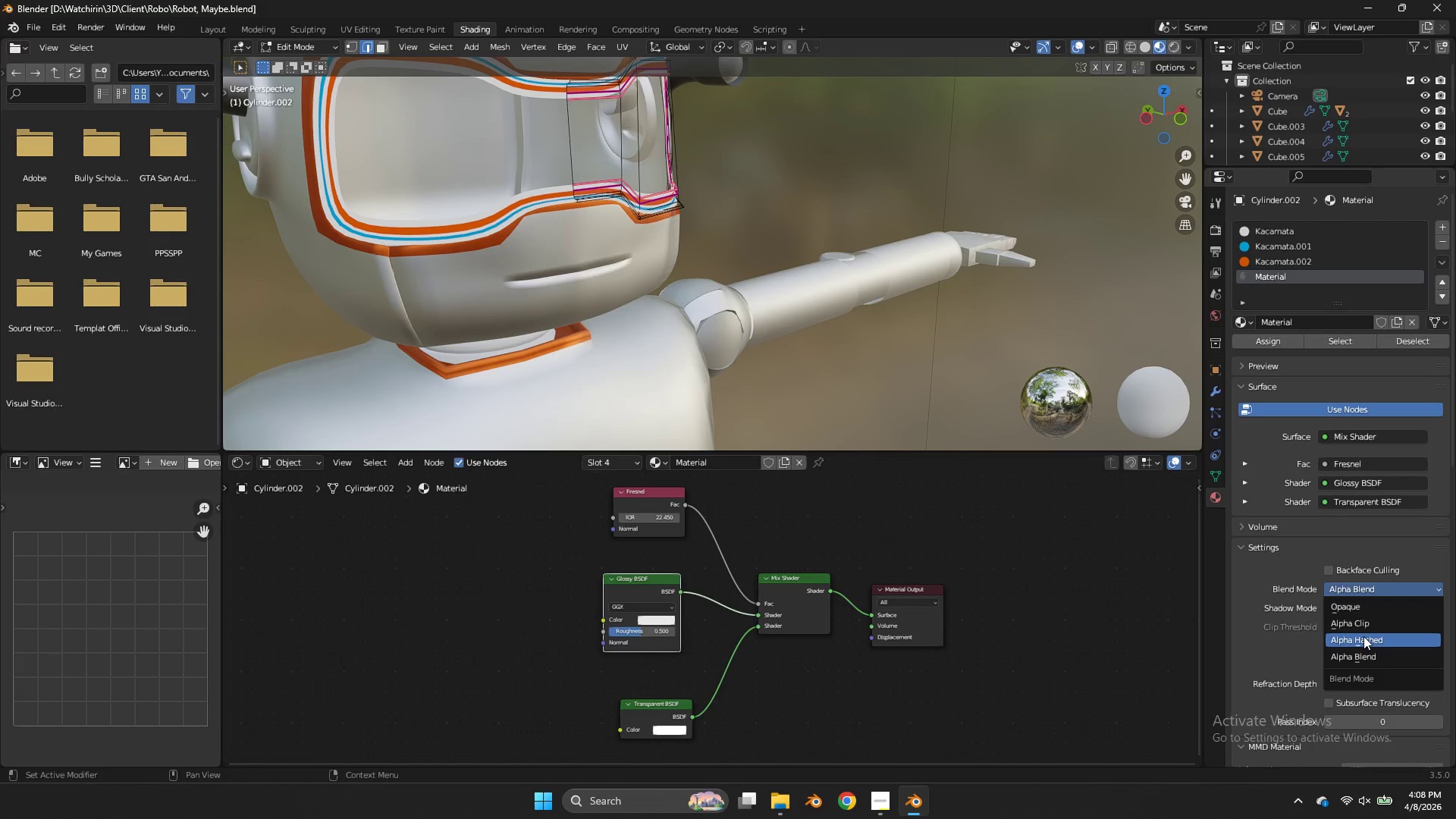 
left_click([1363, 636])
 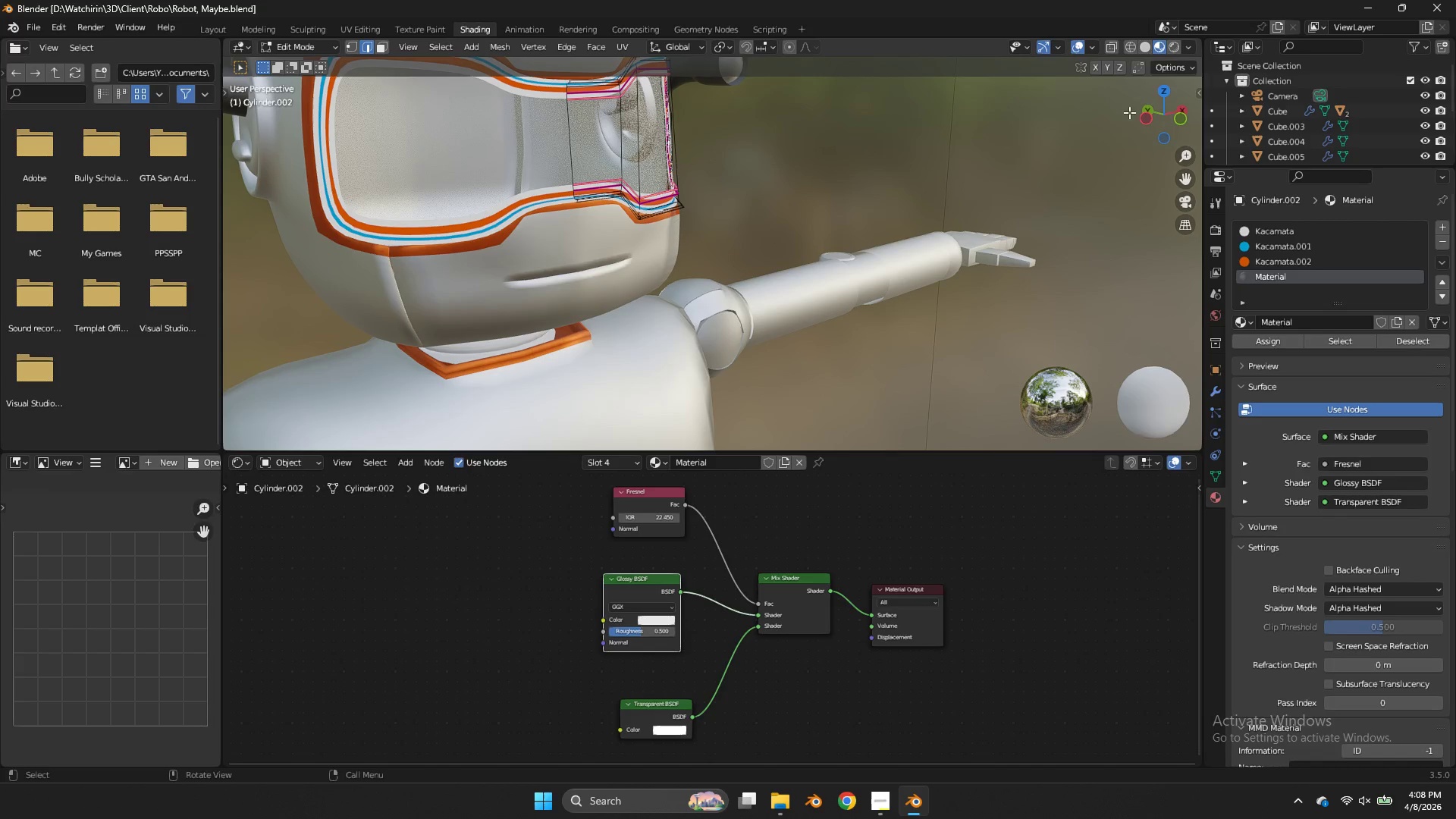 
left_click_drag(start_coordinate=[1178, 124], to_coordinate=[264, 127])
 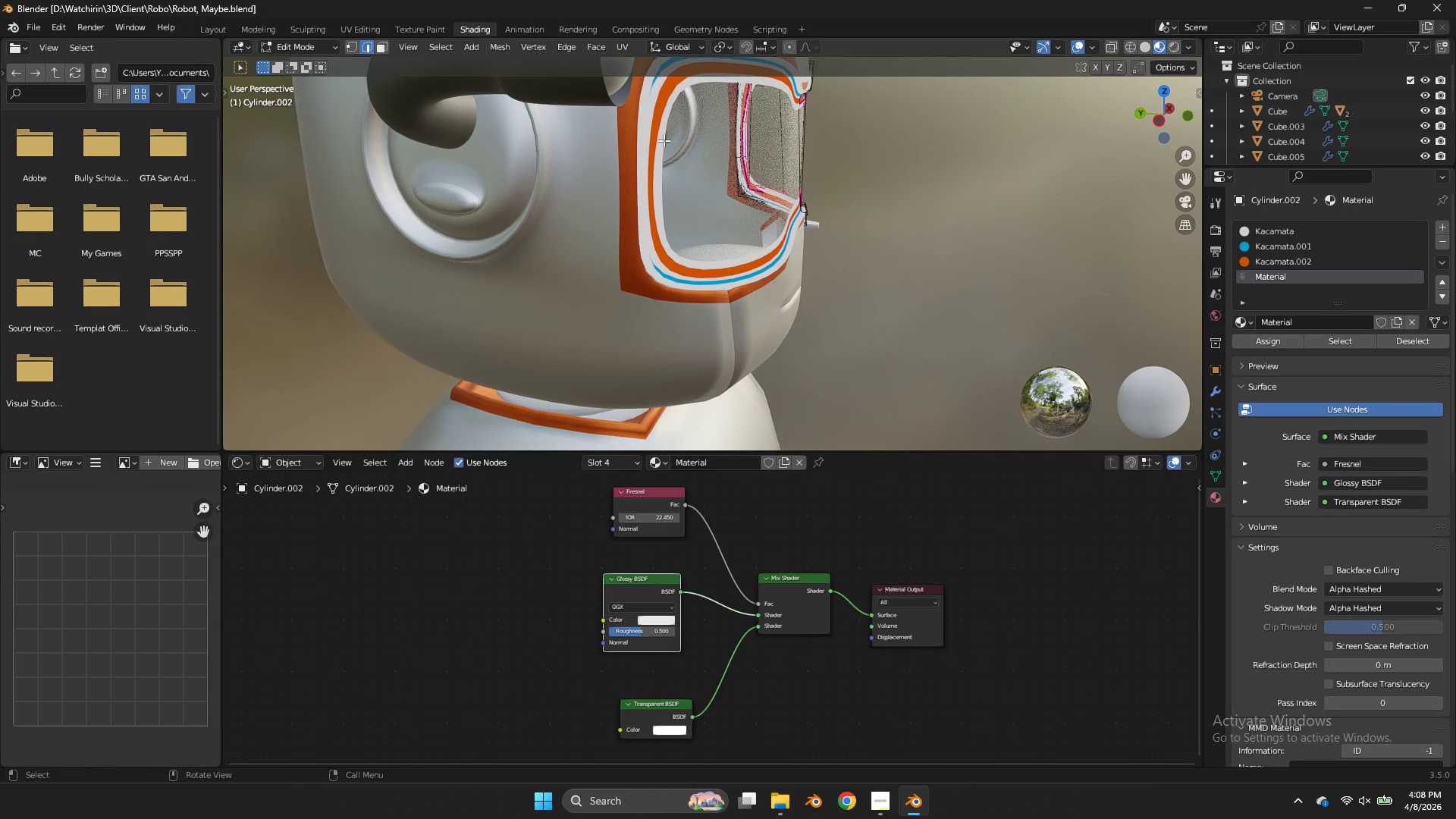 
left_click([664, 140])
 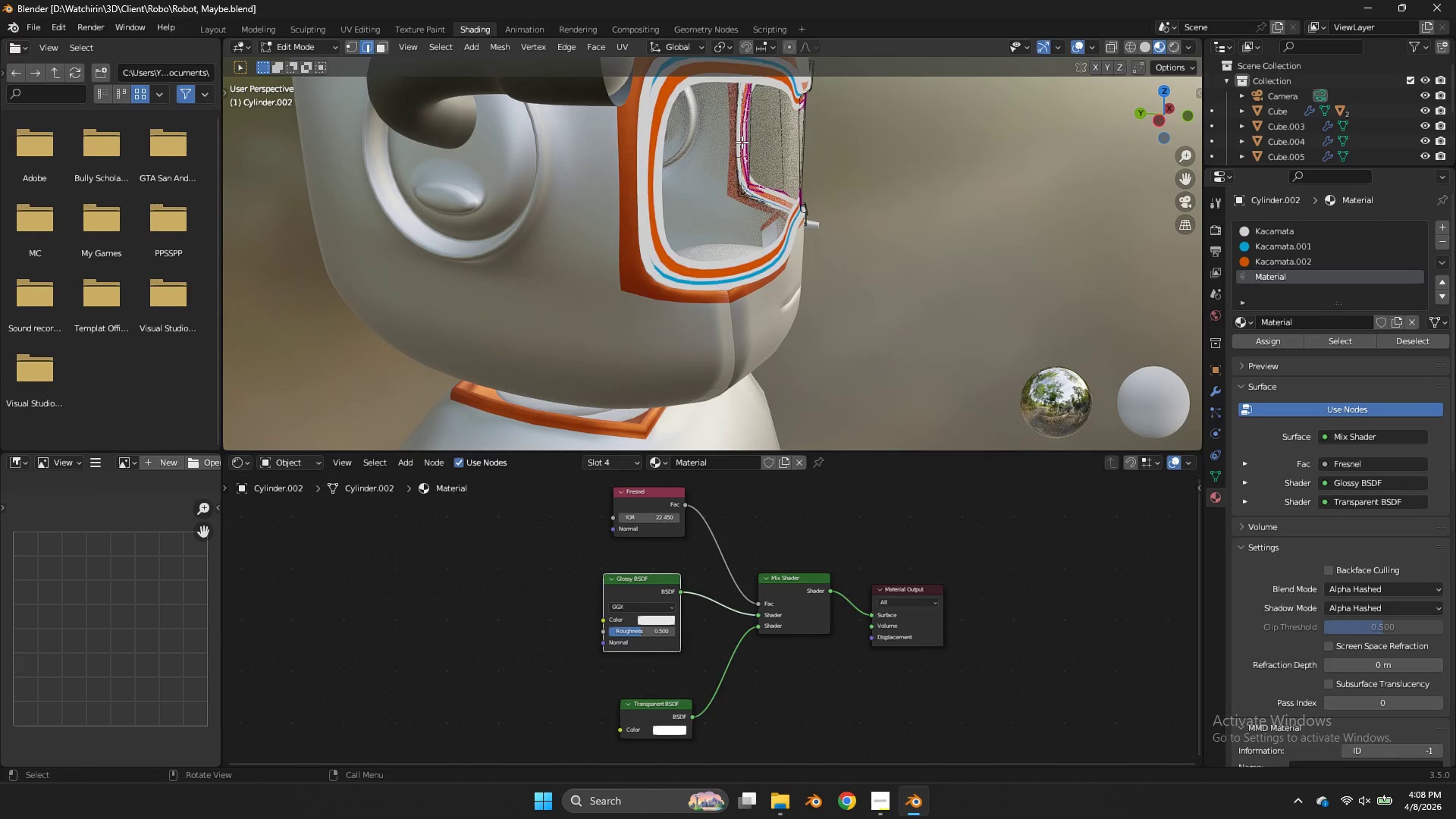 
key(CapsLock)
 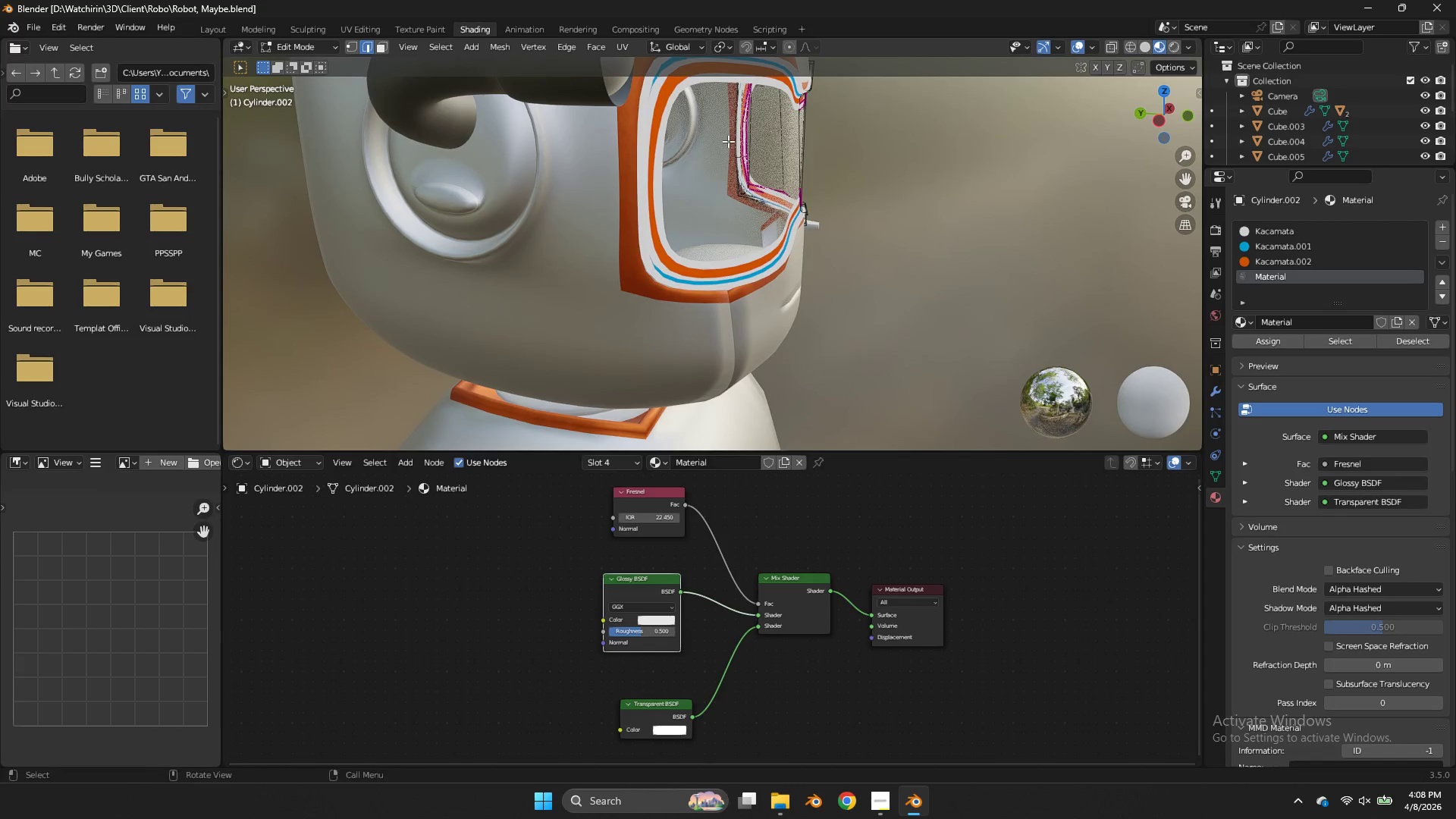 
left_click([728, 141])
 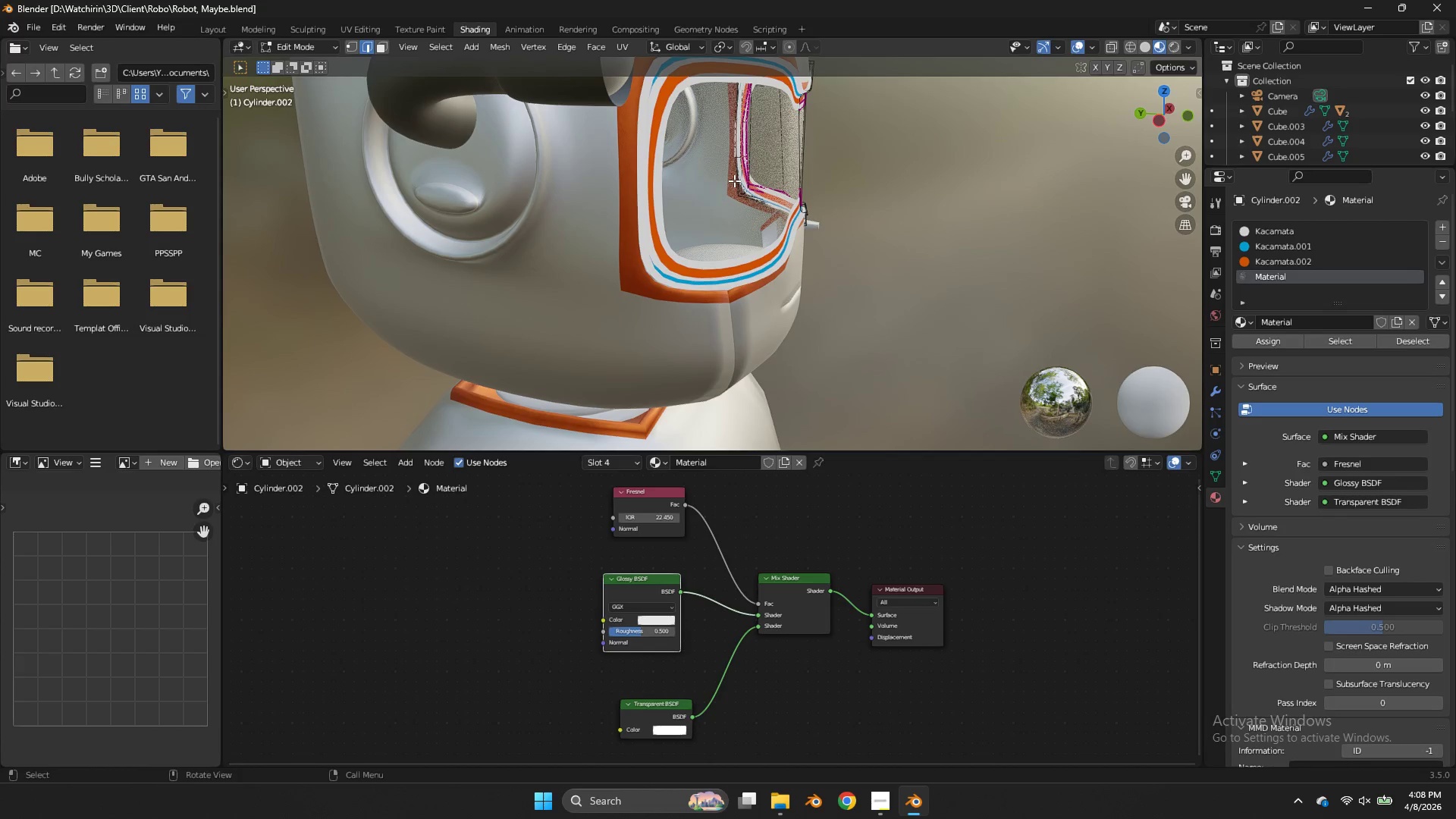 
key(Tab)
 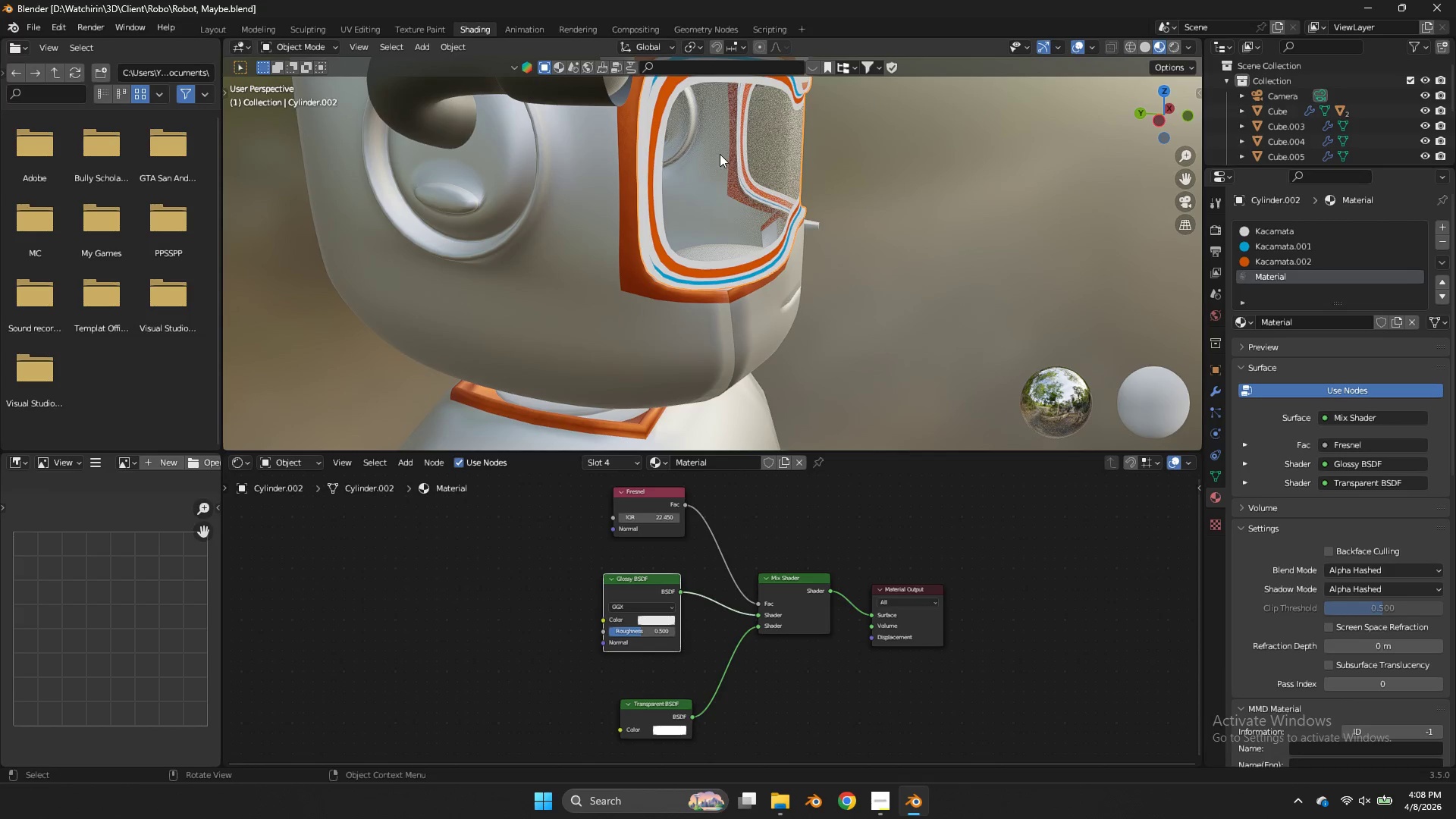 
left_click([720, 154])
 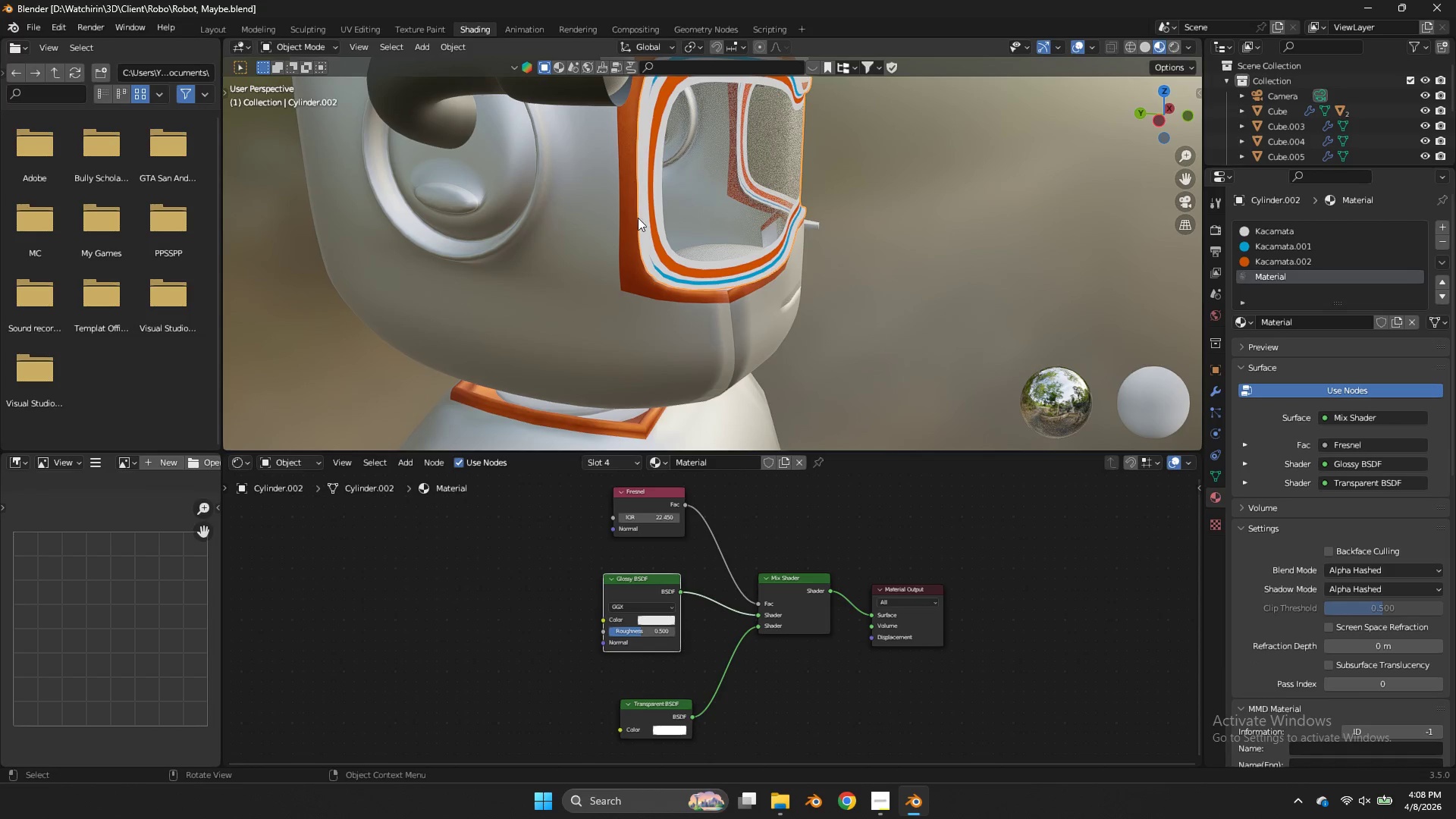 
left_click([590, 234])
 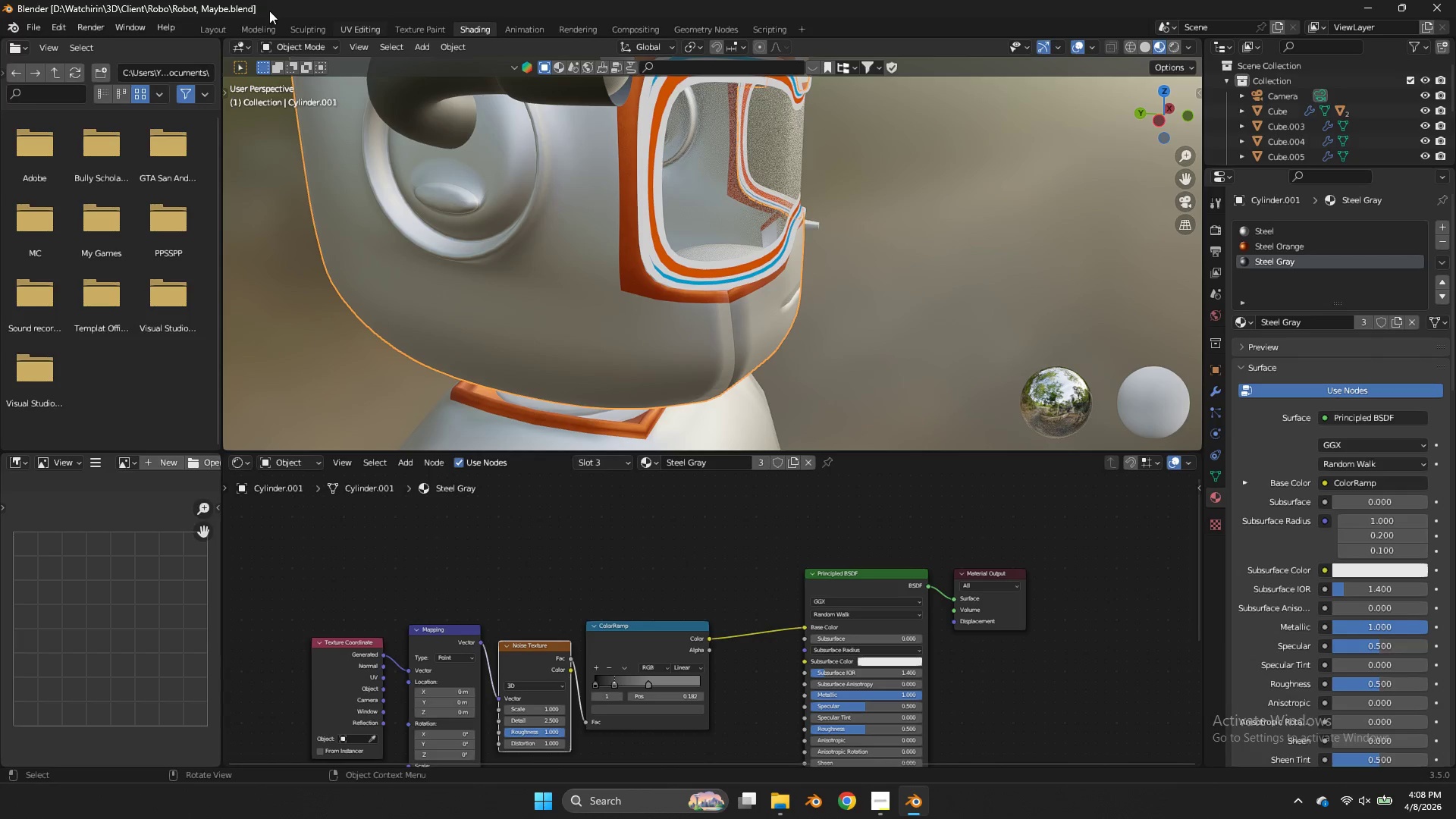 
left_click([213, 30])
 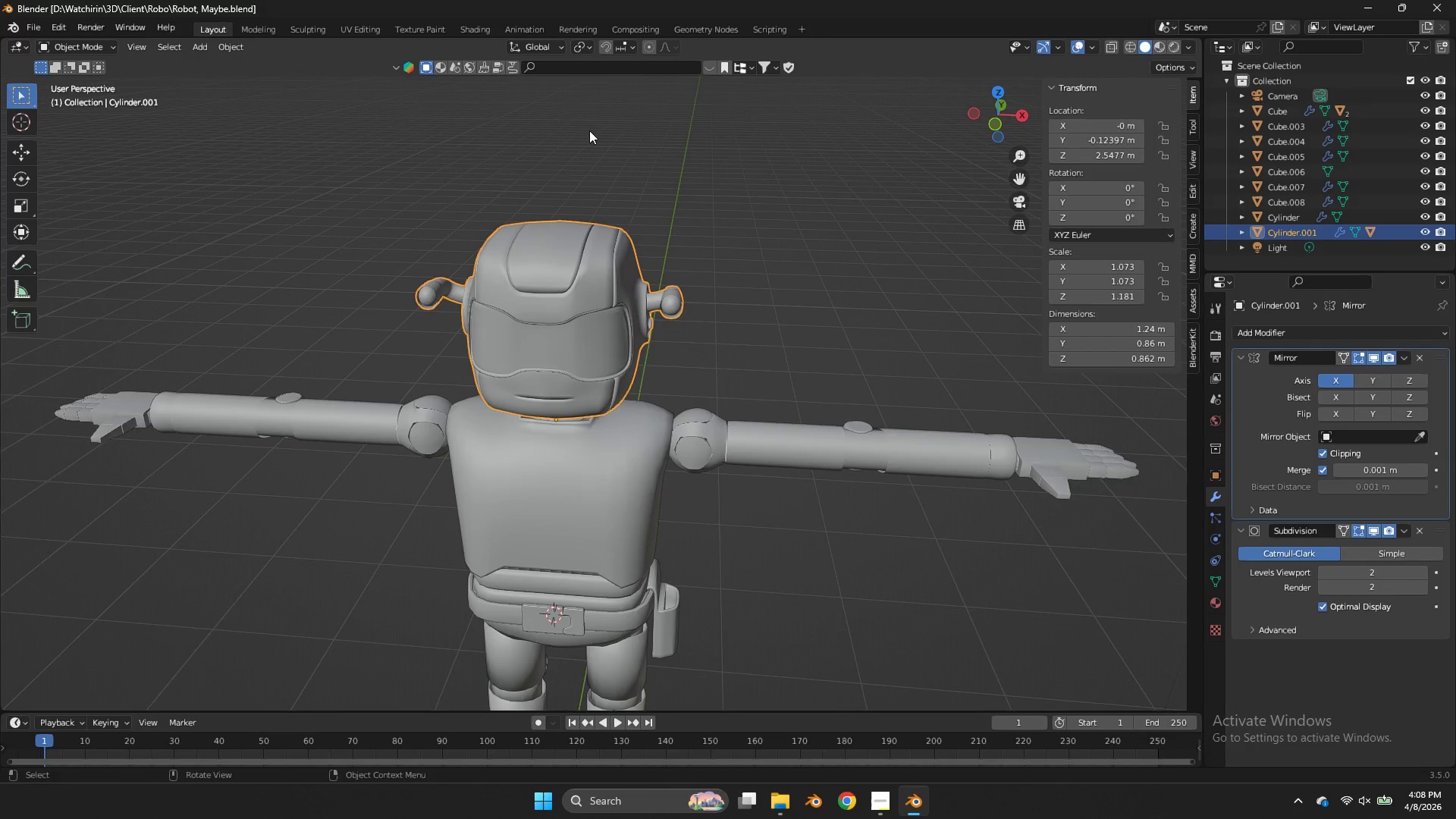 
key(Z)
 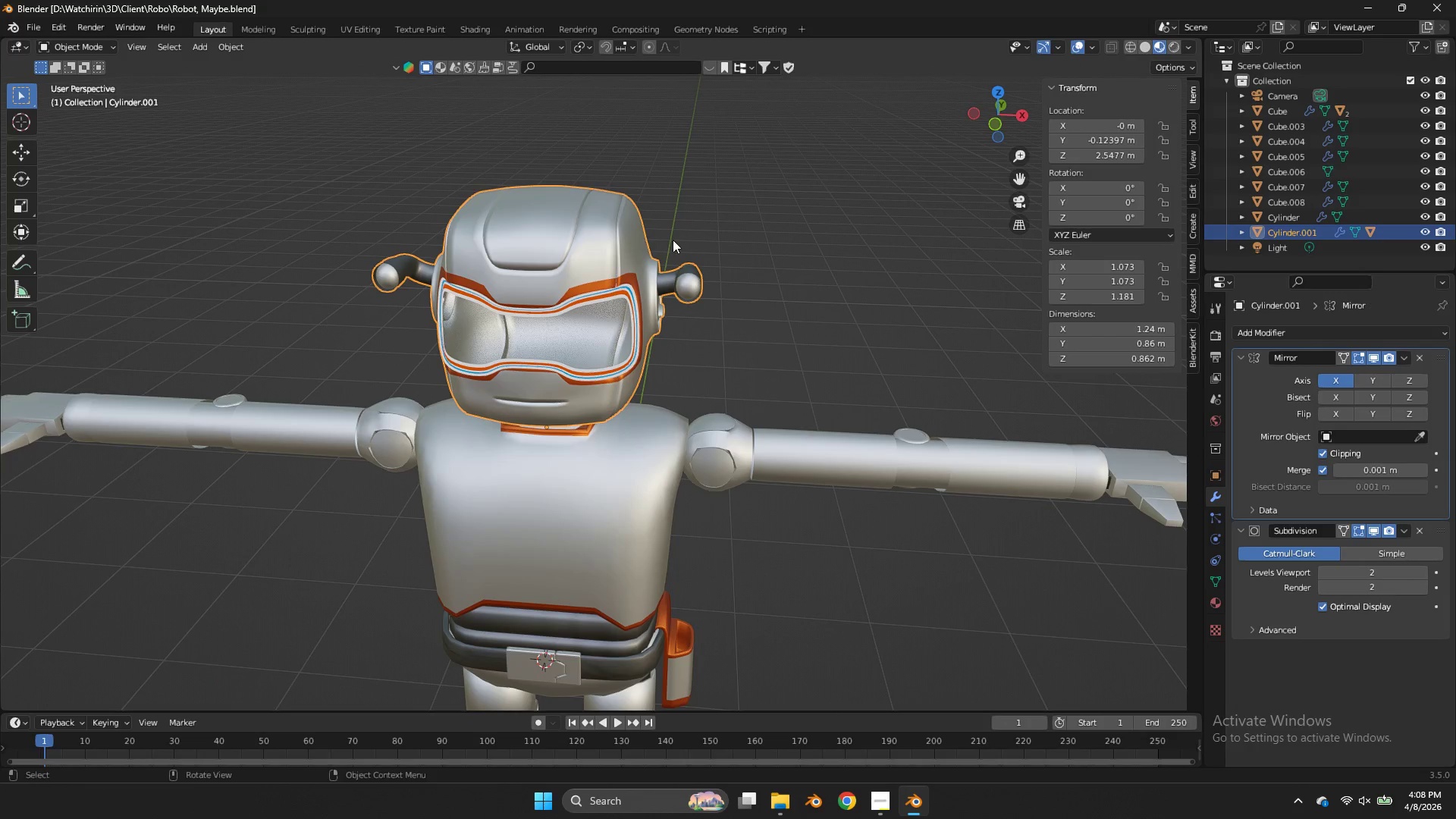 
scroll: coordinate [589, 130], scroll_direction: up, amount: 2.0
 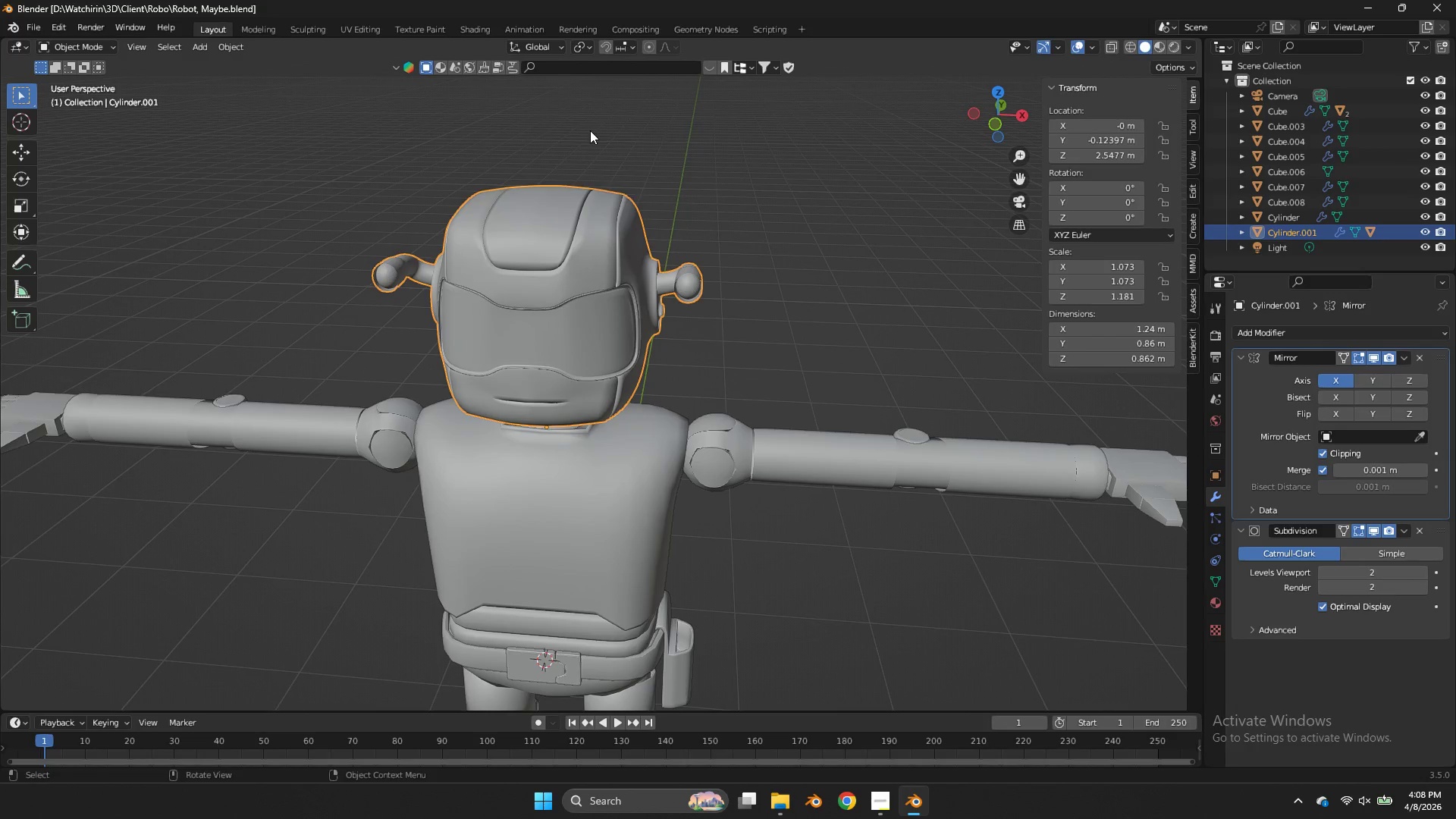 
key(CapsLock)
 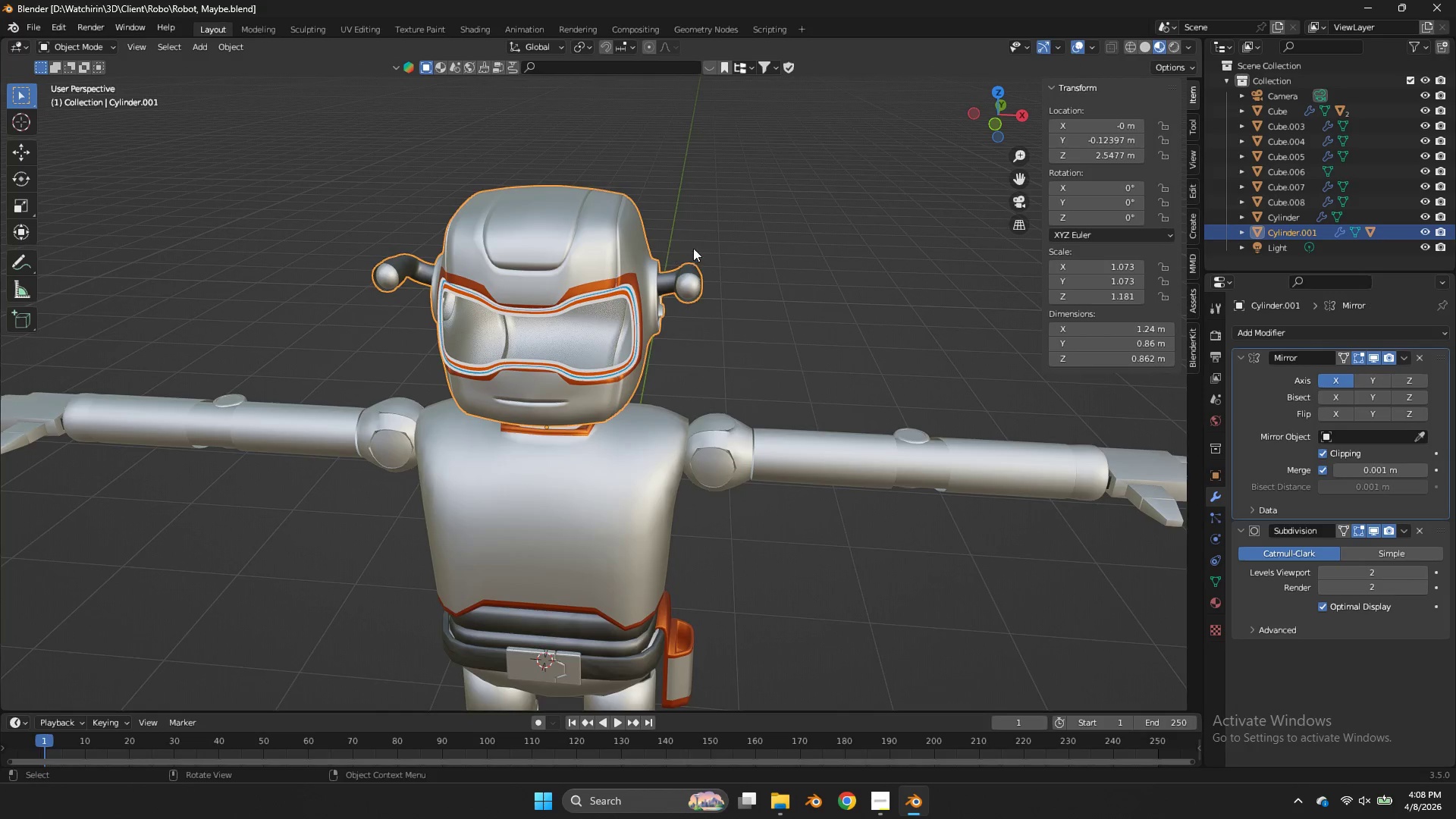 
scroll: coordinate [697, 248], scroll_direction: up, amount: 3.0
 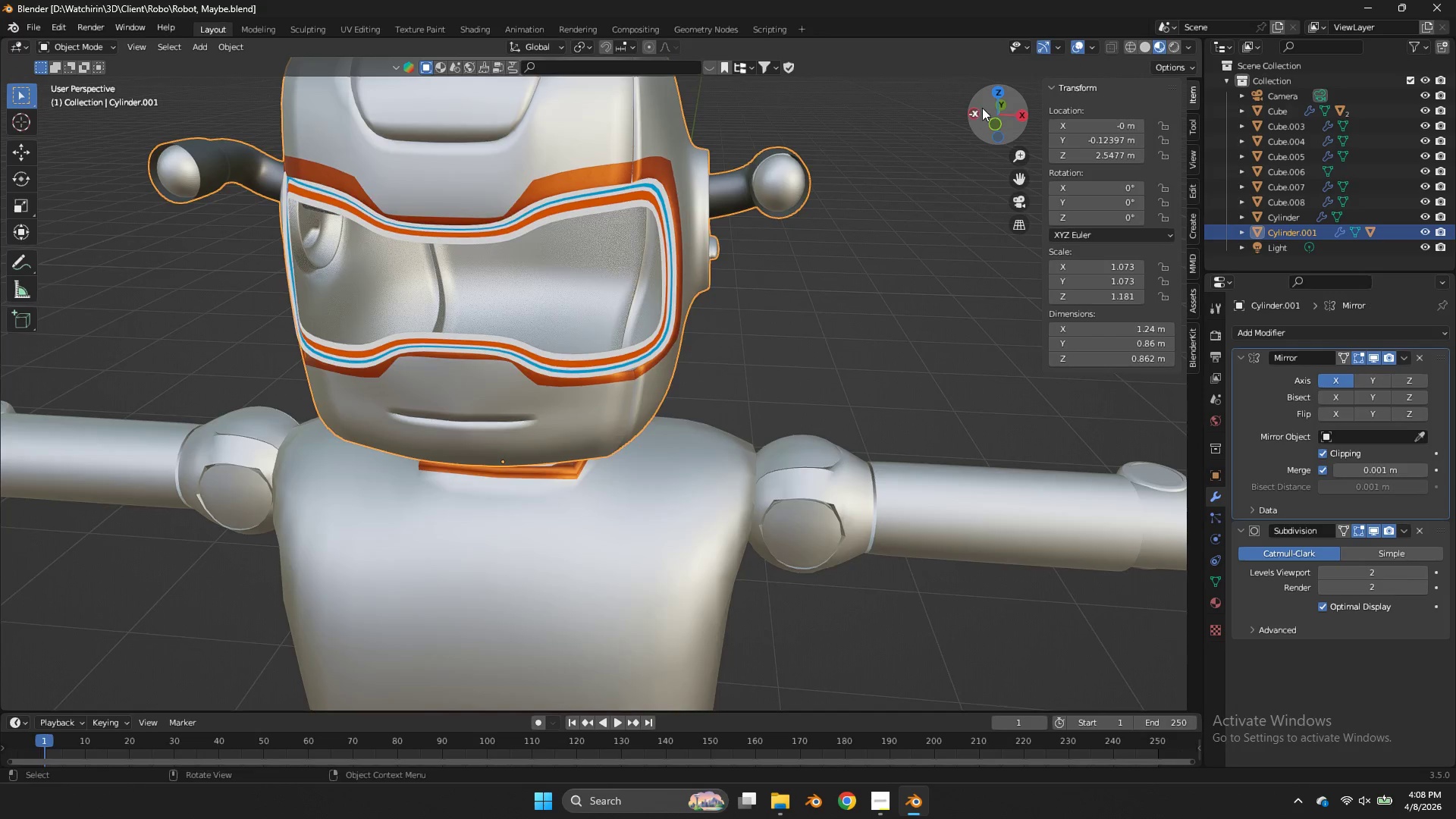 
left_click_drag(start_coordinate=[981, 108], to_coordinate=[1066, 89])
 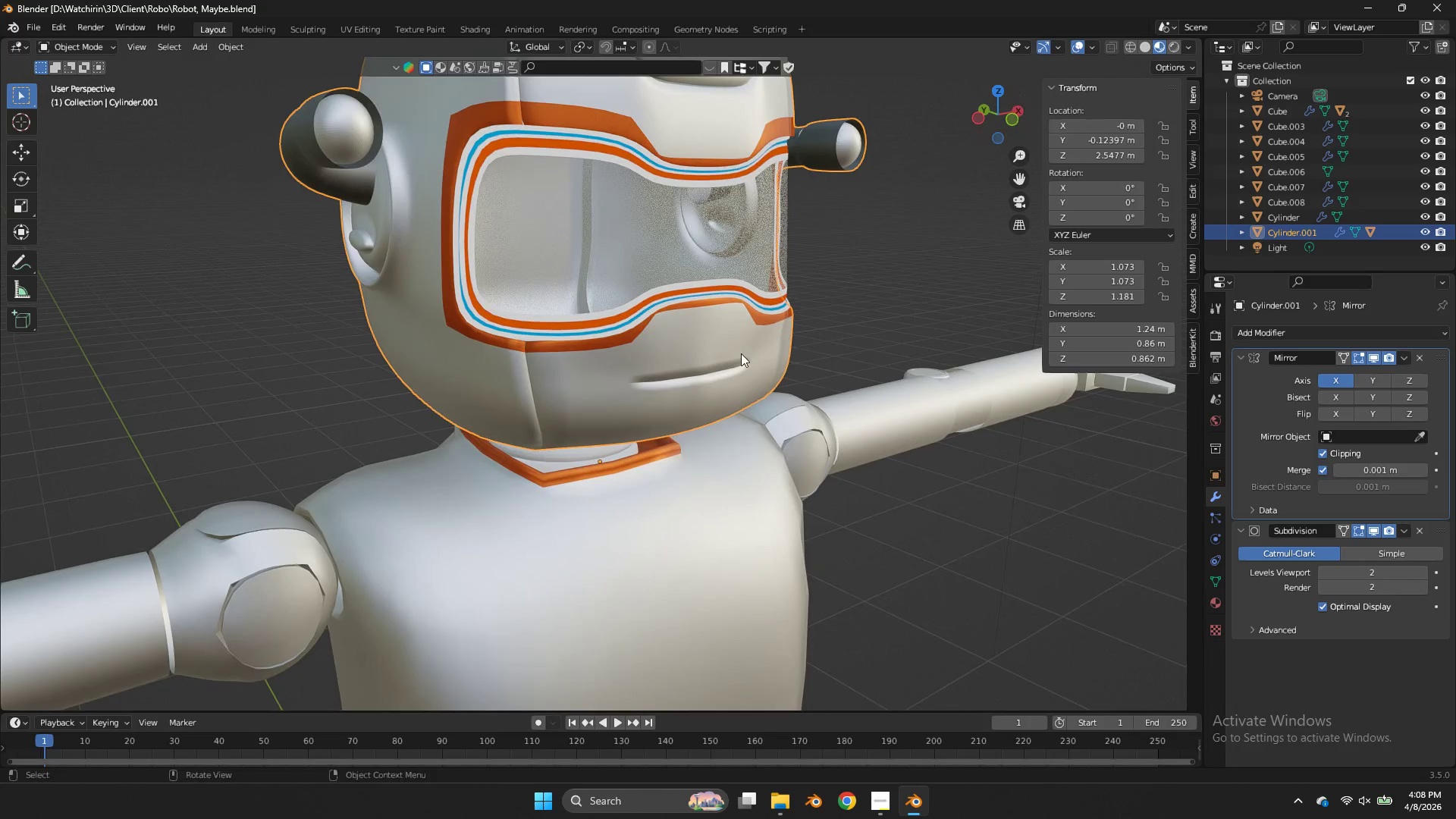 
left_click([741, 353])
 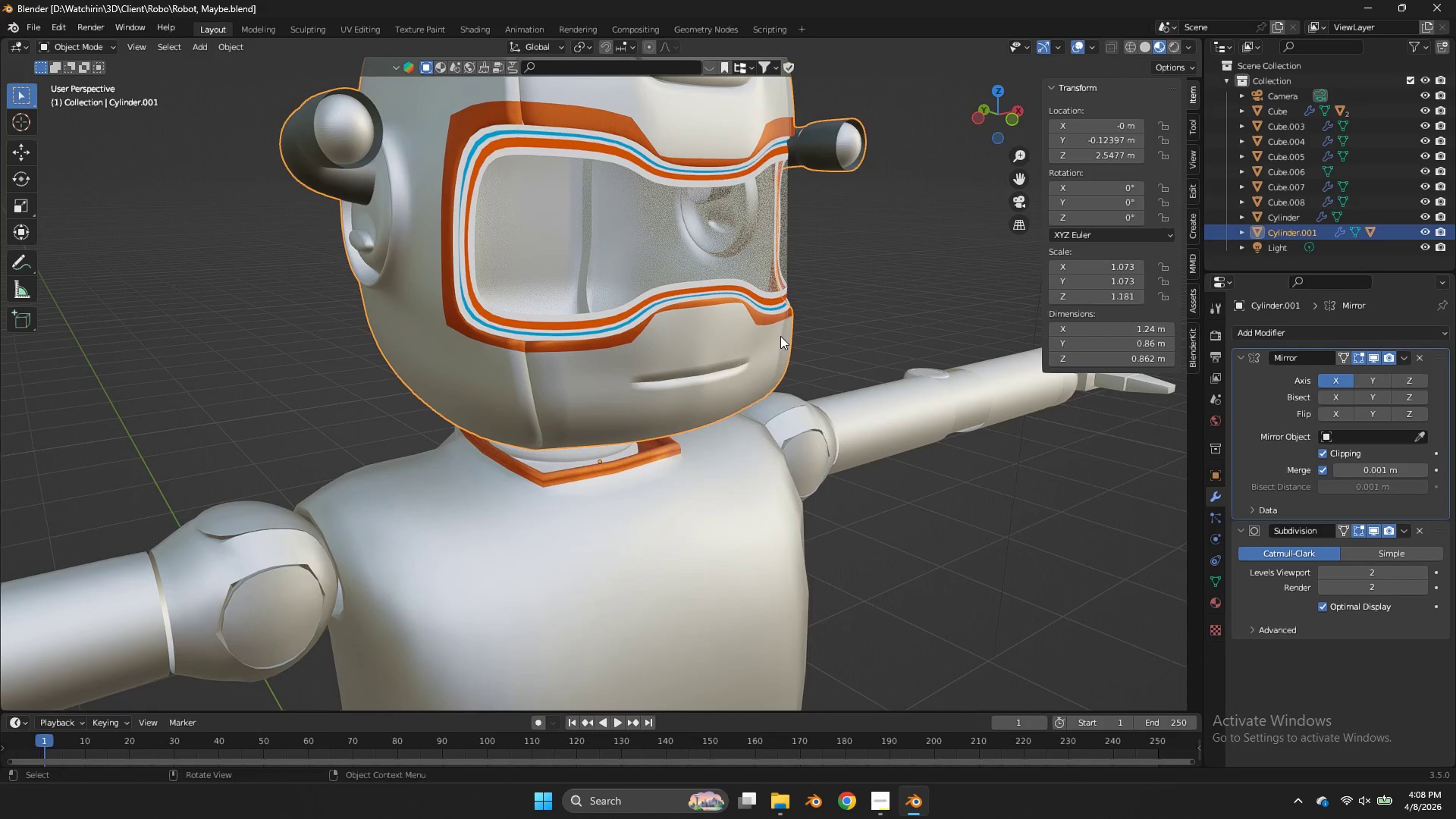 
key(NumpadDivide)
 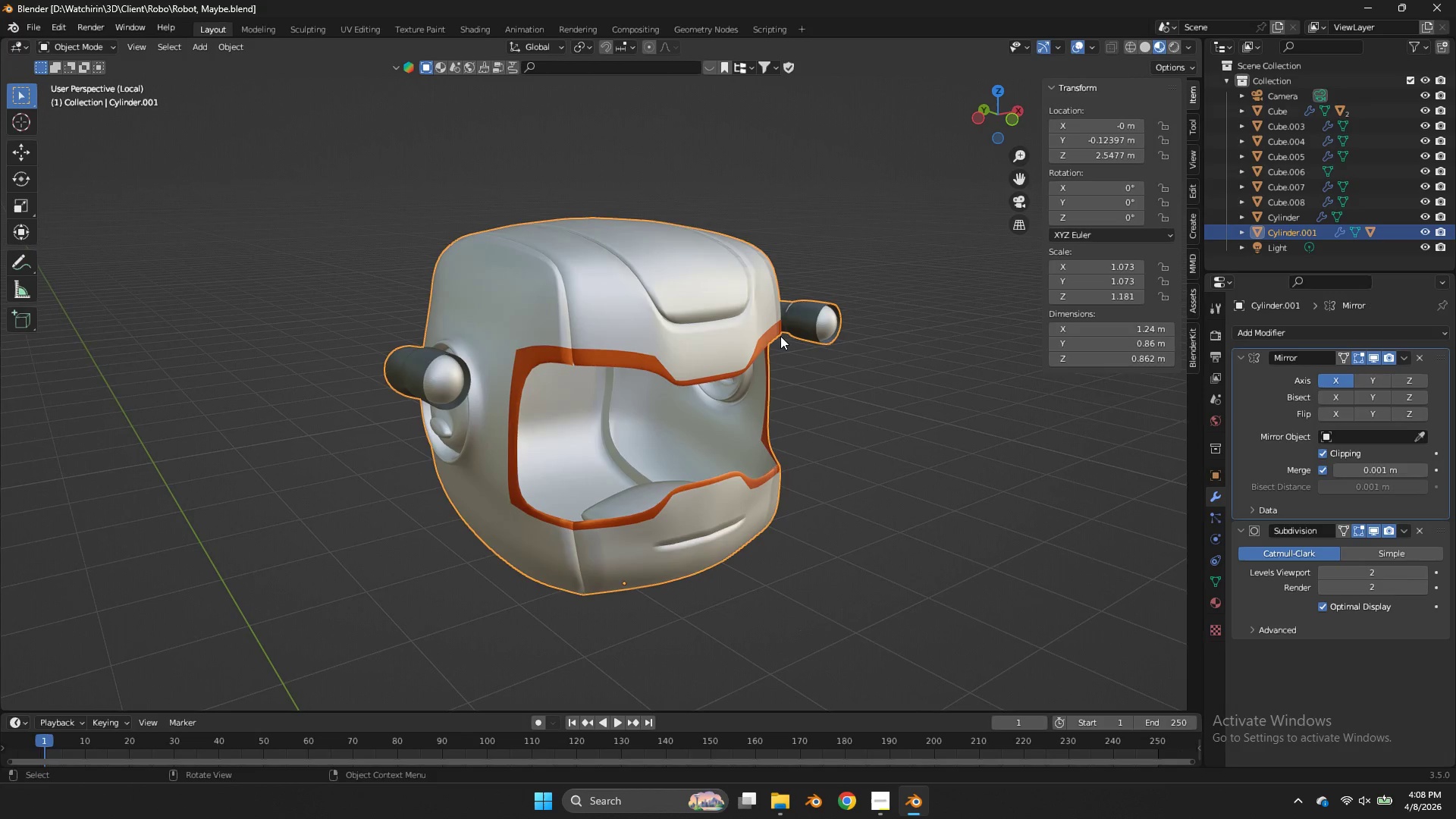 
key(Tab)
 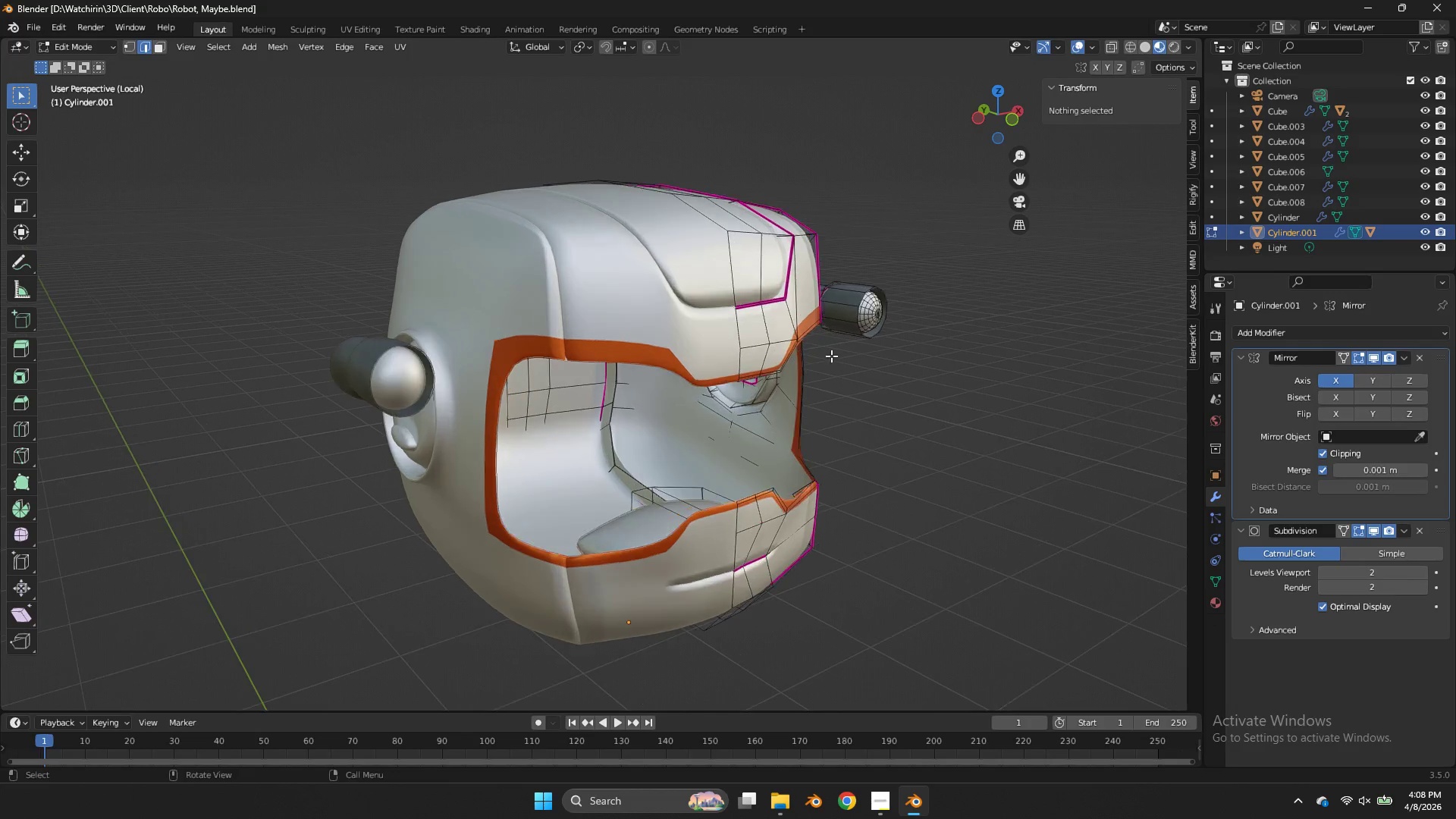 
key(Control+R)
 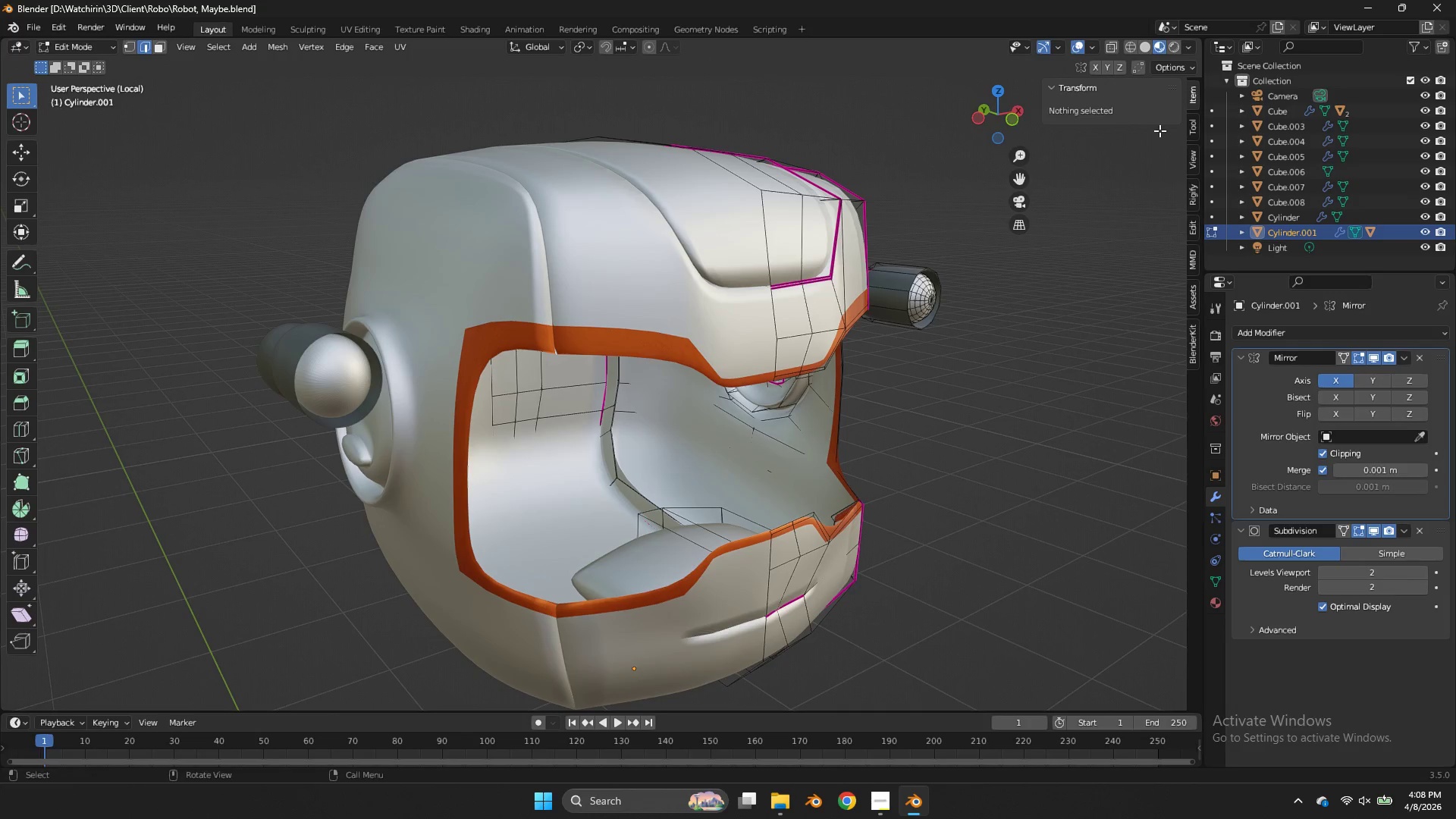 
scroll: coordinate [935, 340], scroll_direction: up, amount: 2.0
 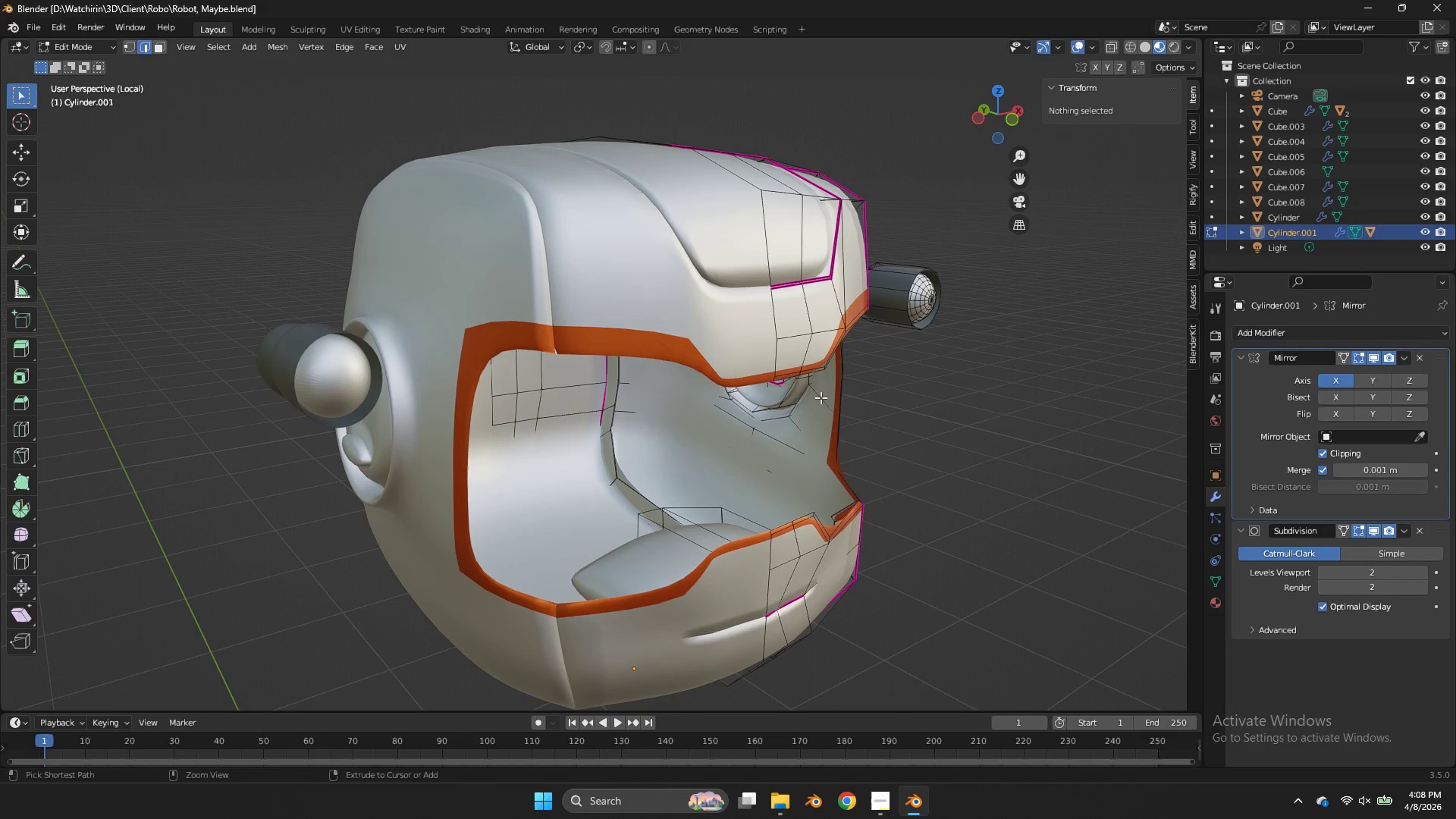 
left_click_drag(start_coordinate=[988, 121], to_coordinate=[770, 124])
 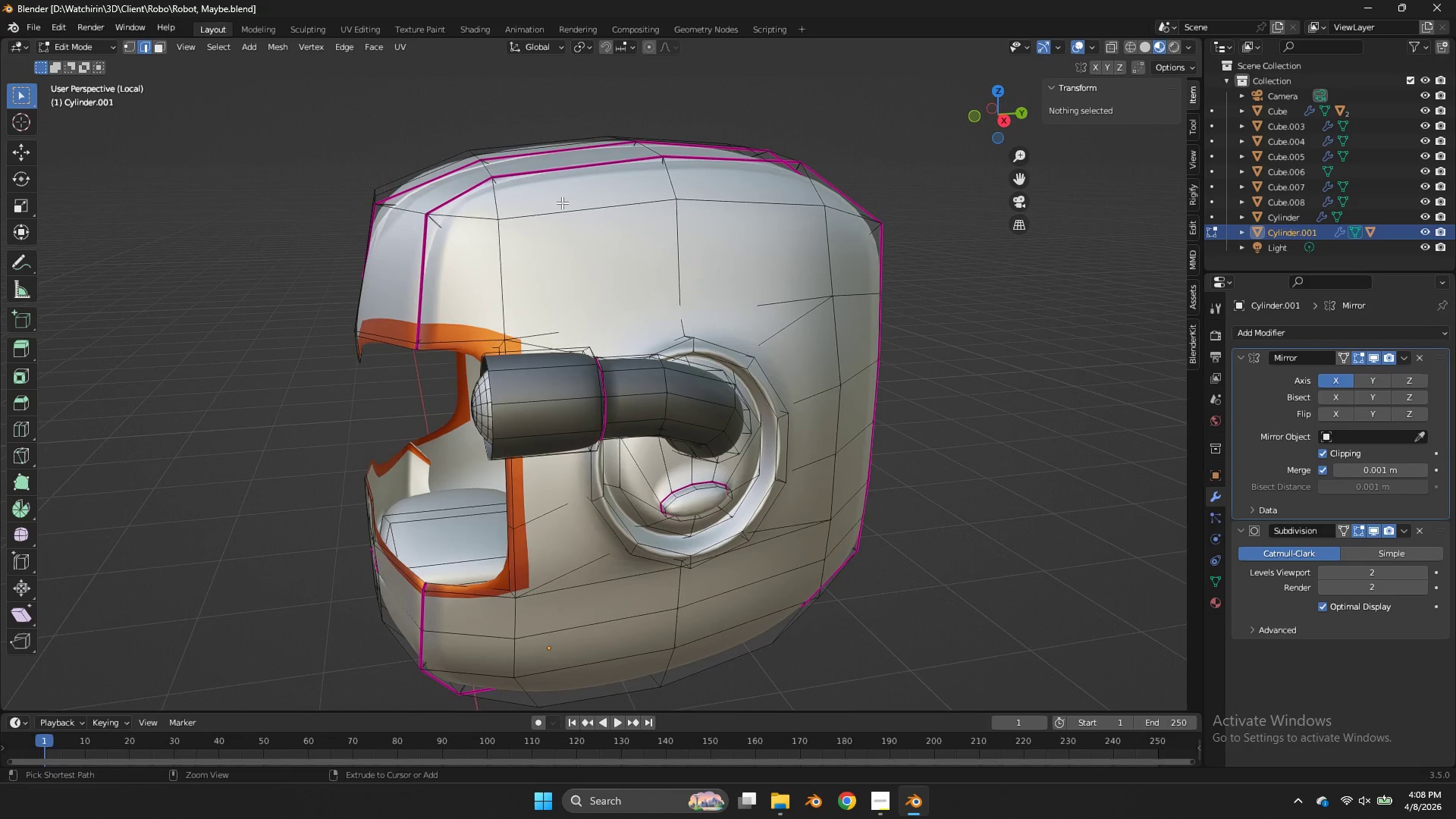 
key(Control+R)
 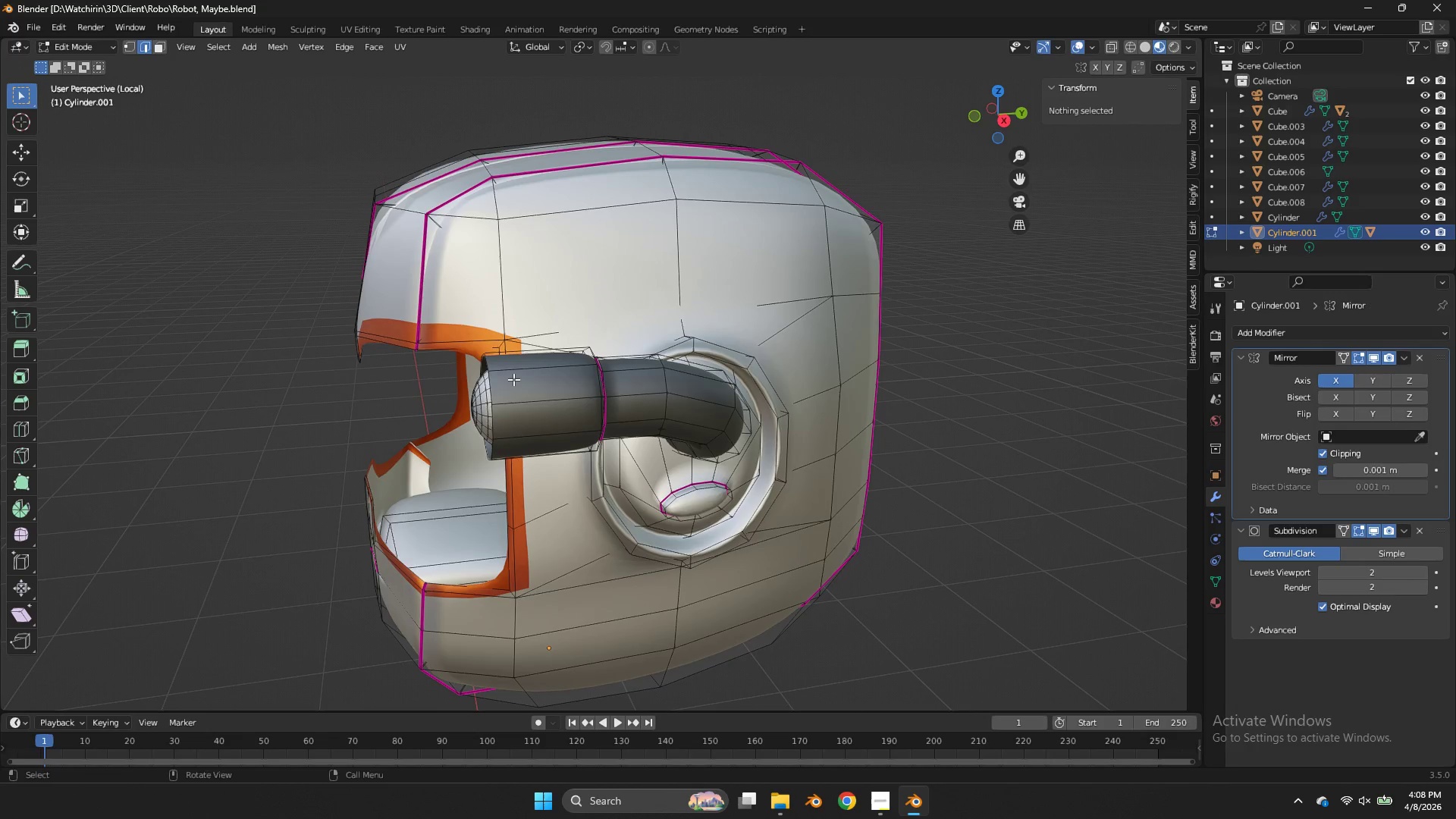 
right_click([513, 379])
 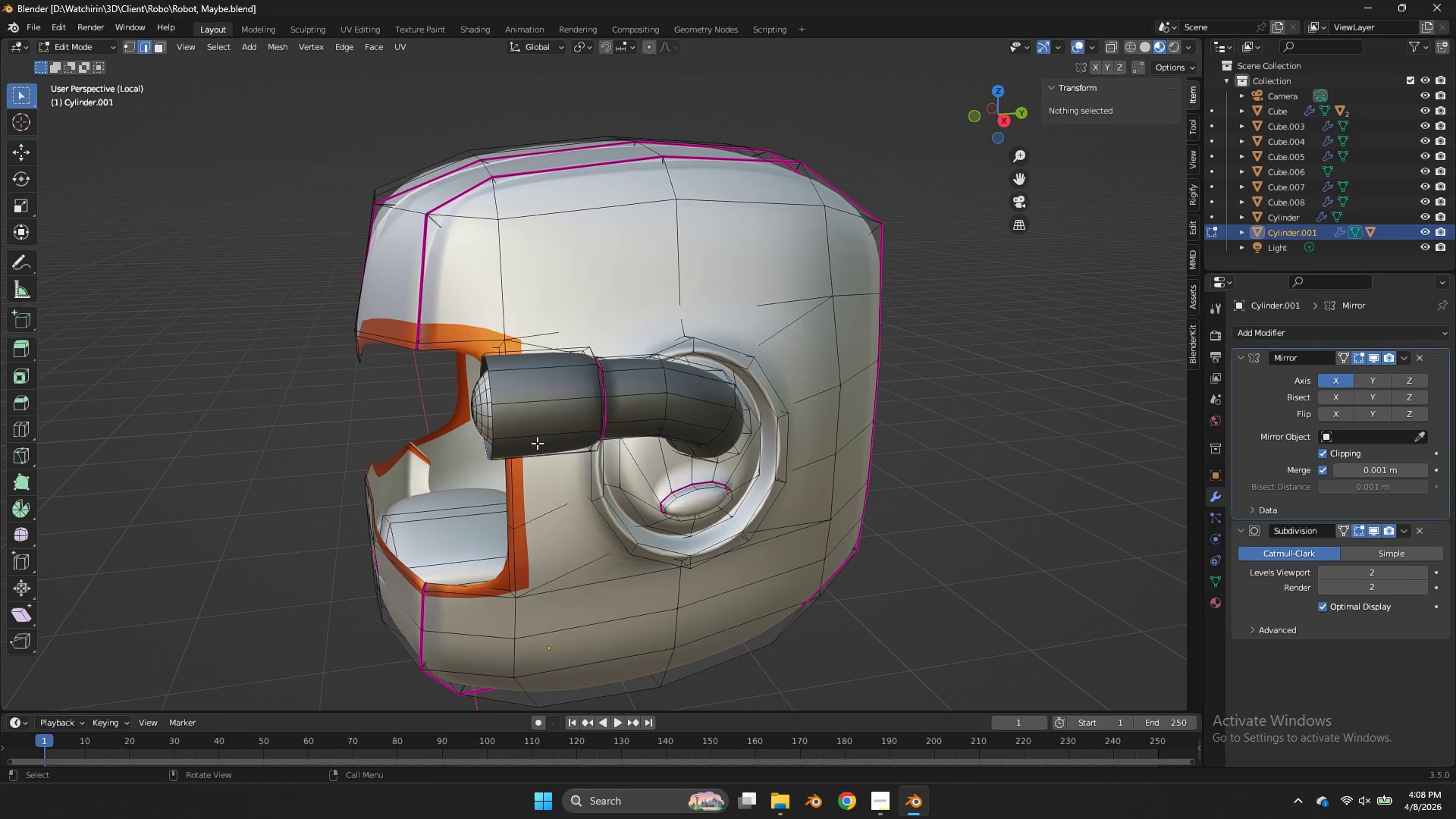 
hold_key(key=AltLeft, duration=1.05)
double_click([514, 474])
 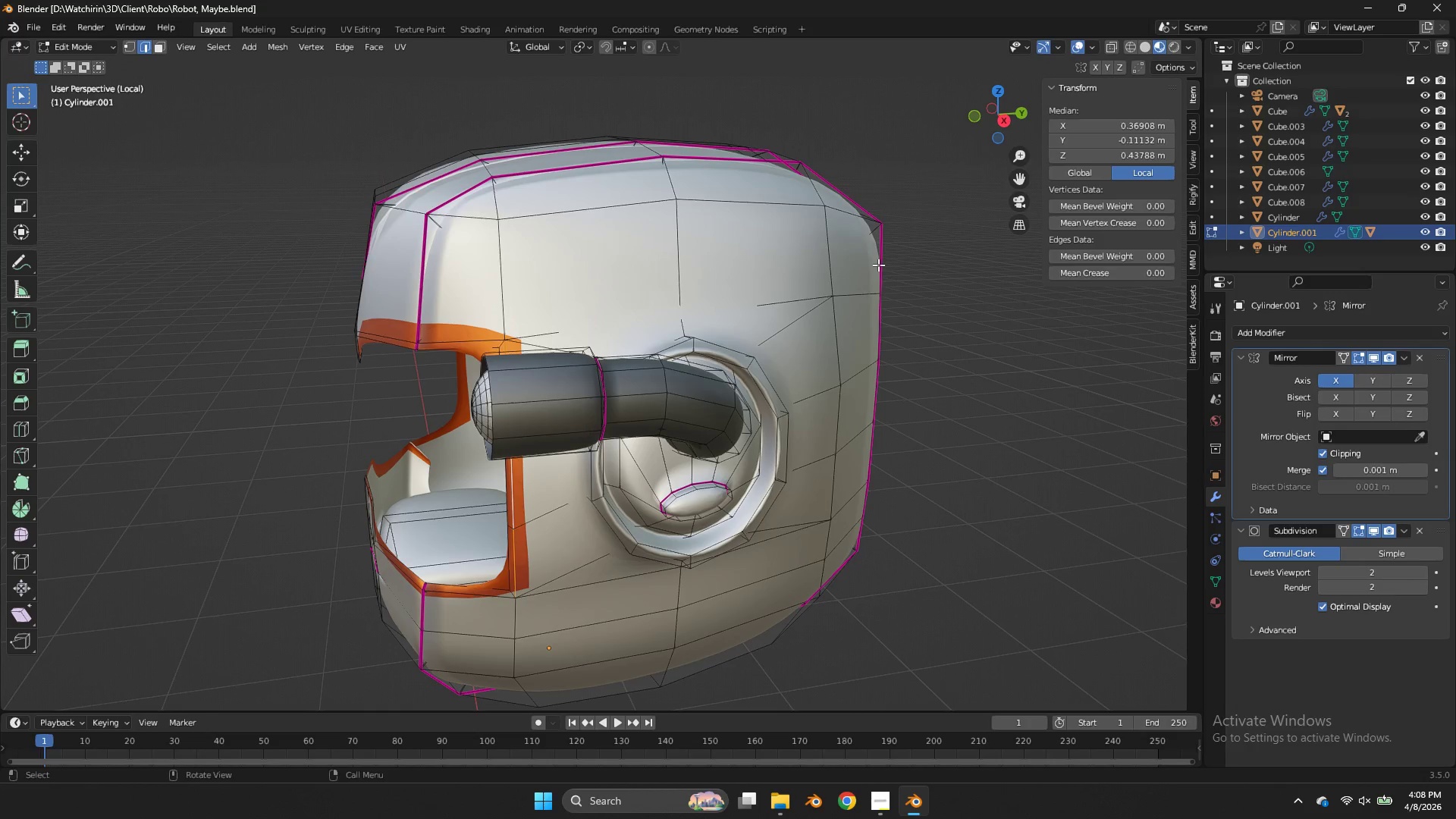 
scroll: coordinate [878, 265], scroll_direction: up, amount: 1.0
 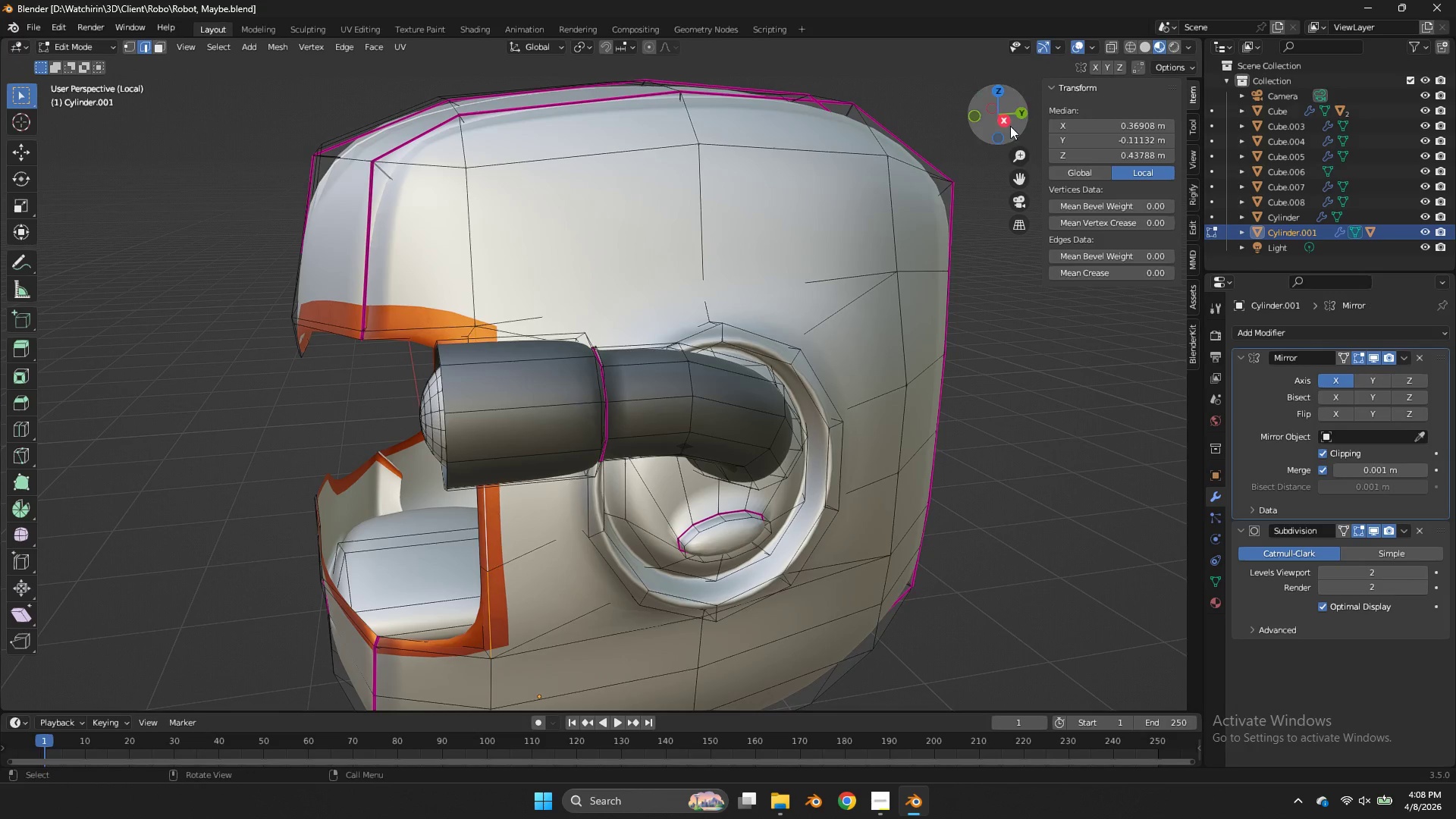 
left_click_drag(start_coordinate=[1006, 126], to_coordinate=[1160, 104])
 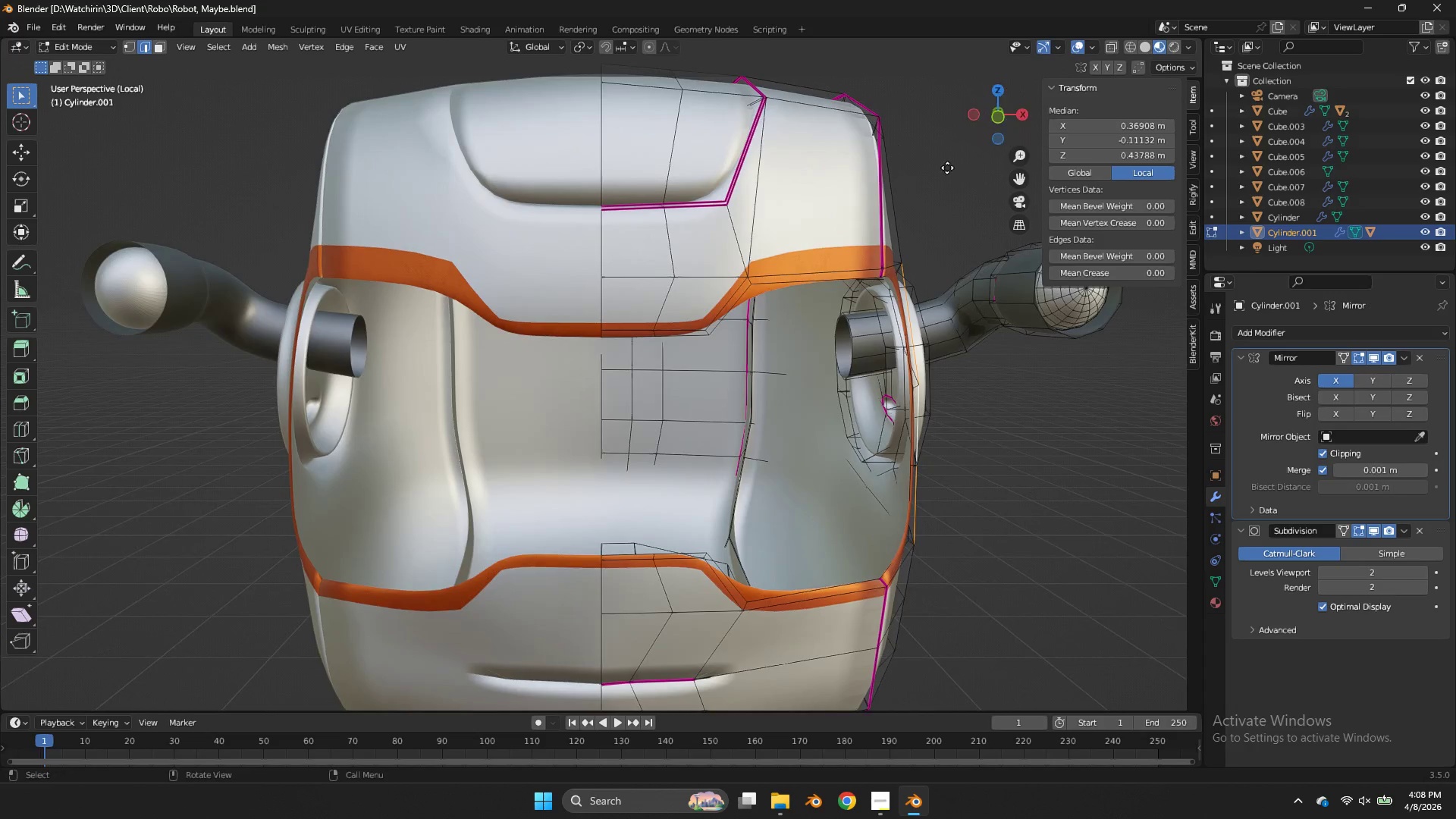 
type(etx)
 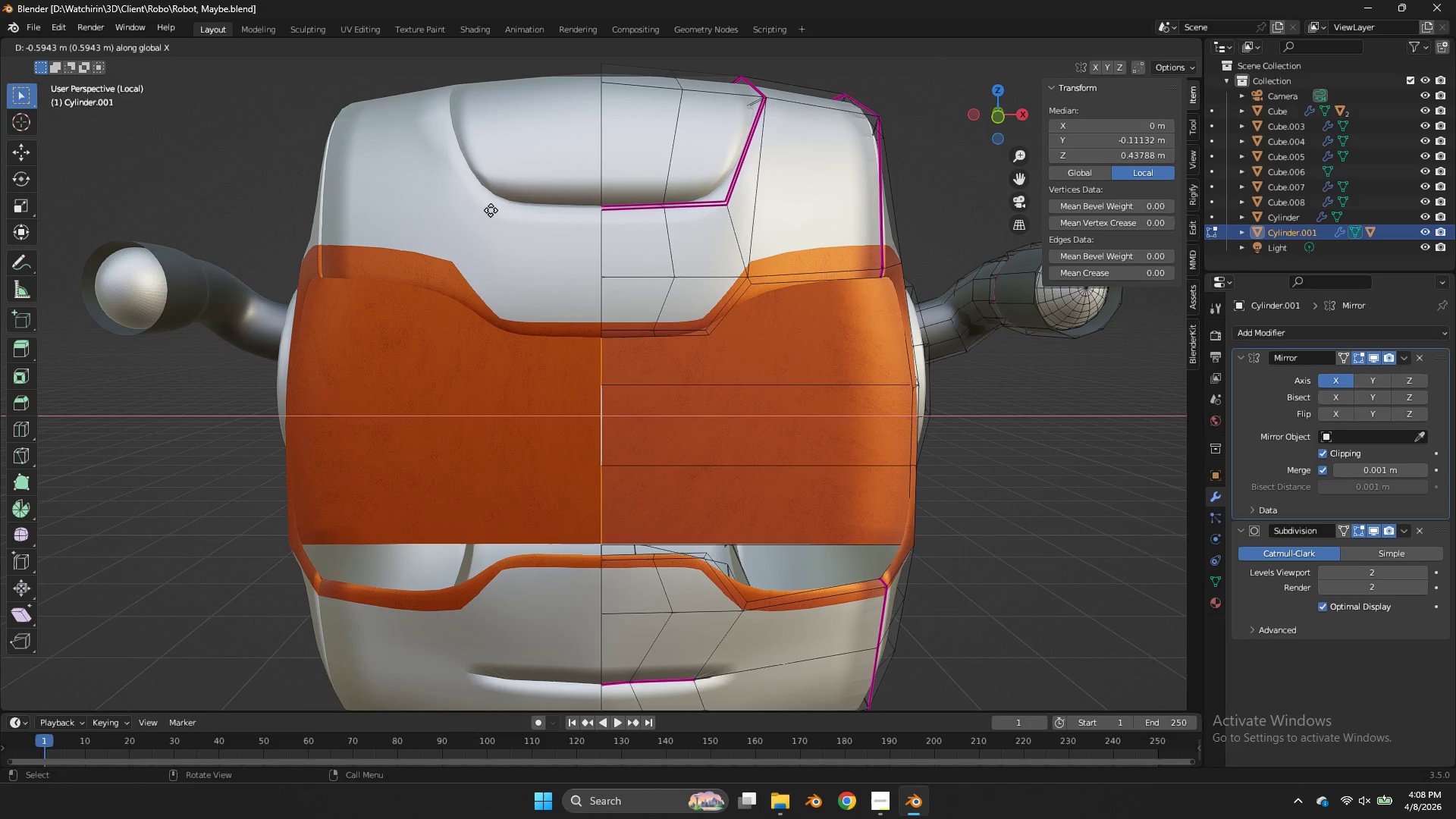 
left_click([467, 211])
 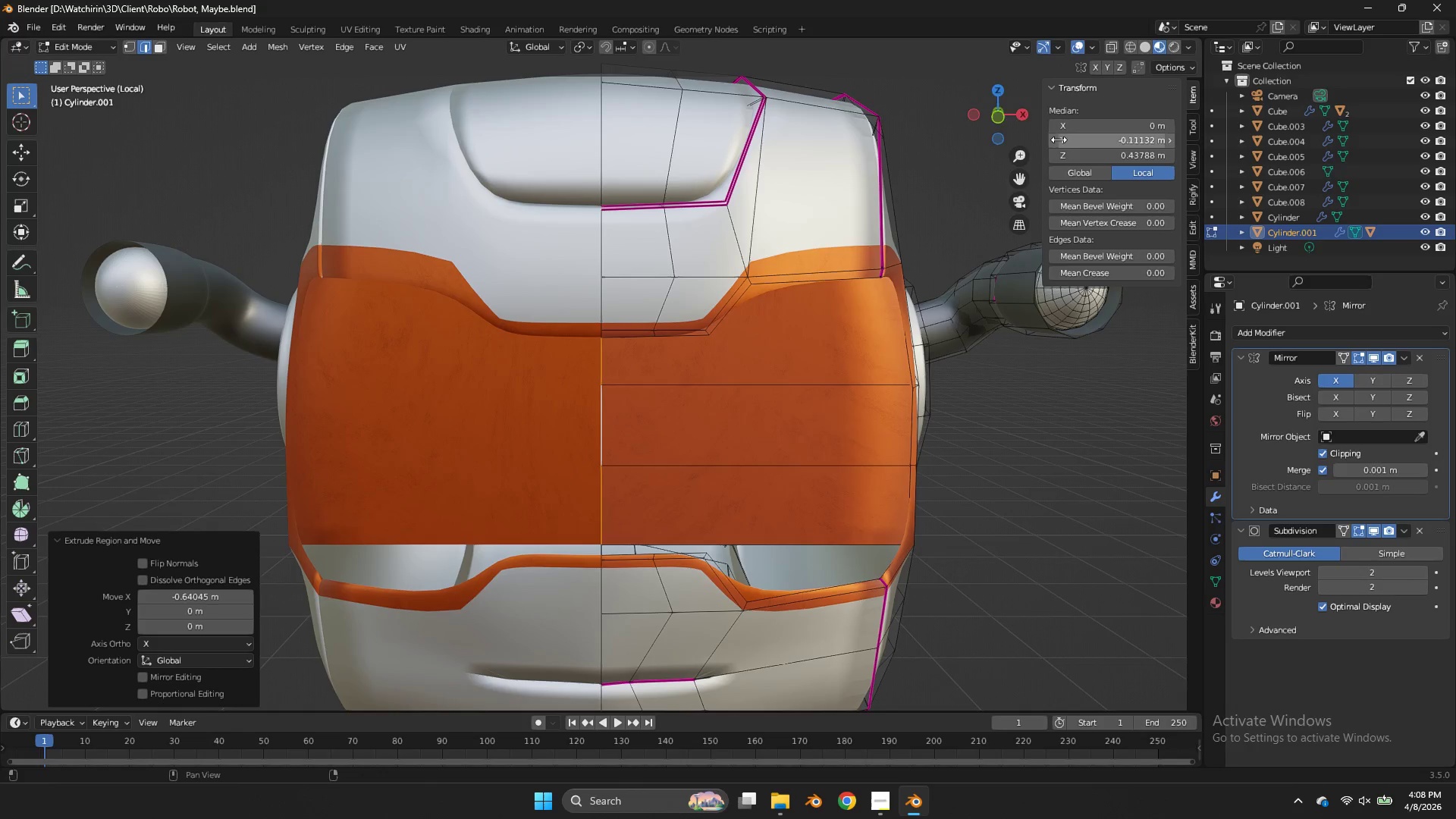 
left_click_drag(start_coordinate=[1013, 127], to_coordinate=[1141, 132])
 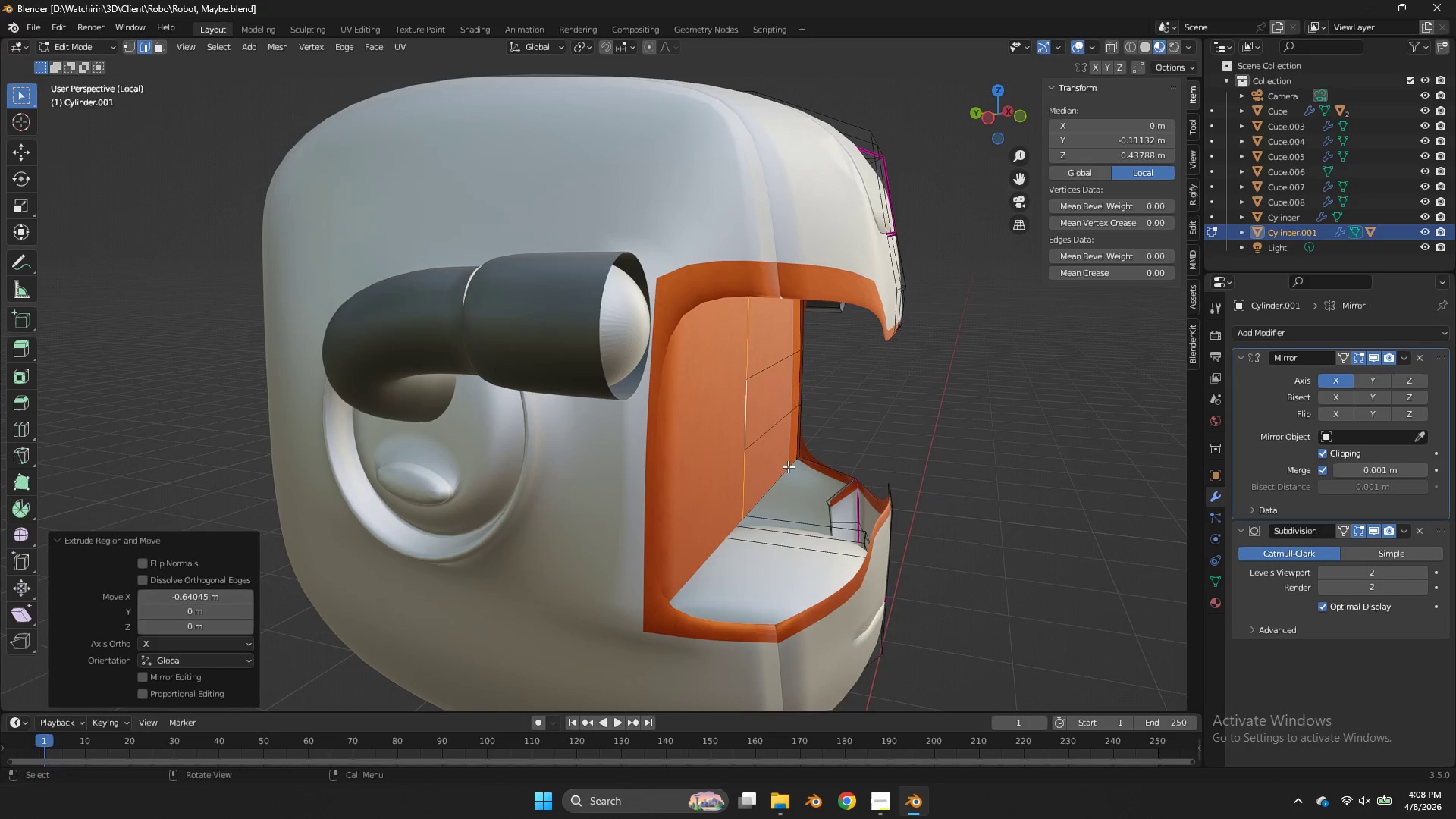 
left_click([783, 474])
 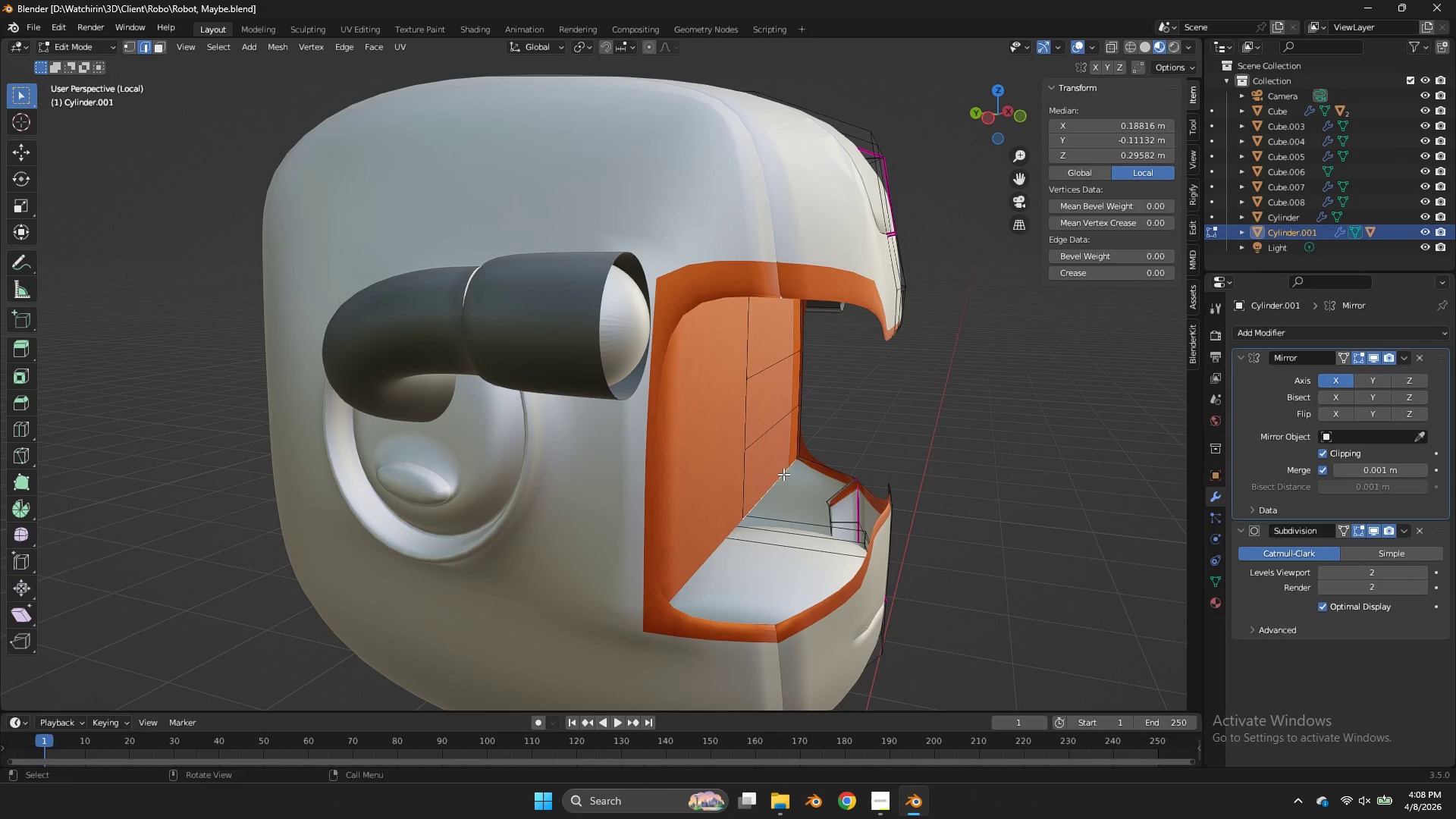 
key(G)
 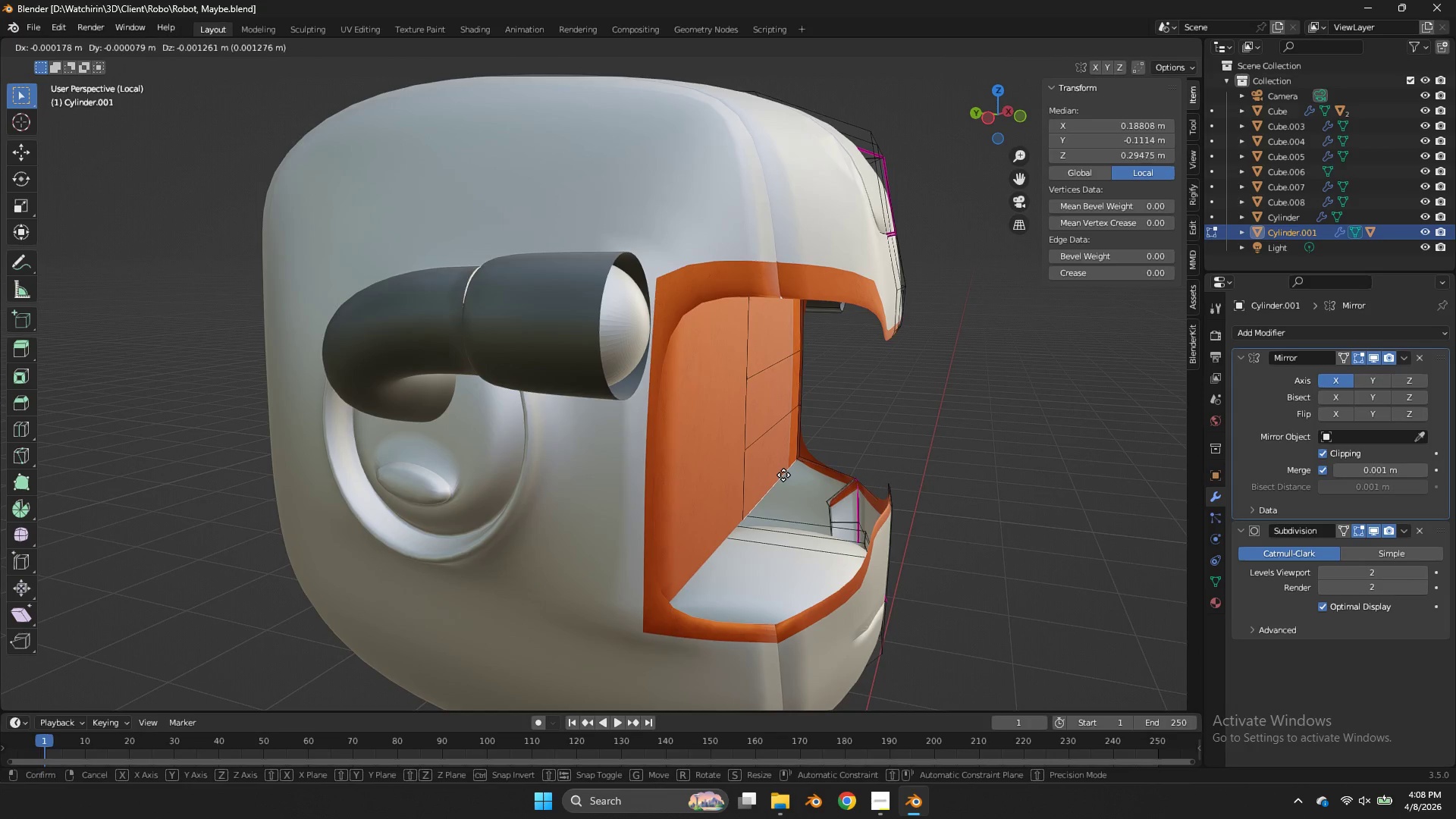 
right_click([783, 475])
 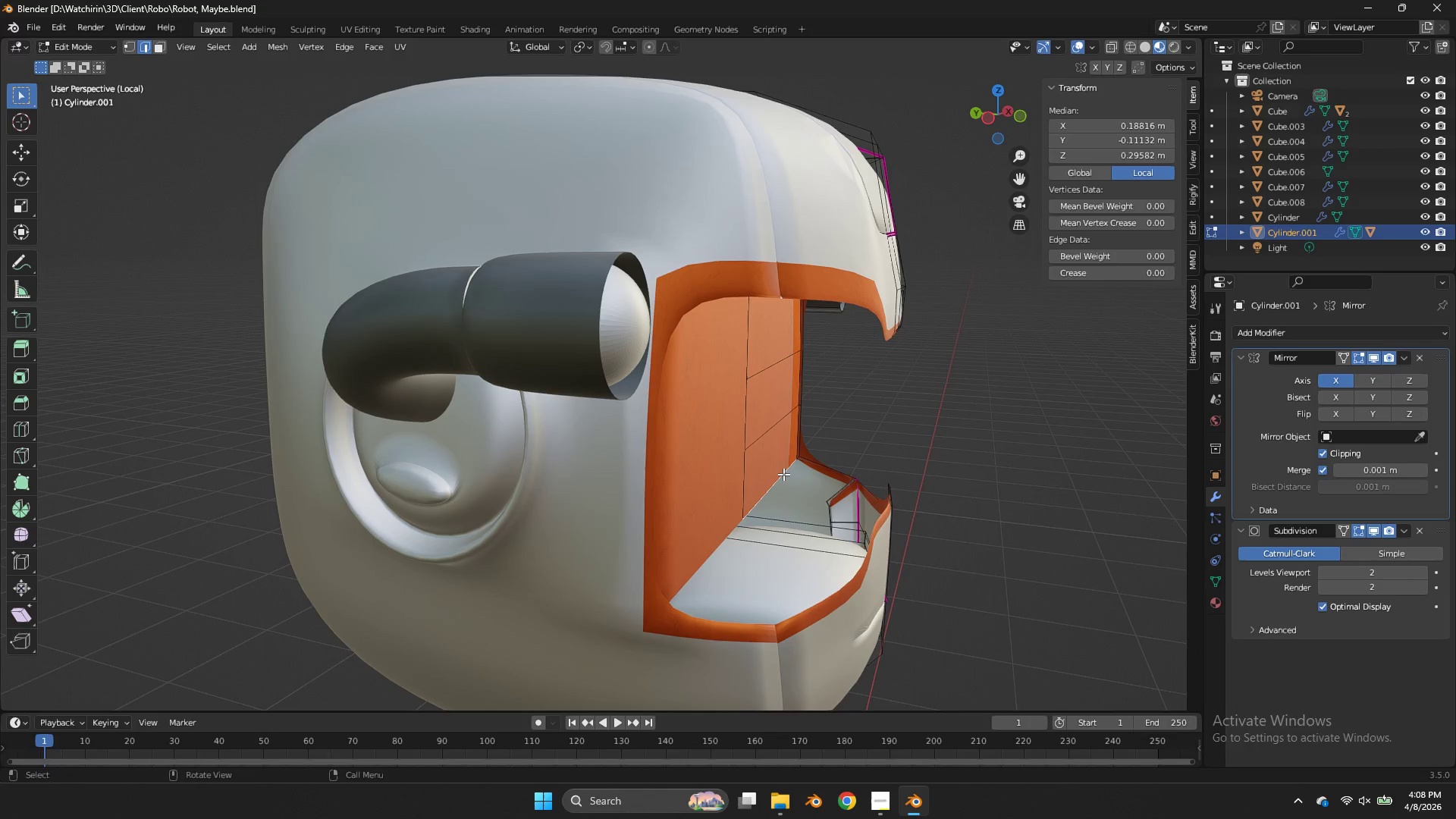 
key(F)
 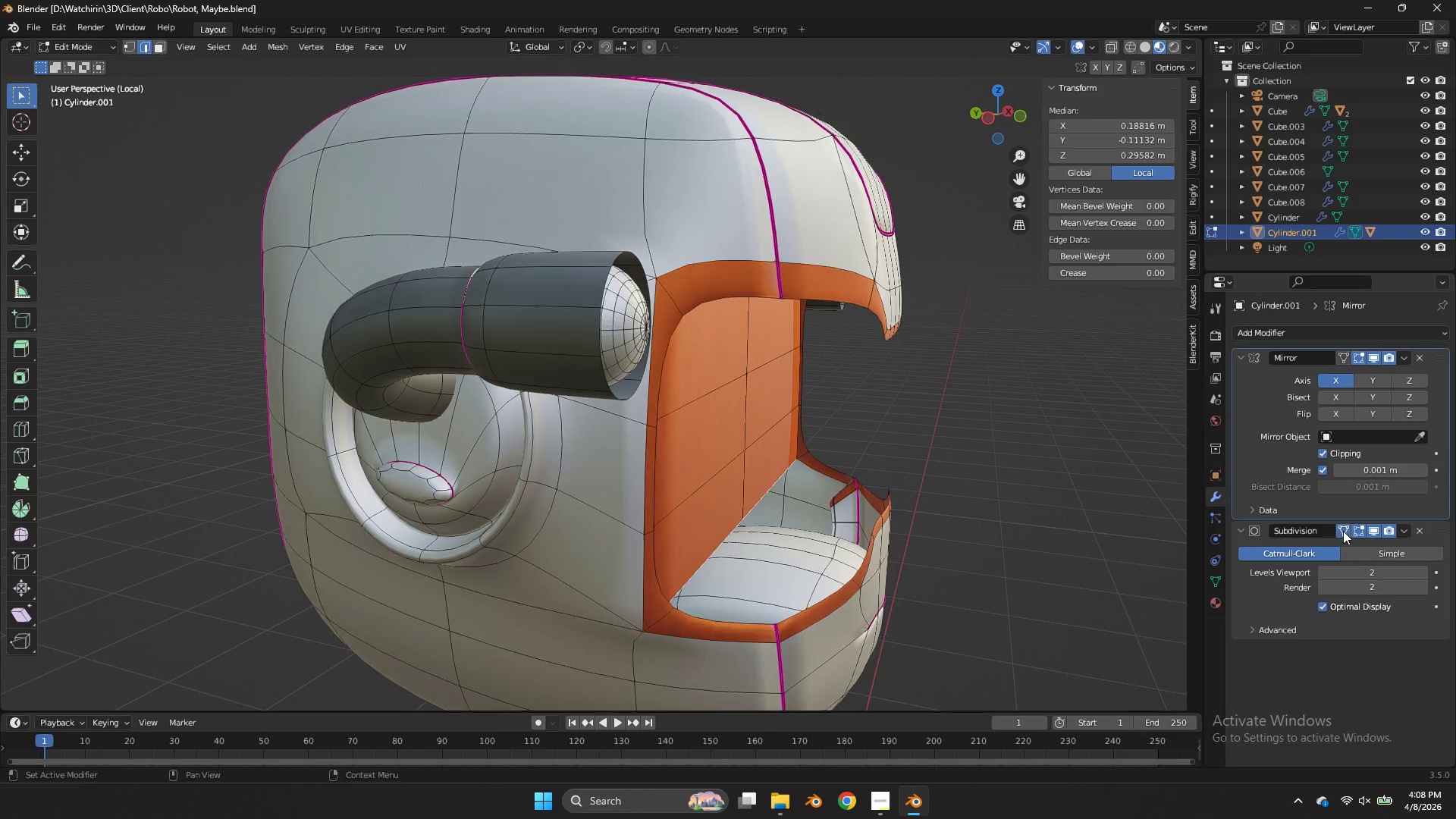 
left_click_drag(start_coordinate=[1009, 107], to_coordinate=[987, 124])
 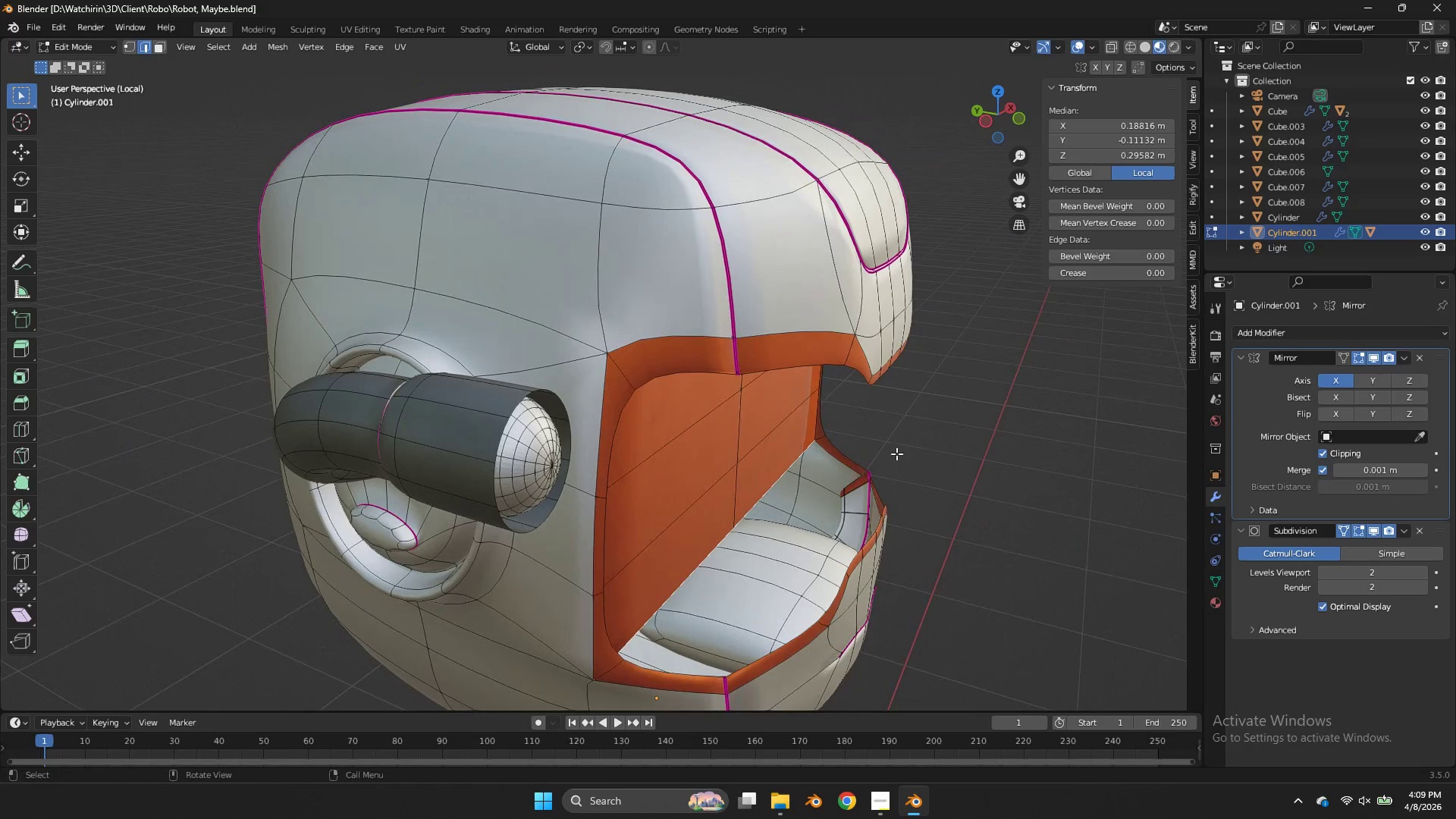 
key(E)
 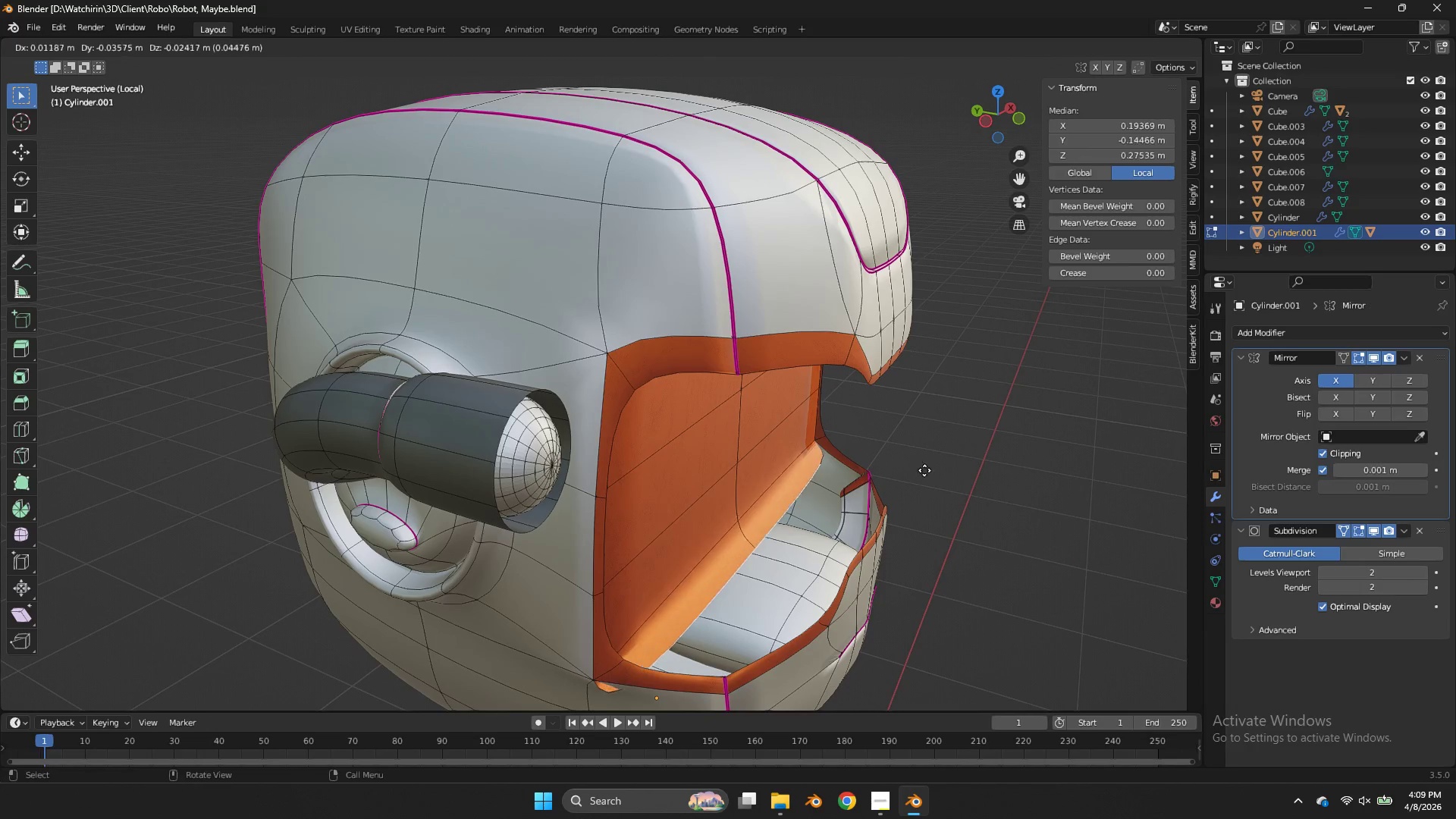 
left_click([930, 473])
 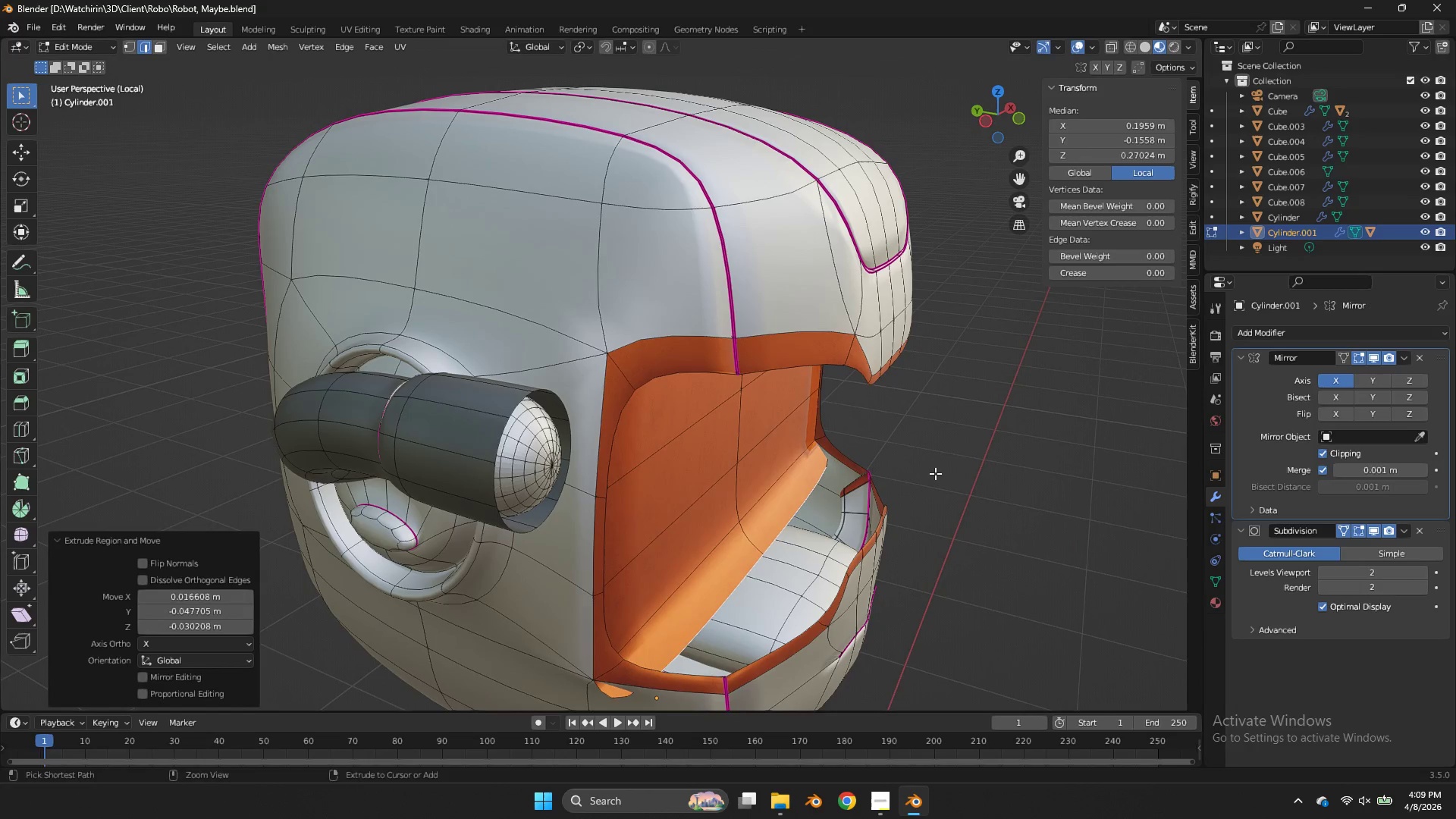 
key(Control+Z)
 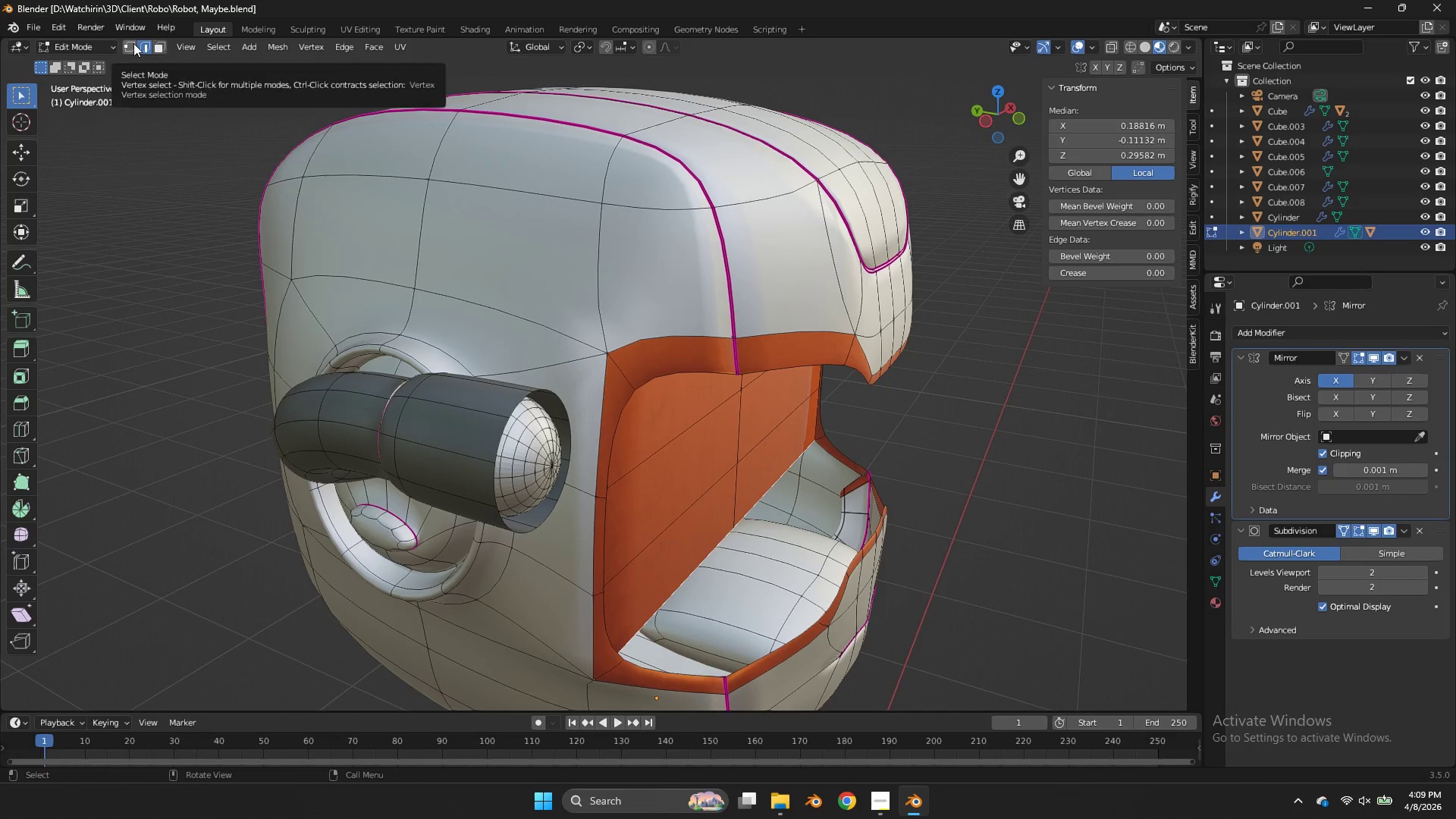 
left_click([133, 43])
 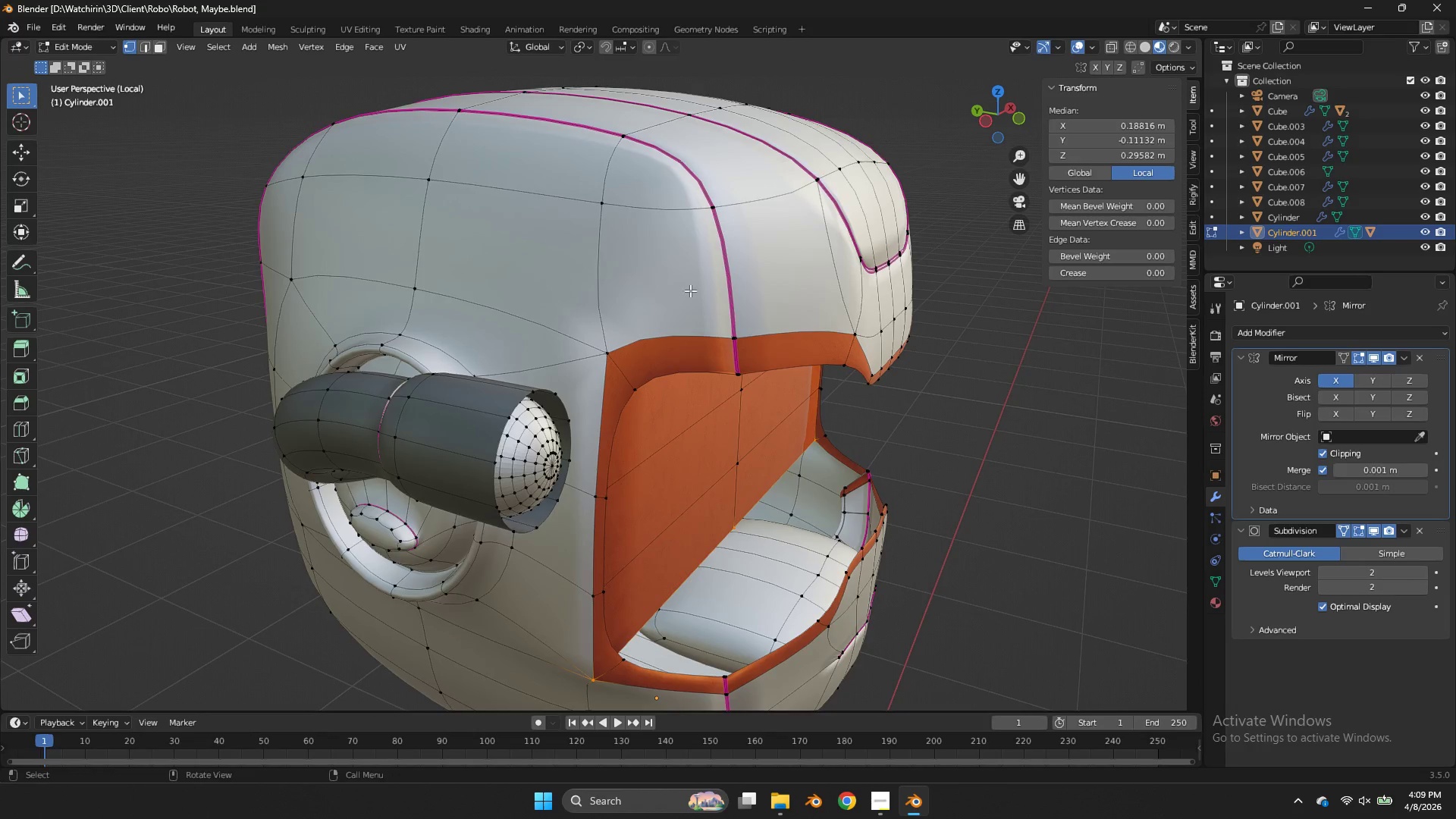 
scroll: coordinate [734, 304], scroll_direction: up, amount: 2.0
 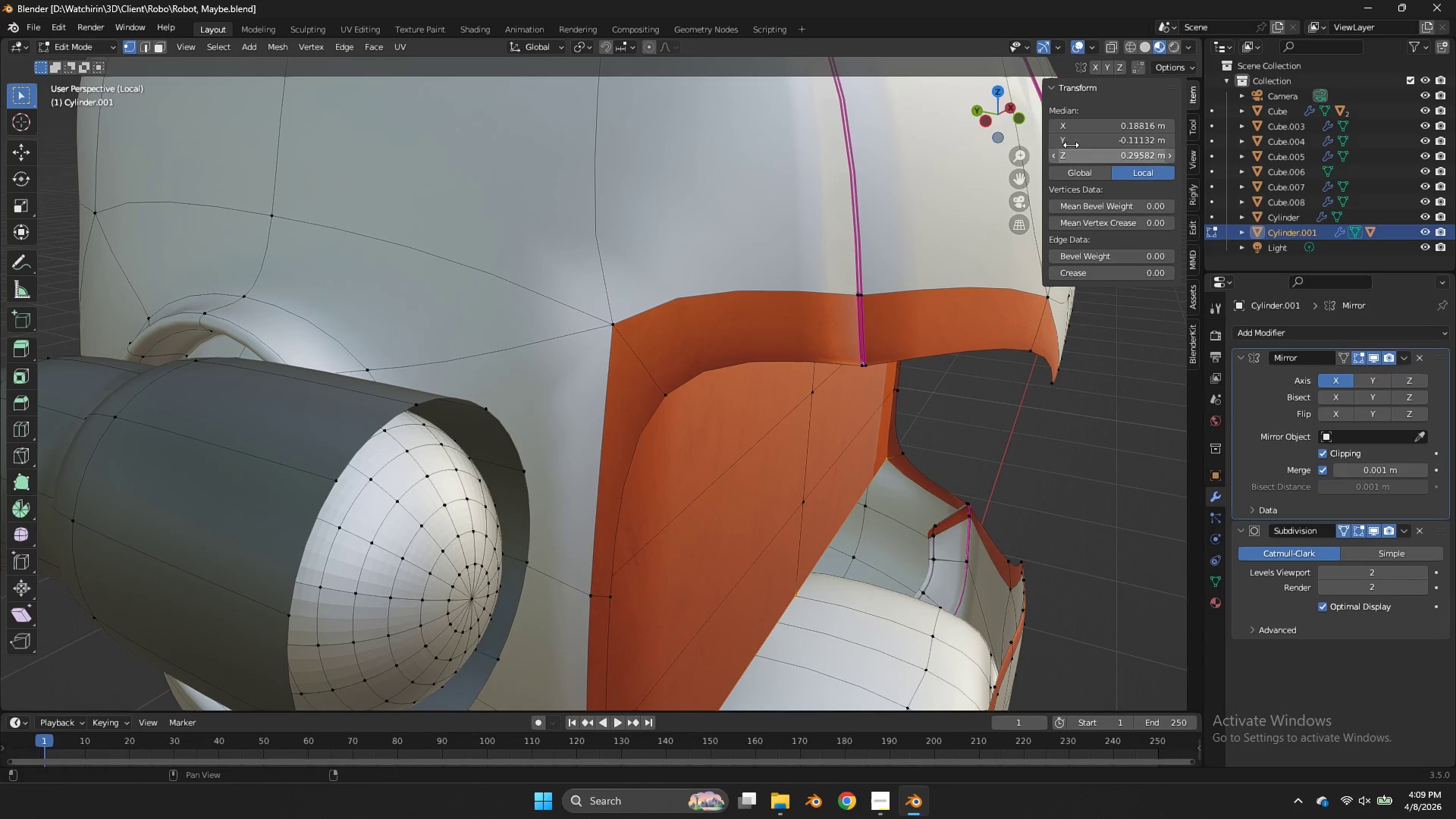 
left_click_drag(start_coordinate=[1003, 118], to_coordinate=[1006, 105])
 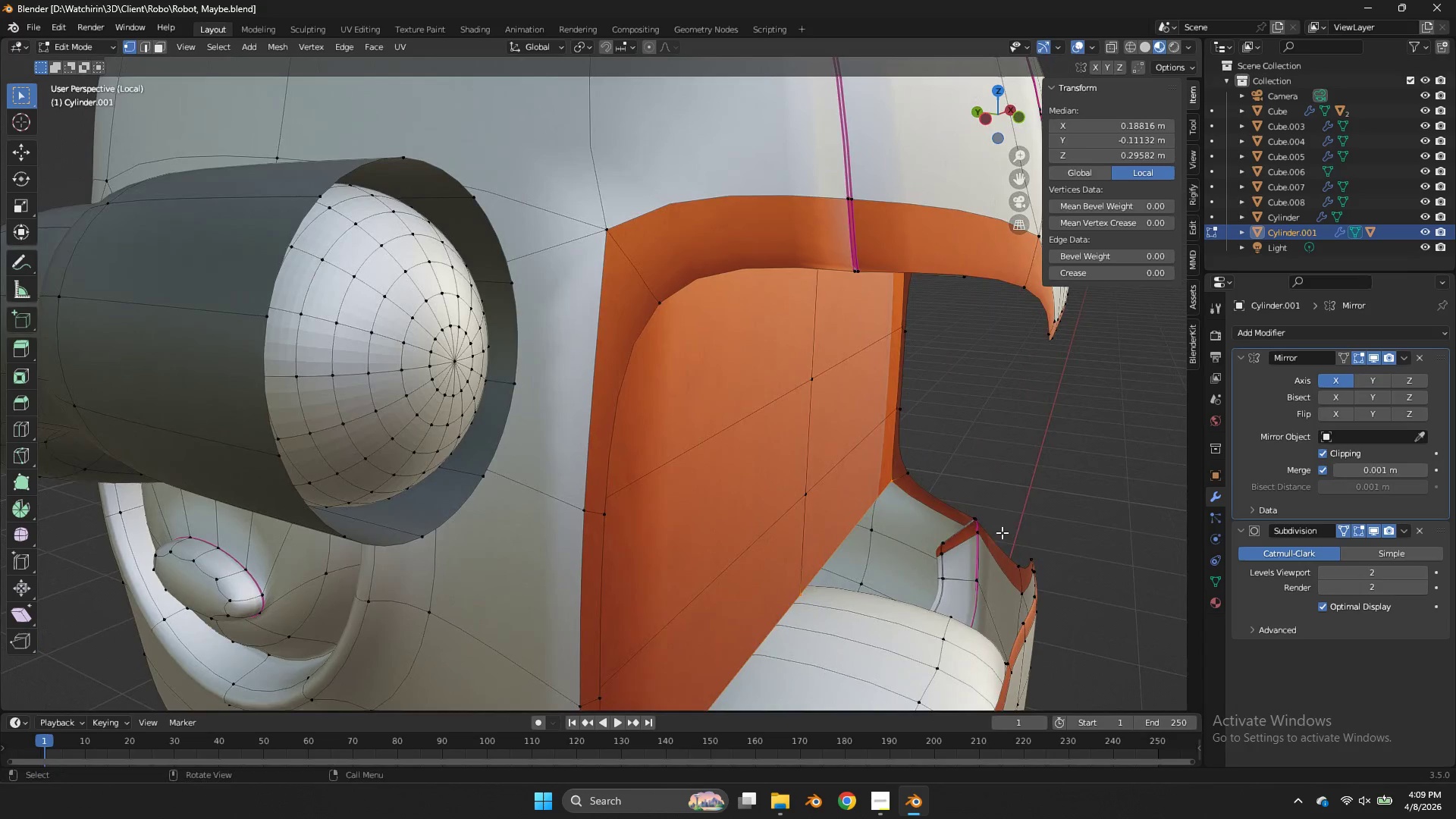 
key(Z)
 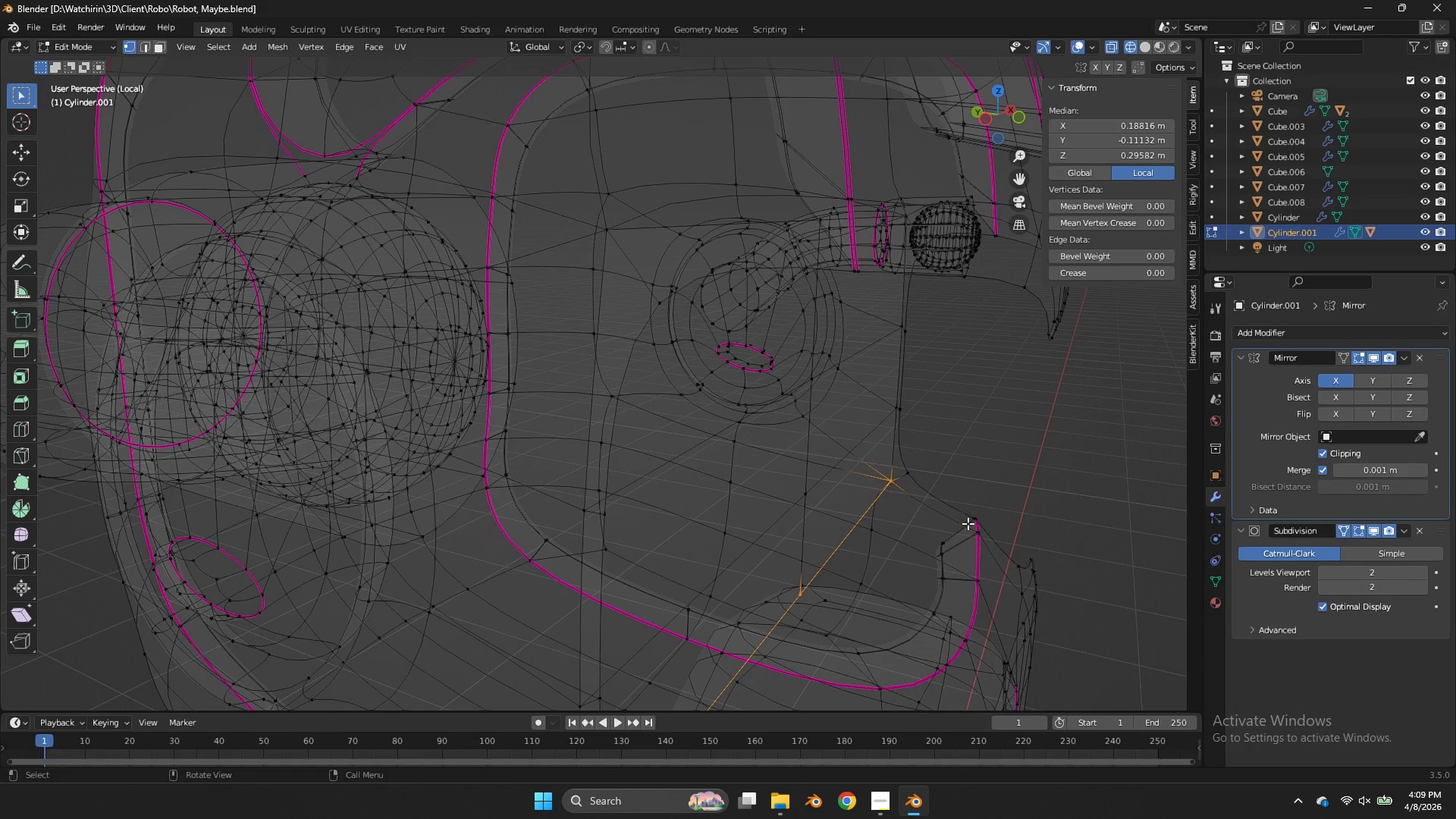 
hold_key(key=ShiftLeft, duration=0.86)
left_click([972, 527])
 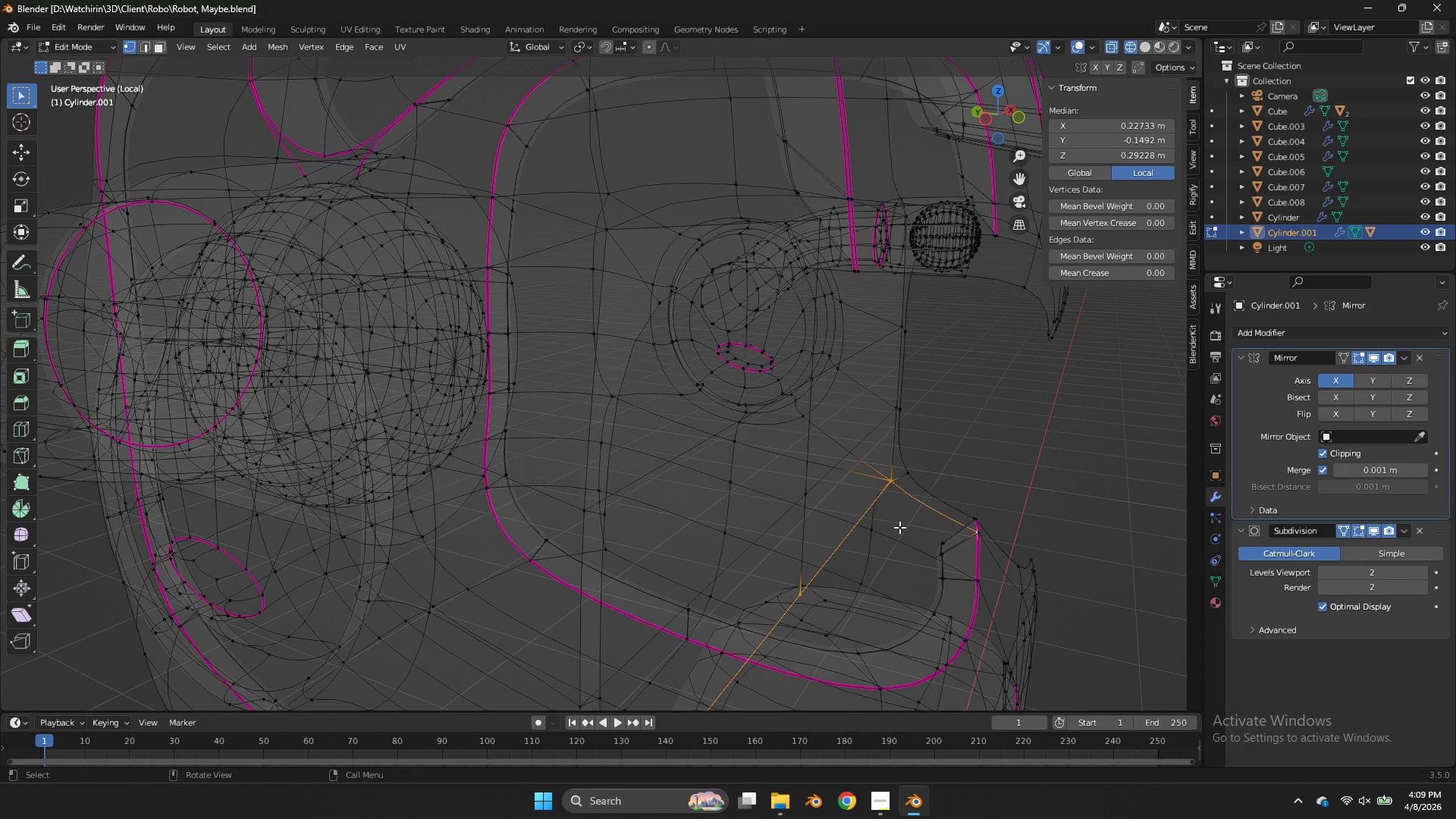 
hold_key(key=ShiftLeft, duration=0.56)
 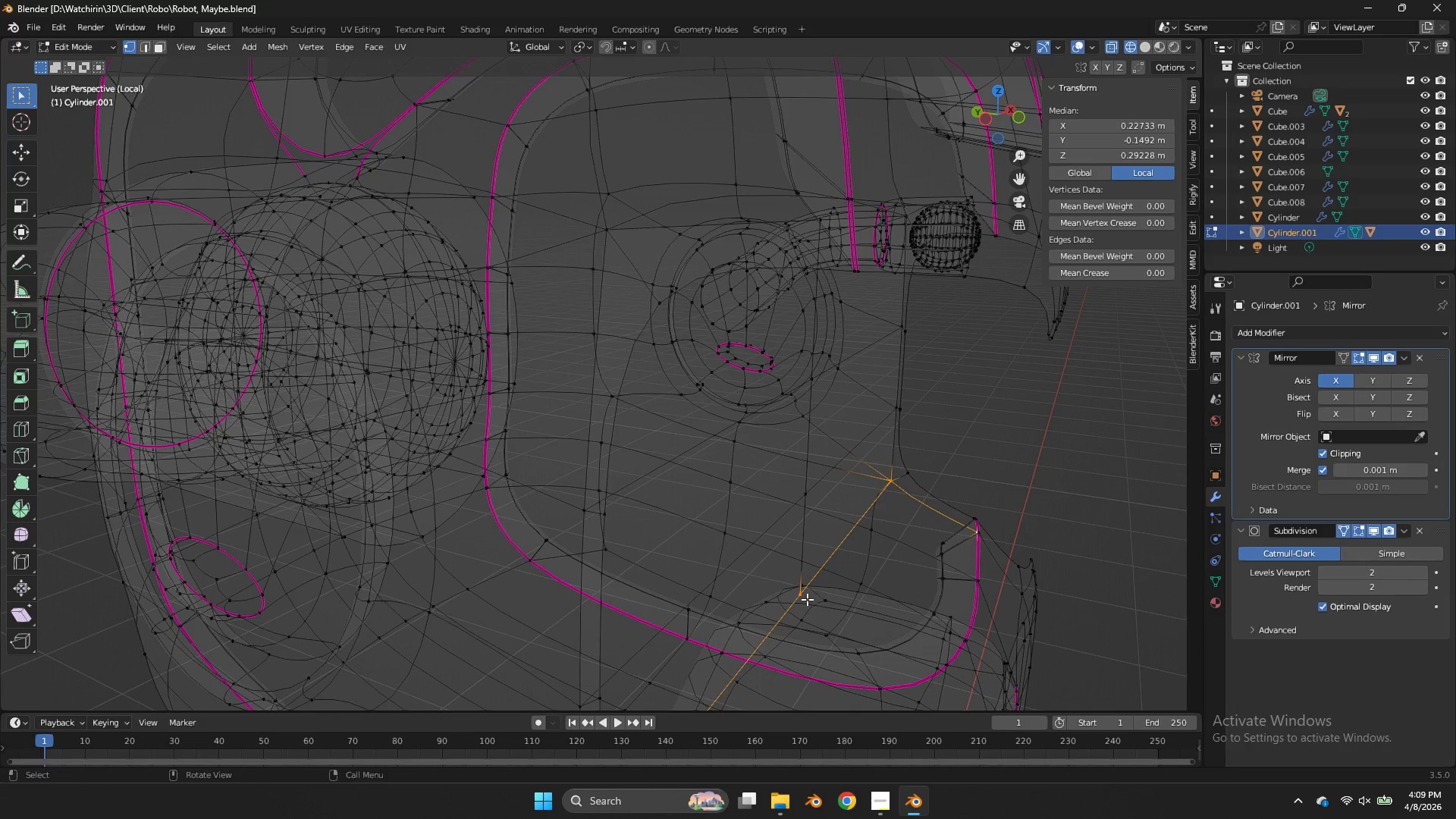 
left_click([807, 599])
 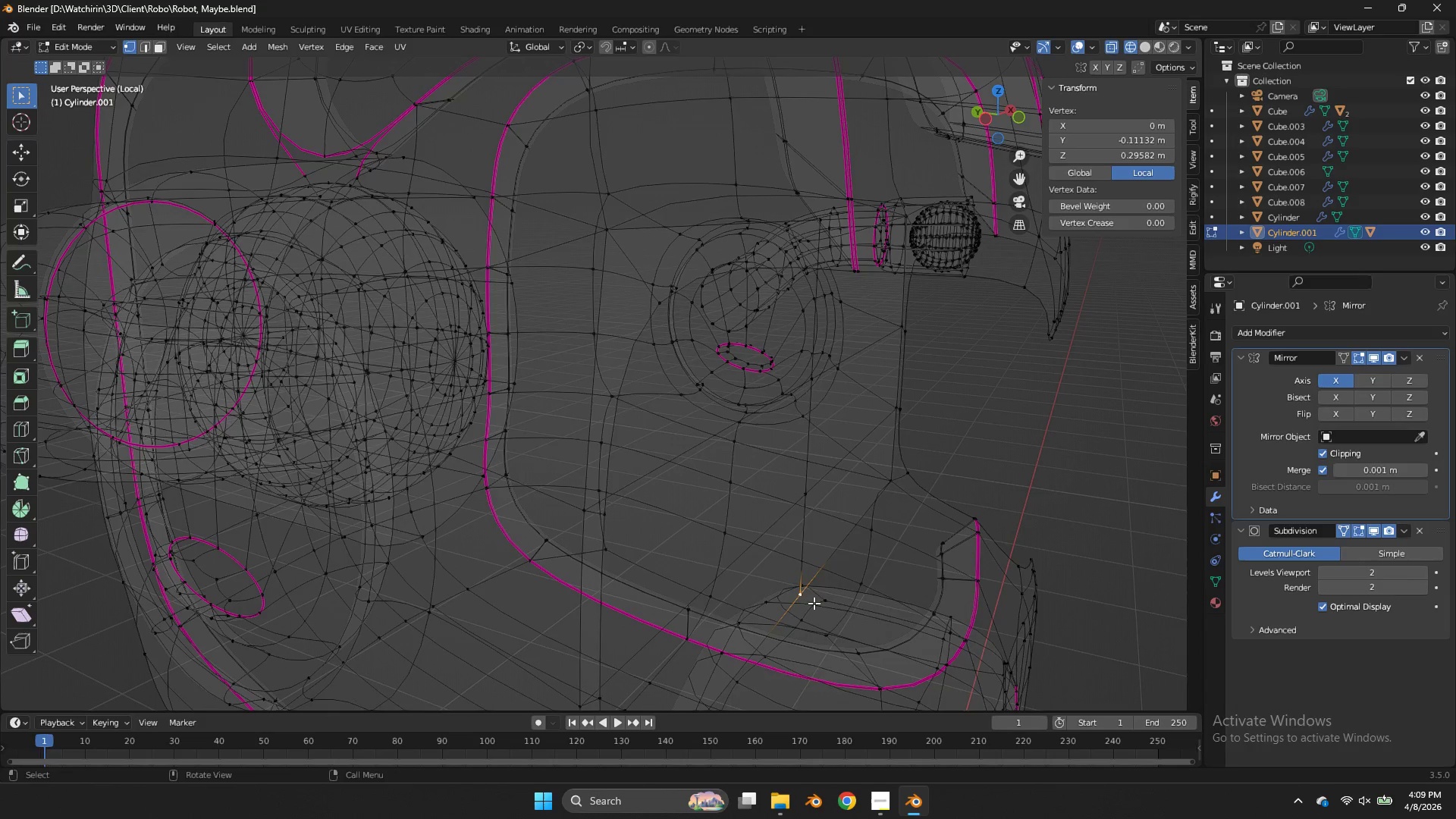 
type(zez)
 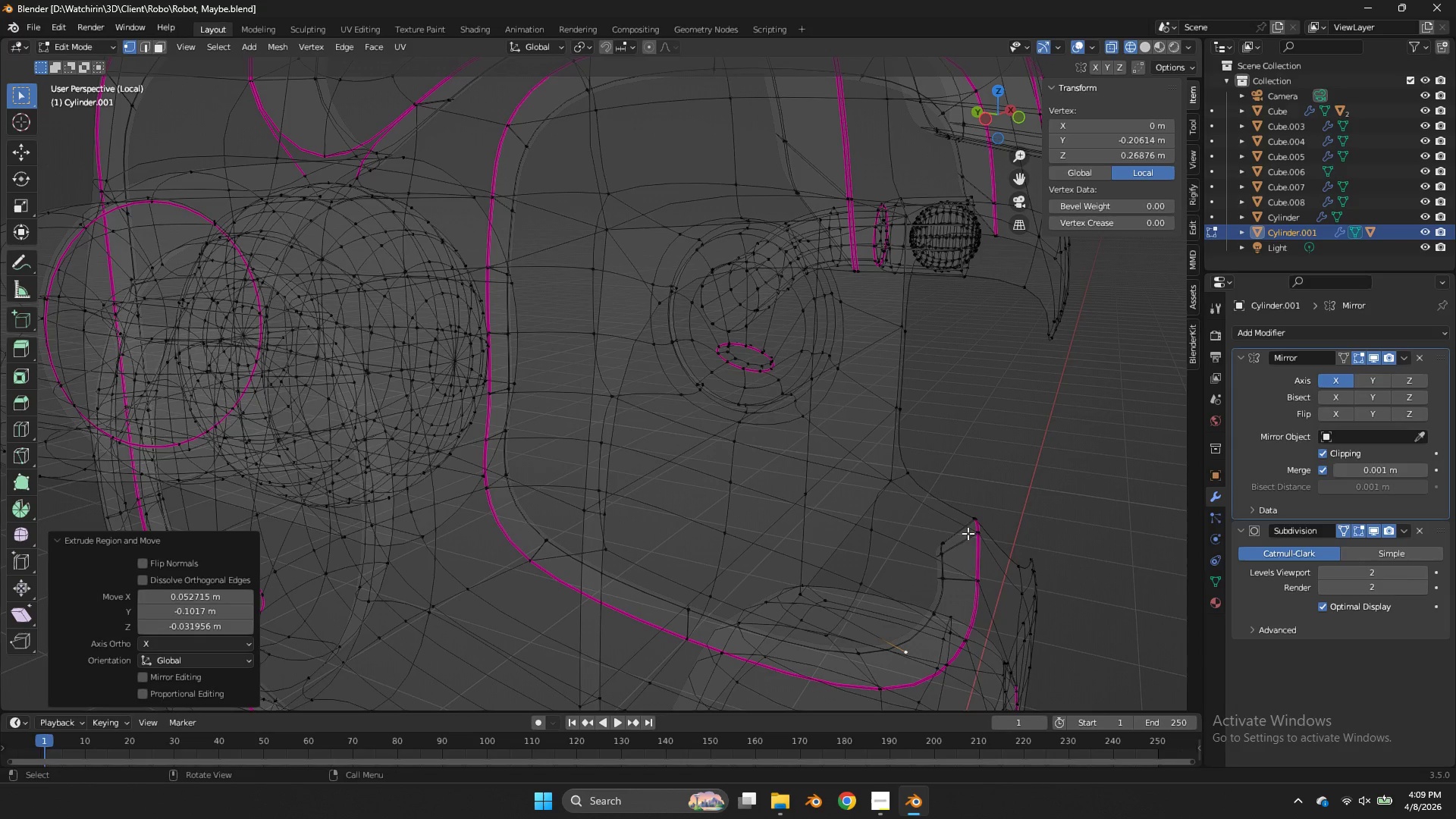 
left_click([968, 533])
 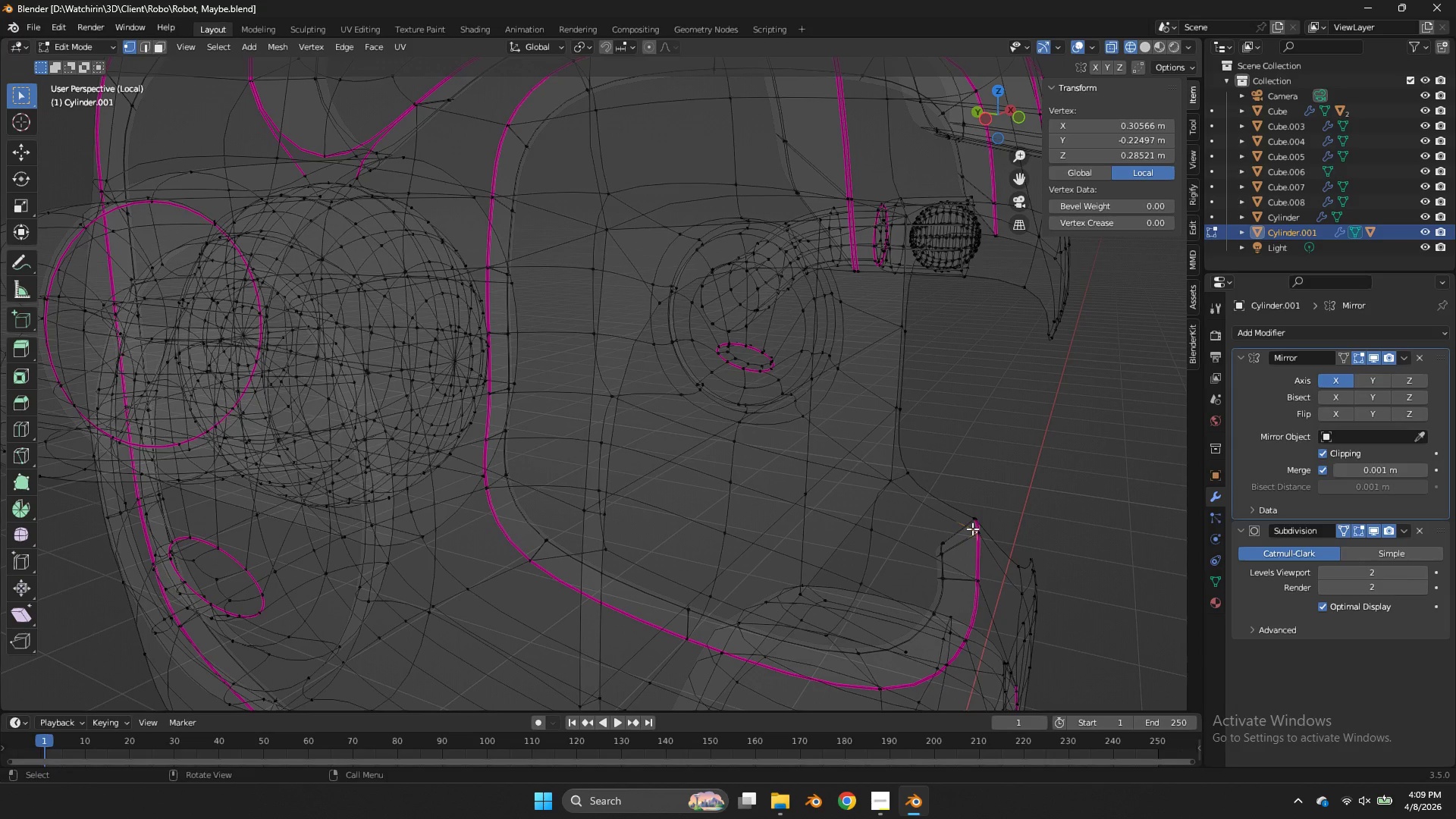 
hold_key(key=ShiftLeft, duration=2.14)
left_click([906, 648])
 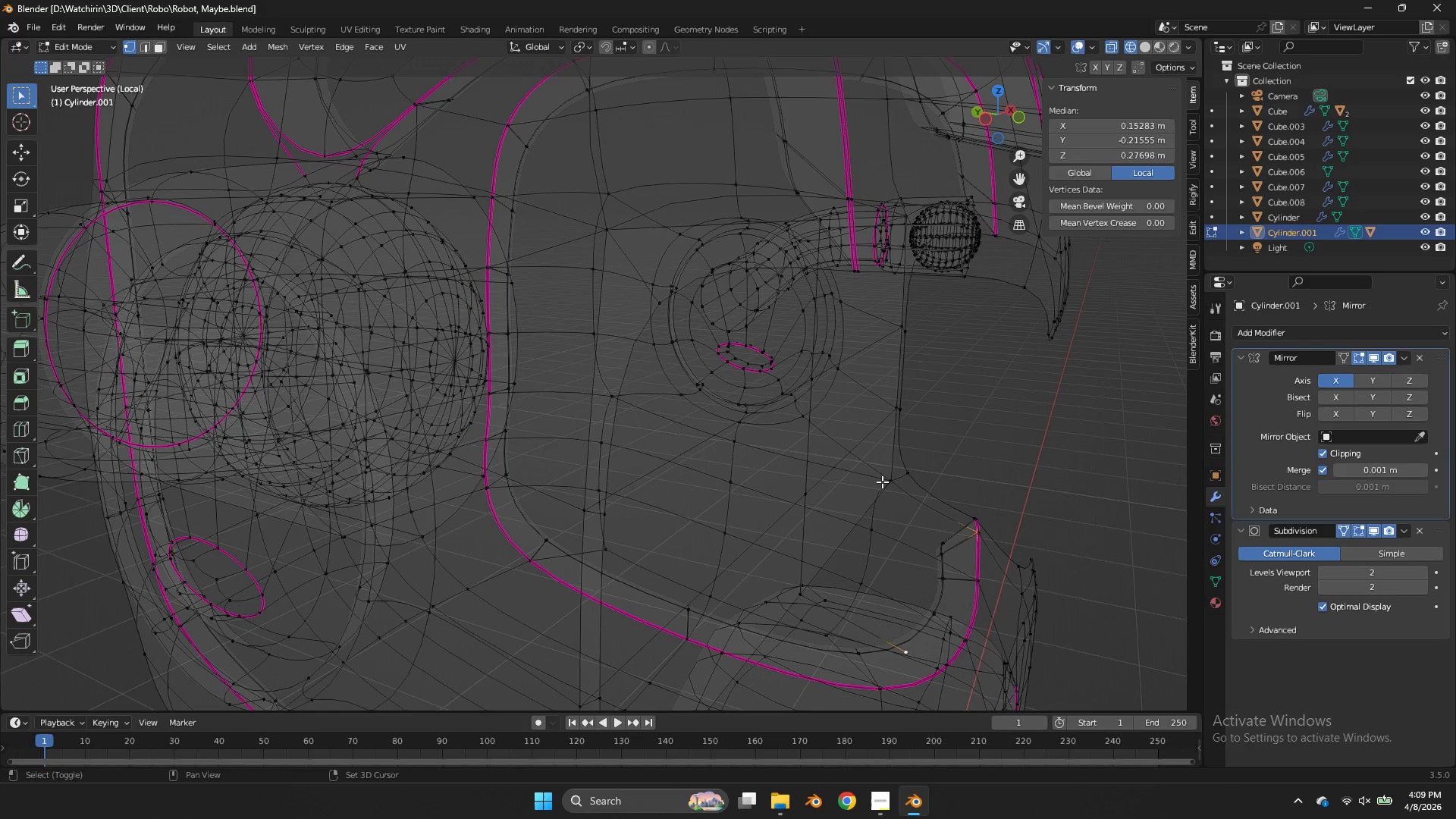 
left_click([883, 482])
 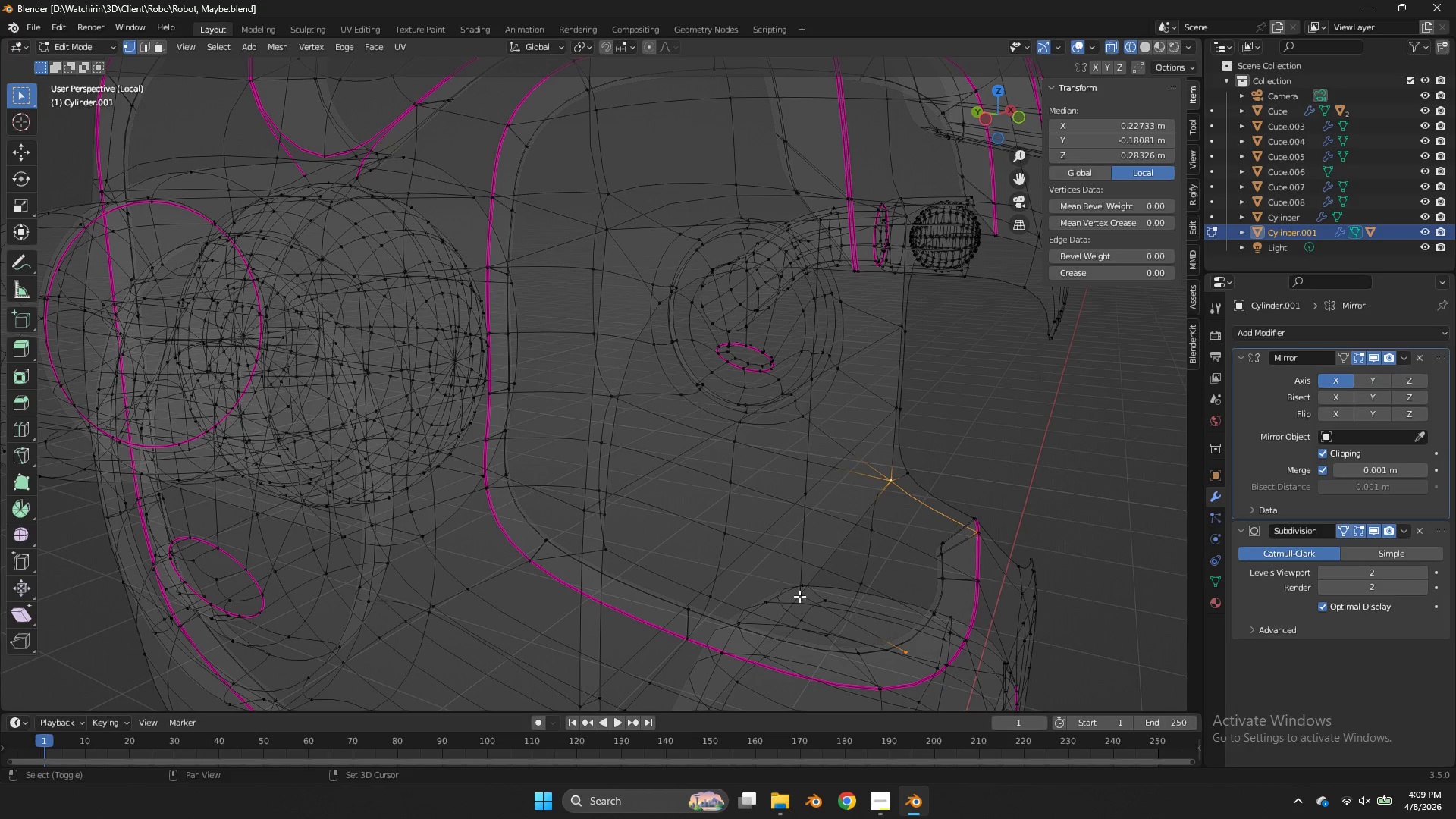 
left_click([790, 602])
 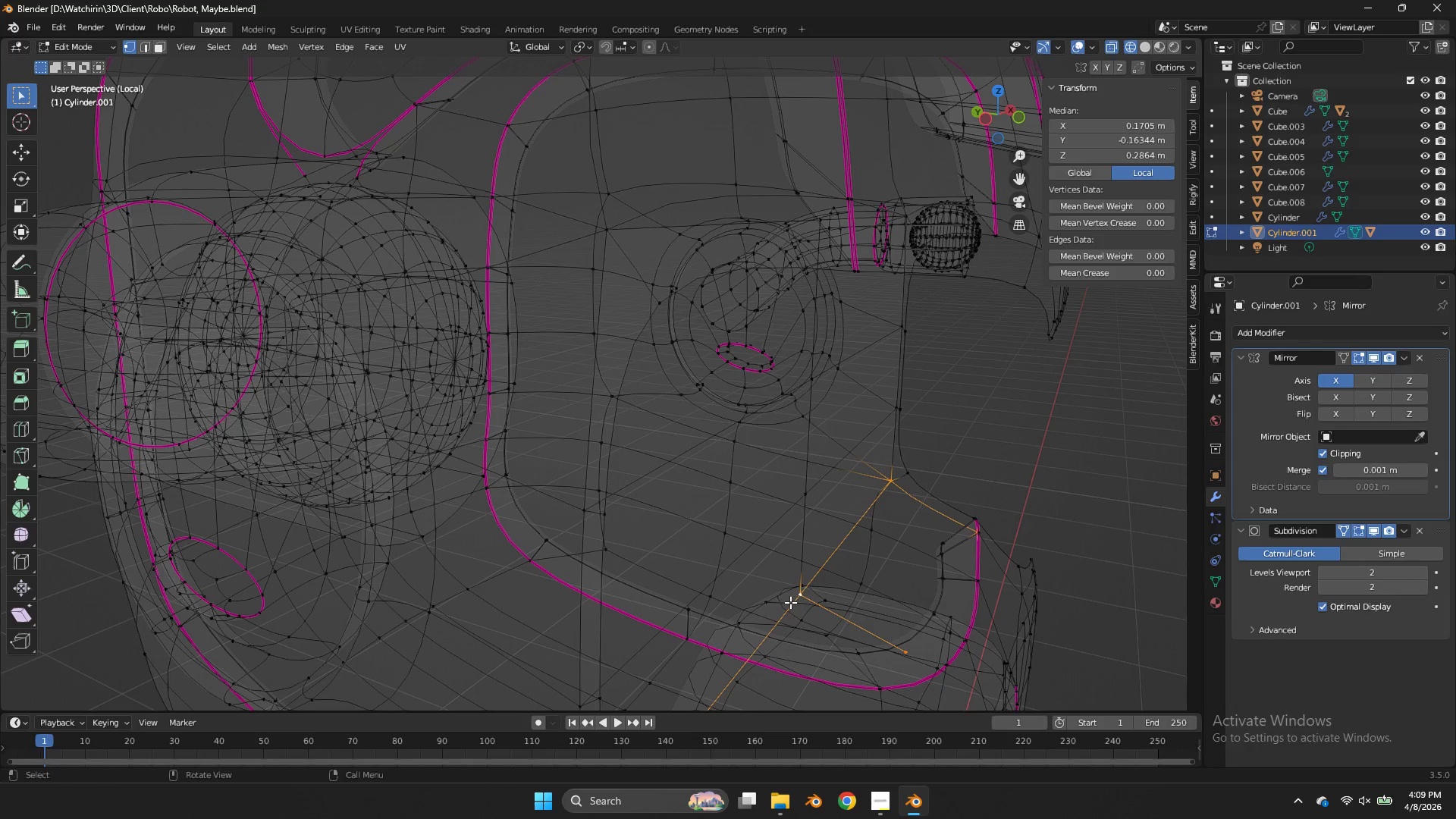 
key(F)
 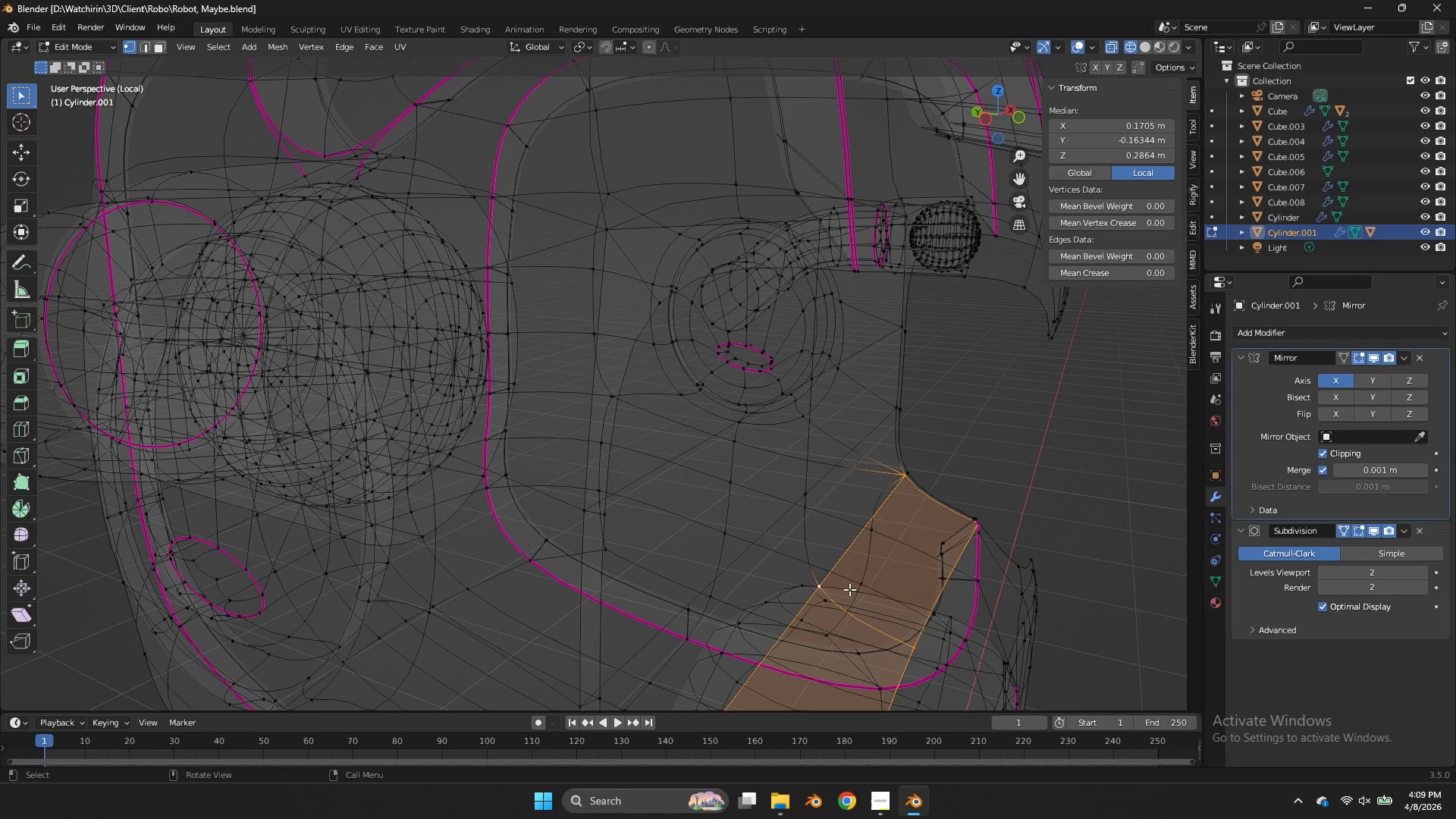 
key(Z)
 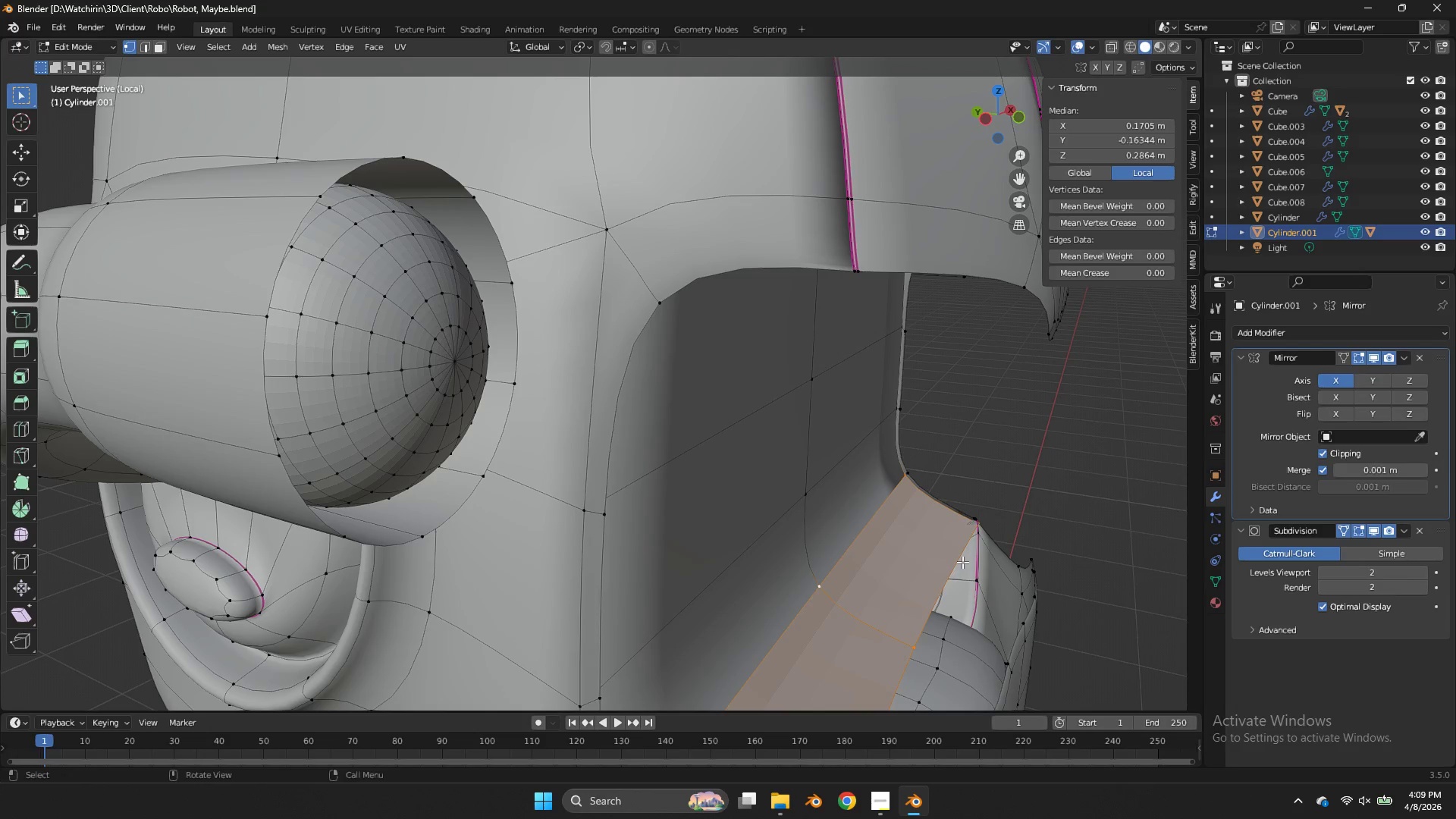 
key(Tab)
 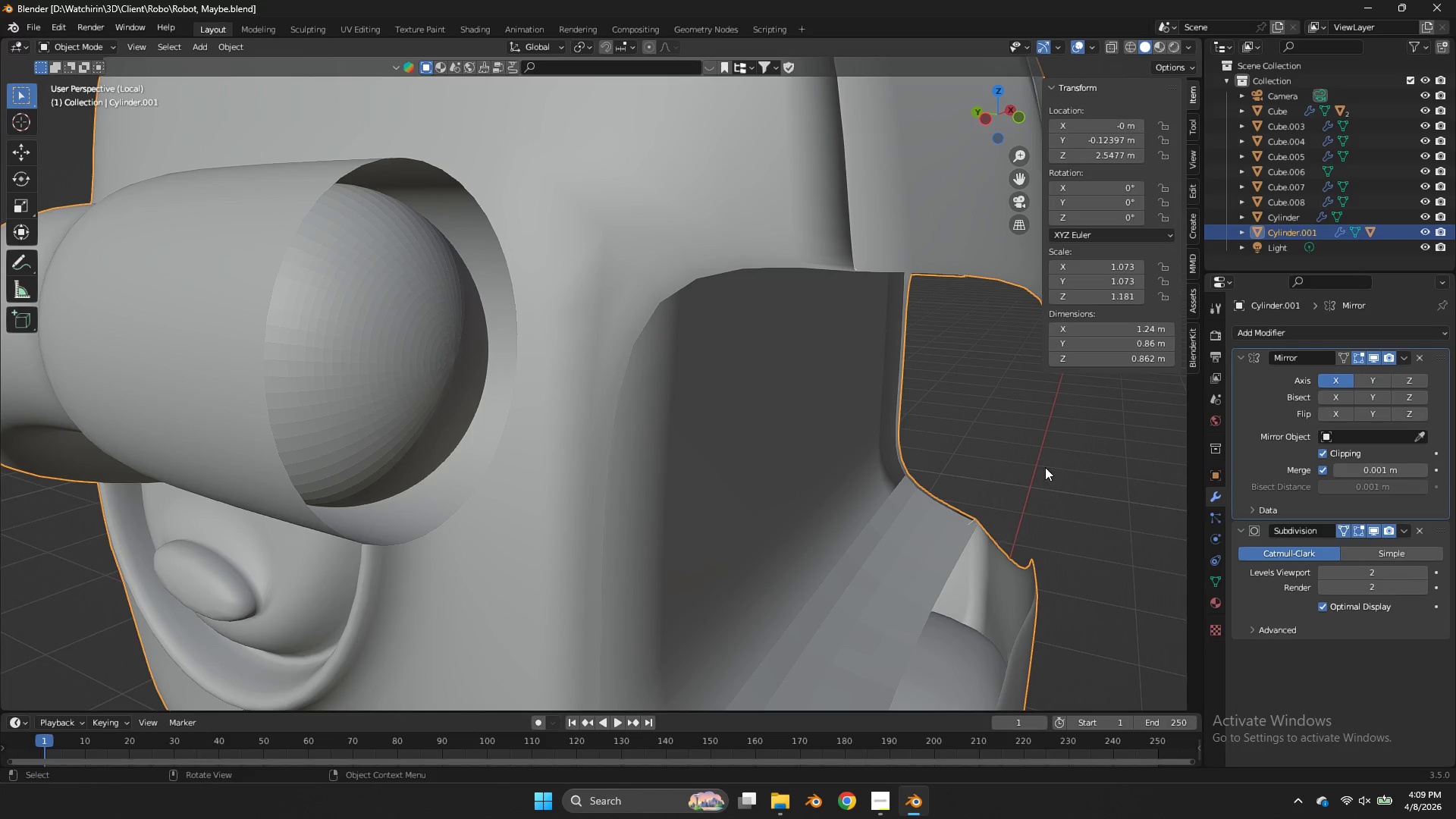 
key(Z)
 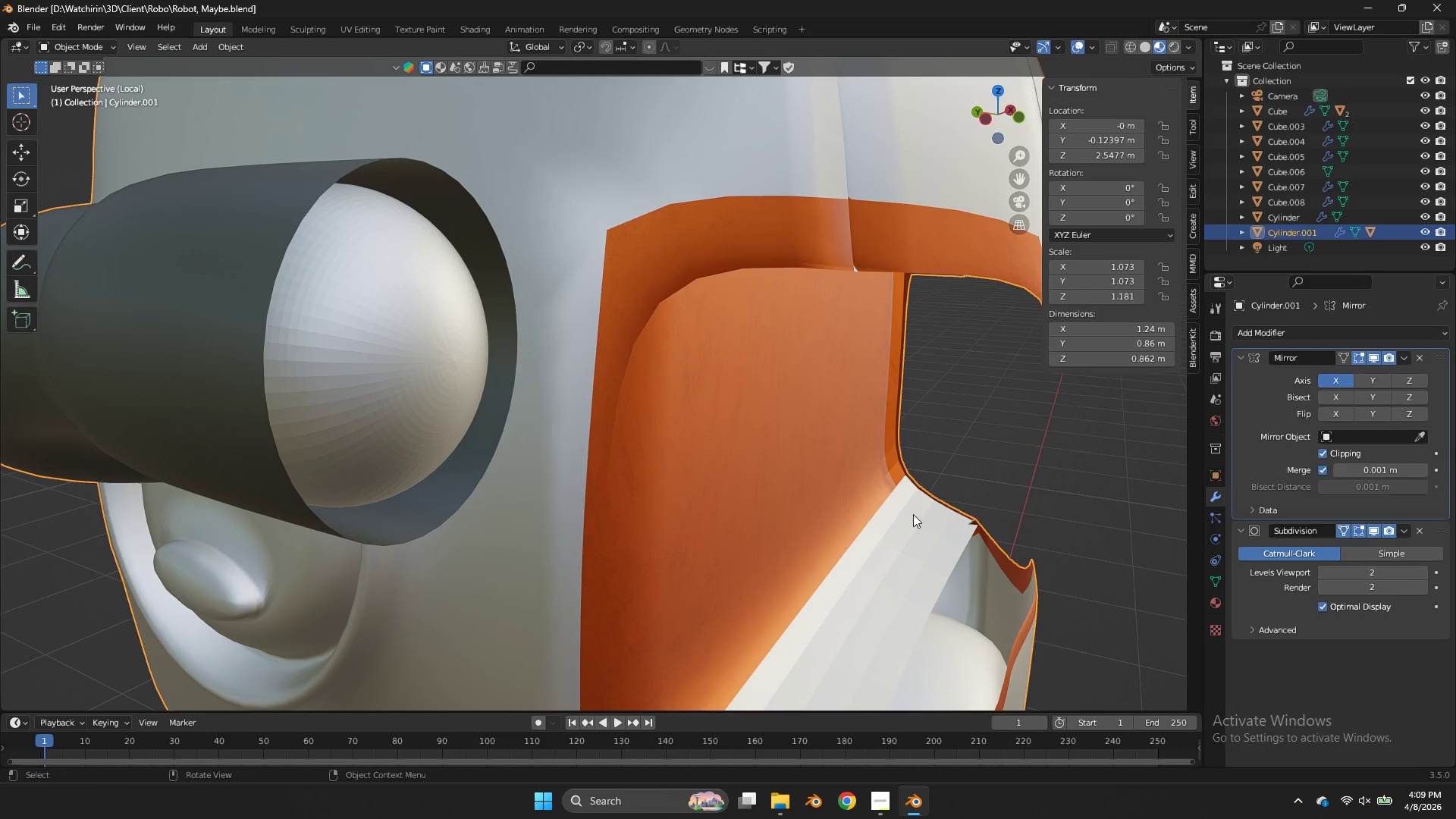 
left_click([913, 514])
 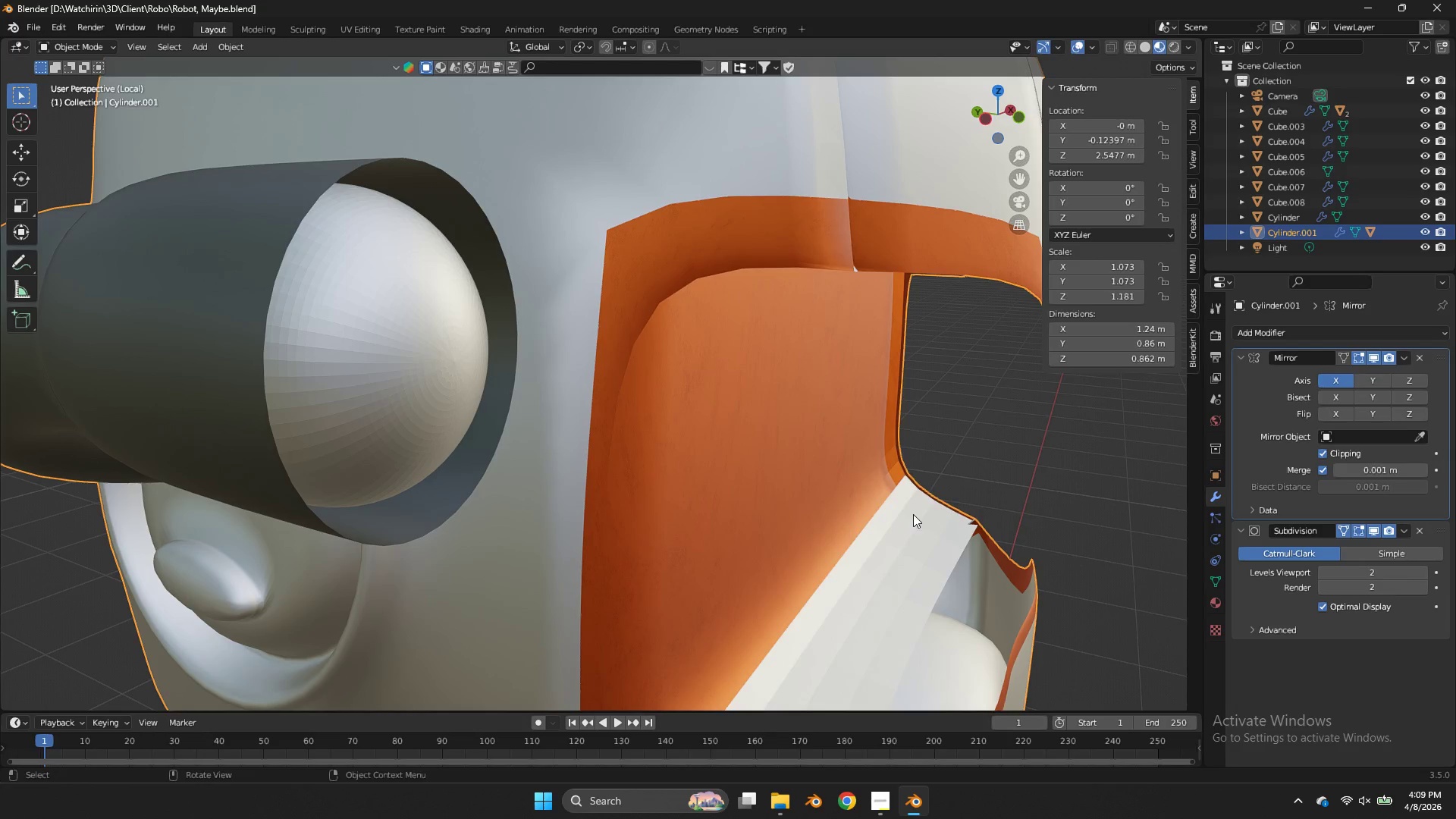 
right_click([913, 514])
 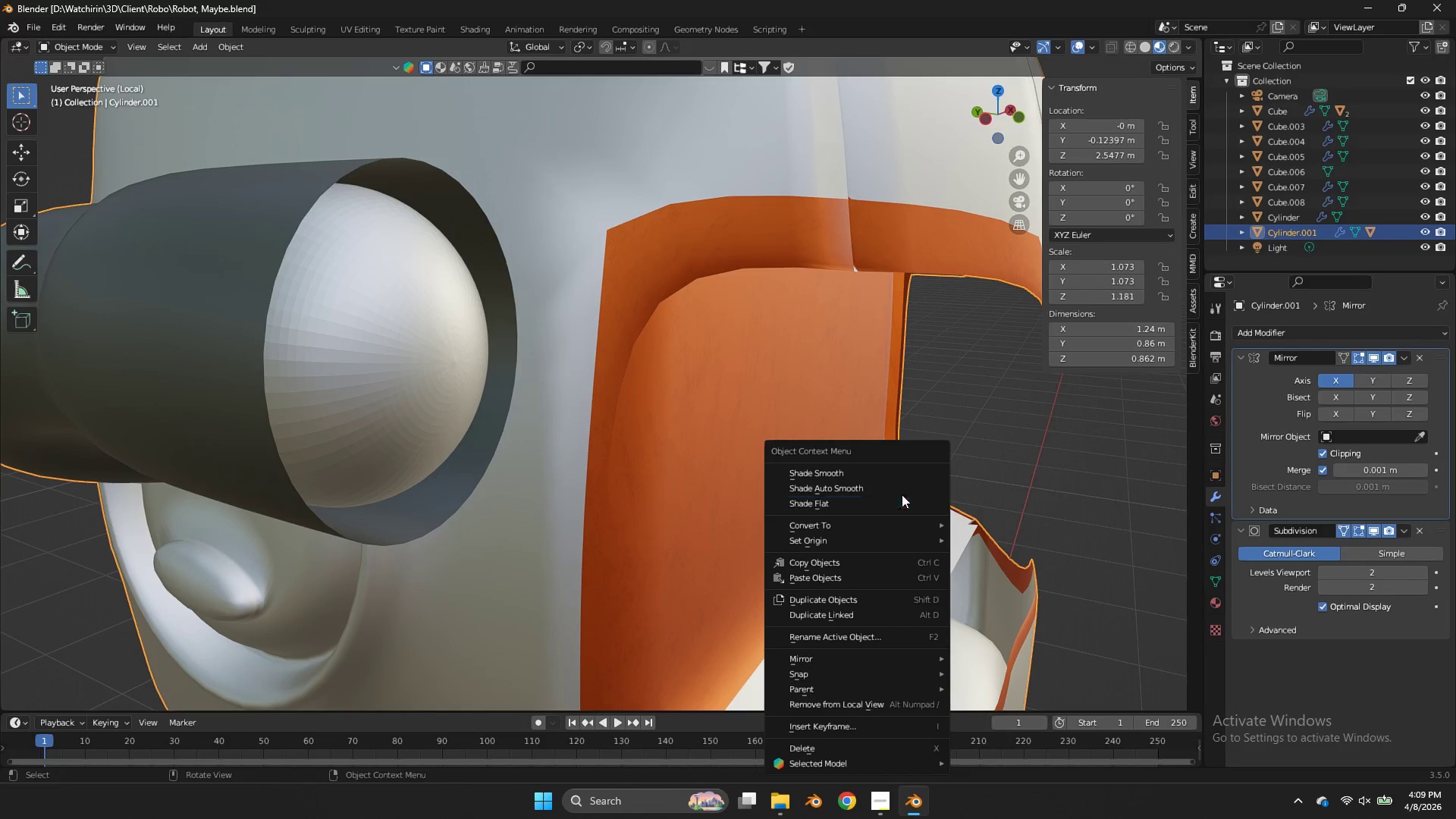 
left_click([896, 486])
 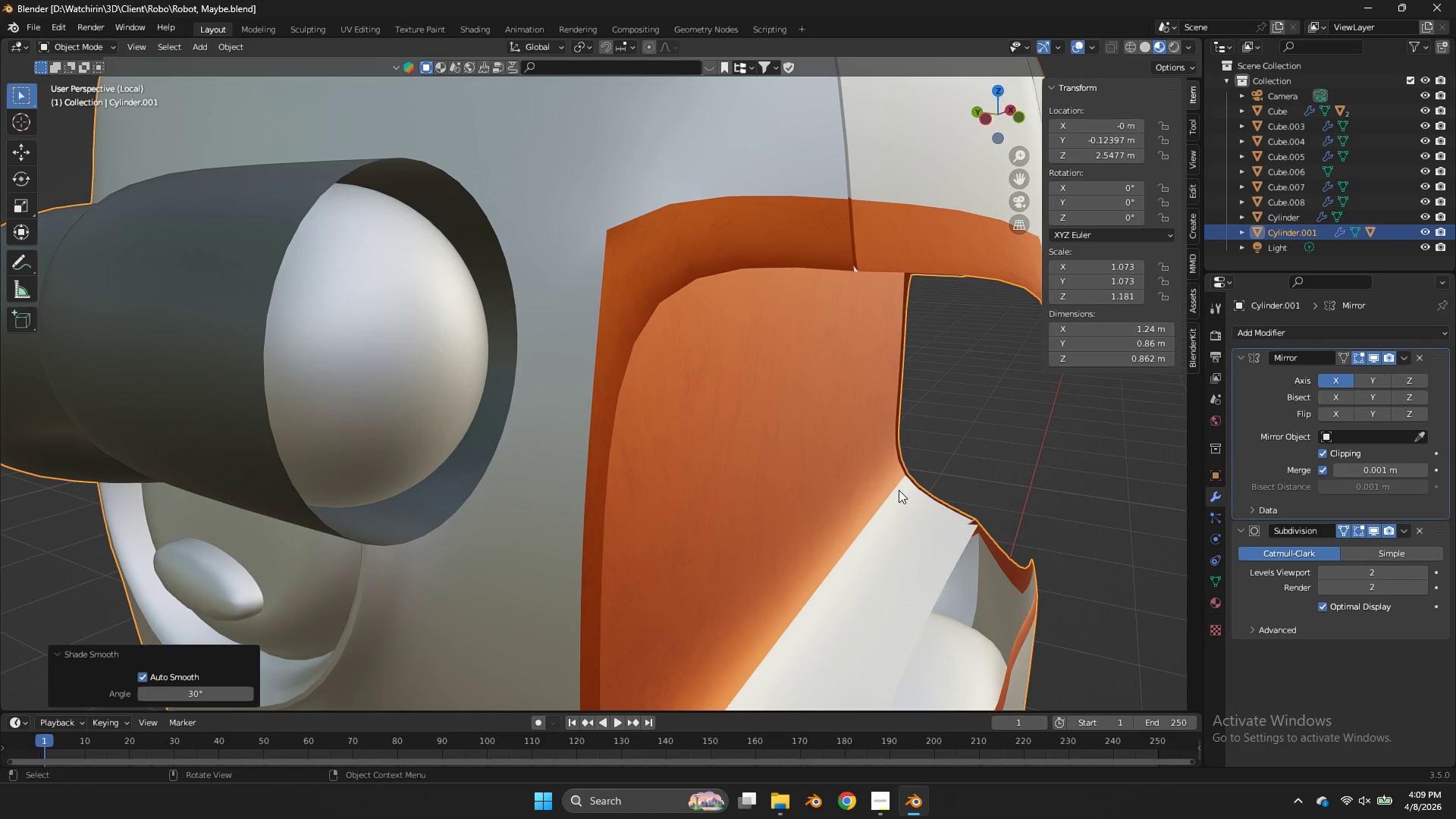 
scroll: coordinate [899, 491], scroll_direction: down, amount: 3.0
 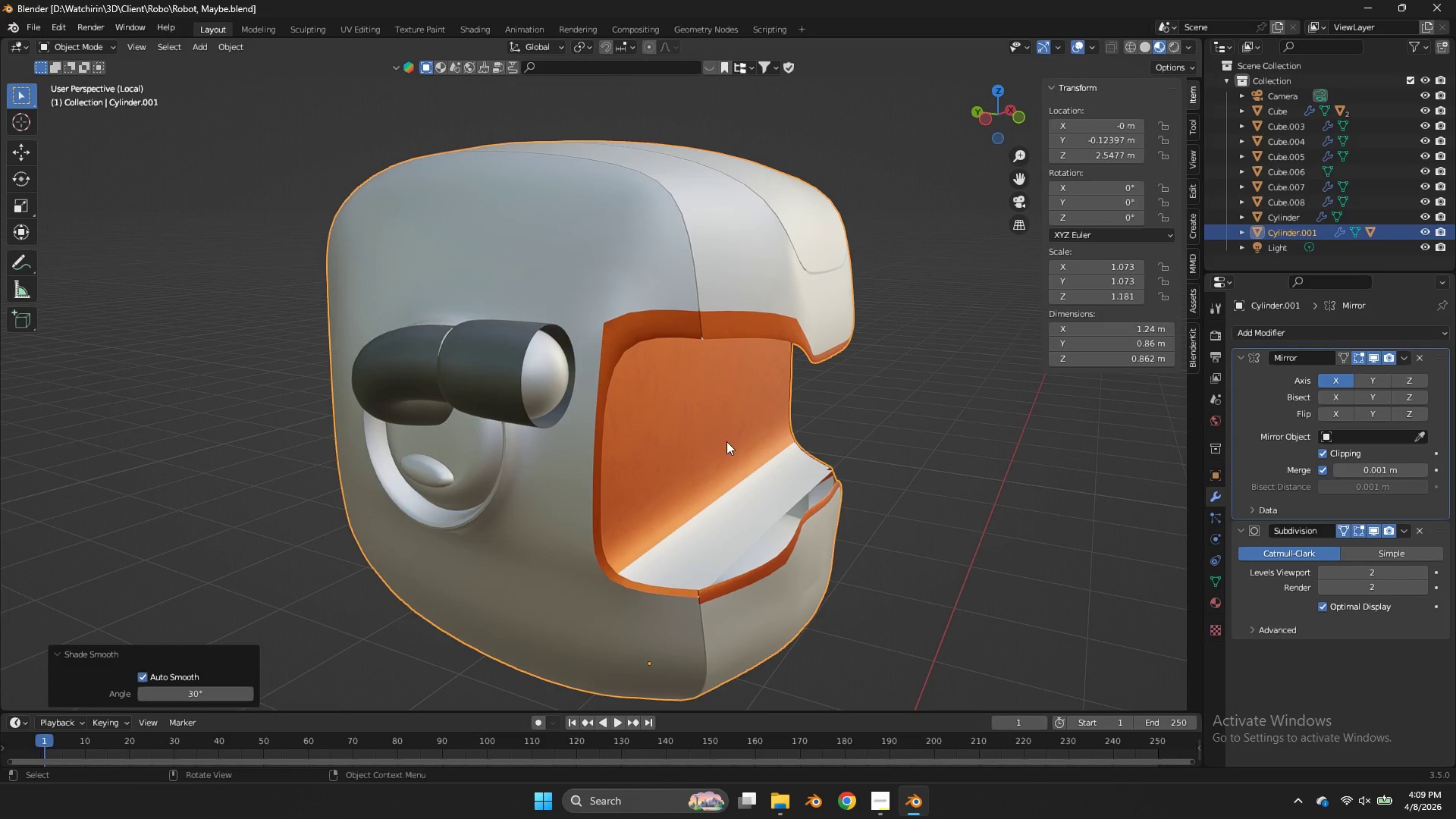 
key(Tab)
 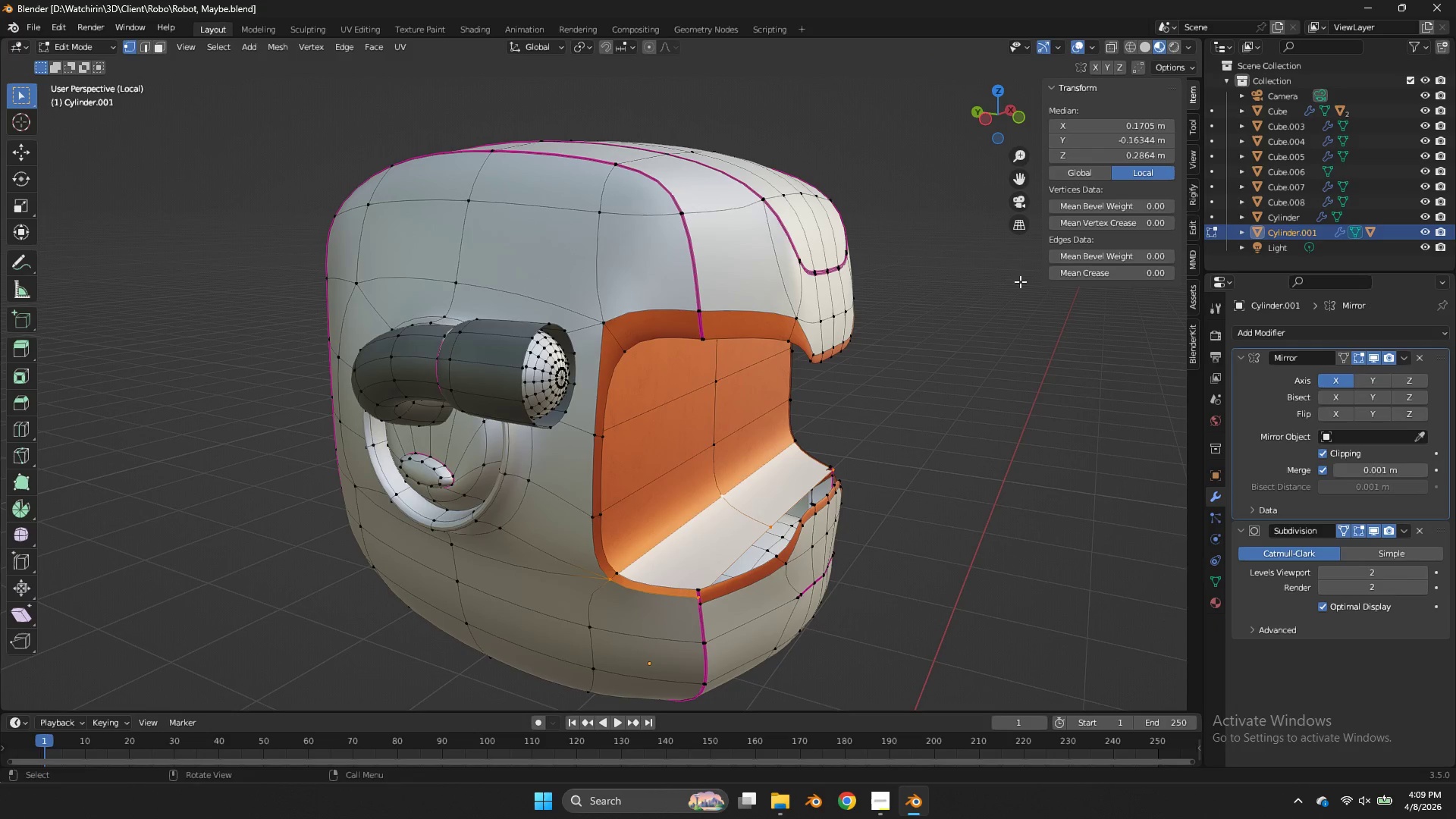 
key(Control+ControlLeft)
 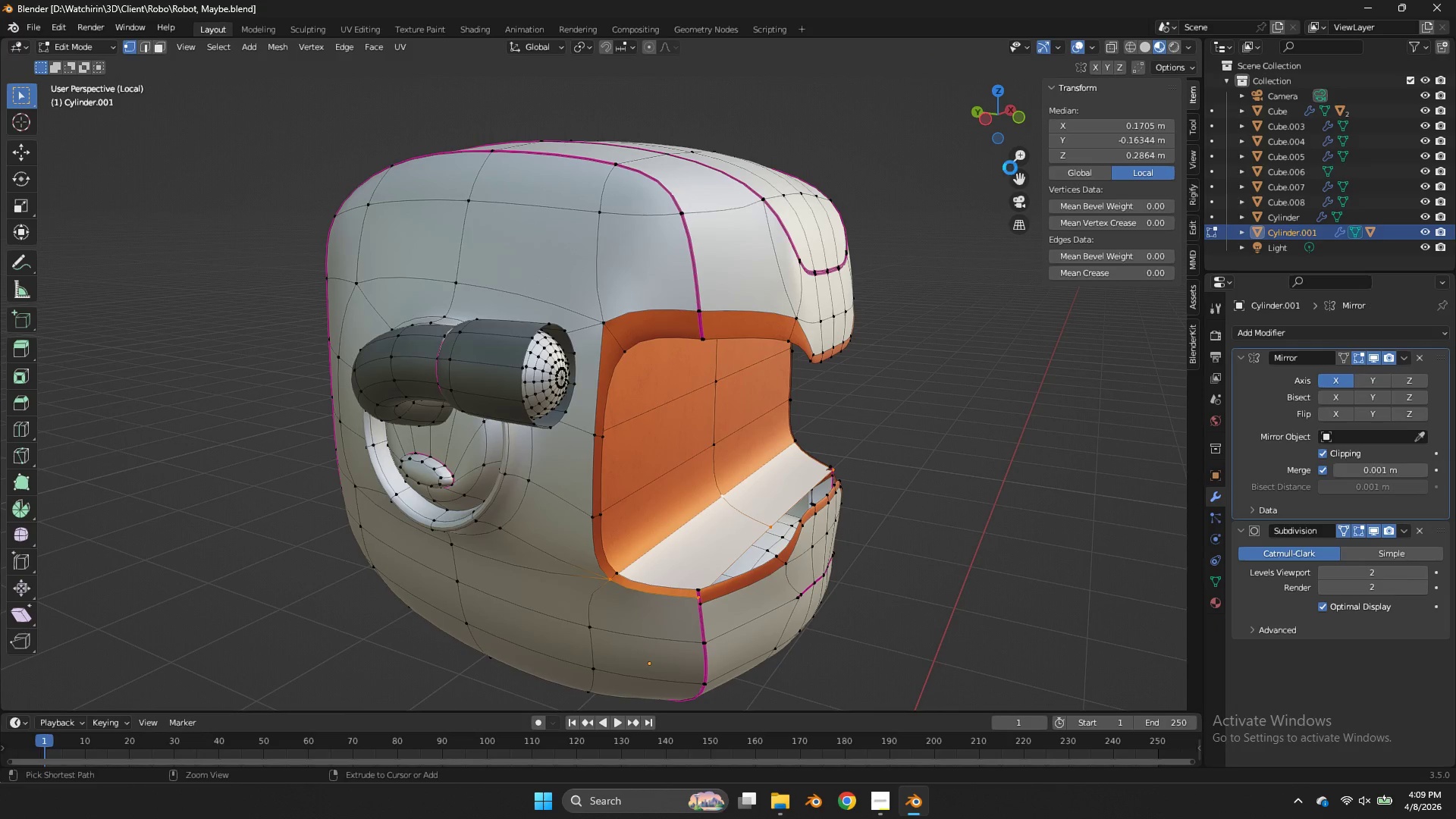 
key(Control+S)
 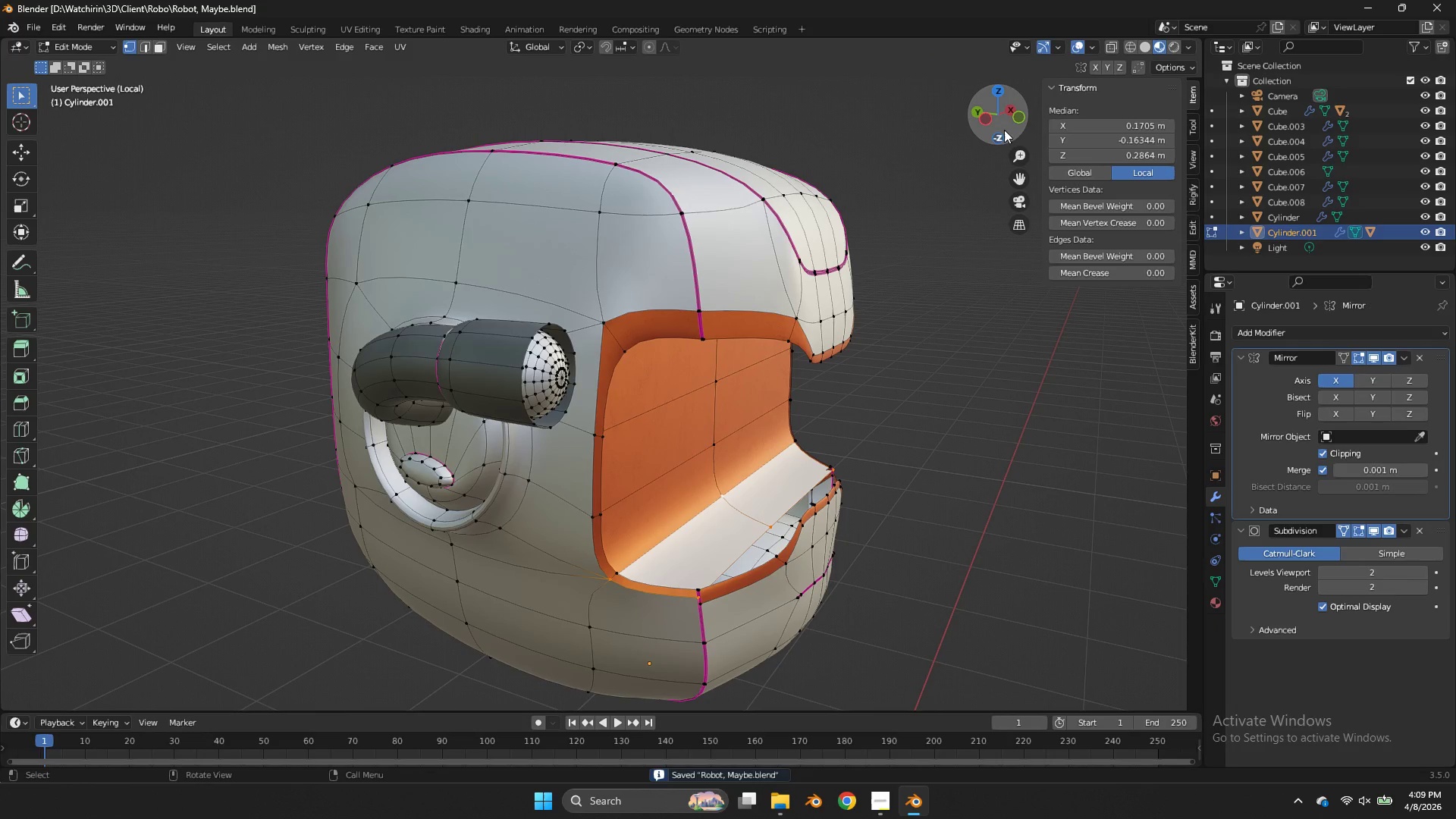 
left_click_drag(start_coordinate=[1004, 130], to_coordinate=[849, 679])
 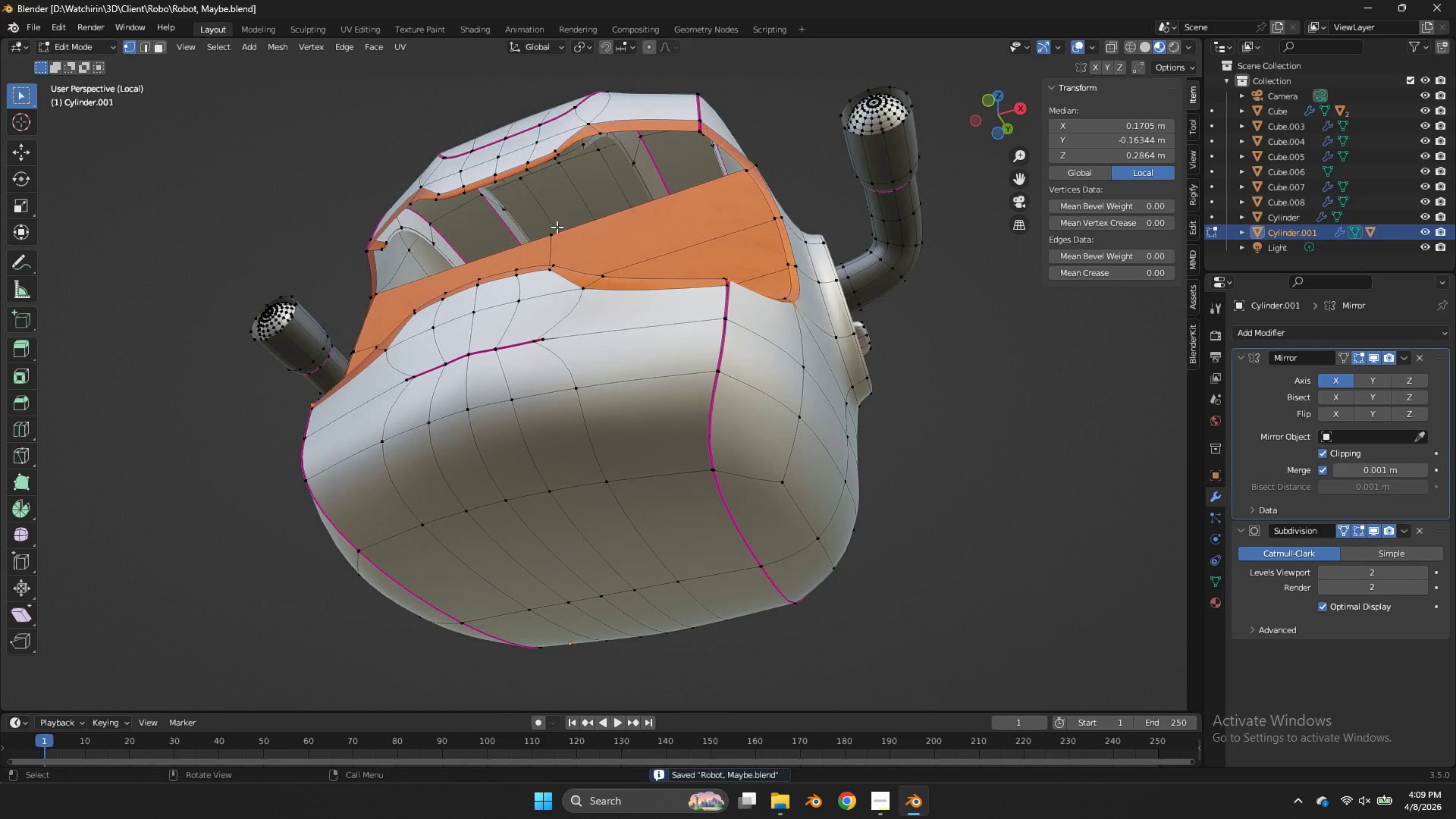 
left_click([557, 227])
 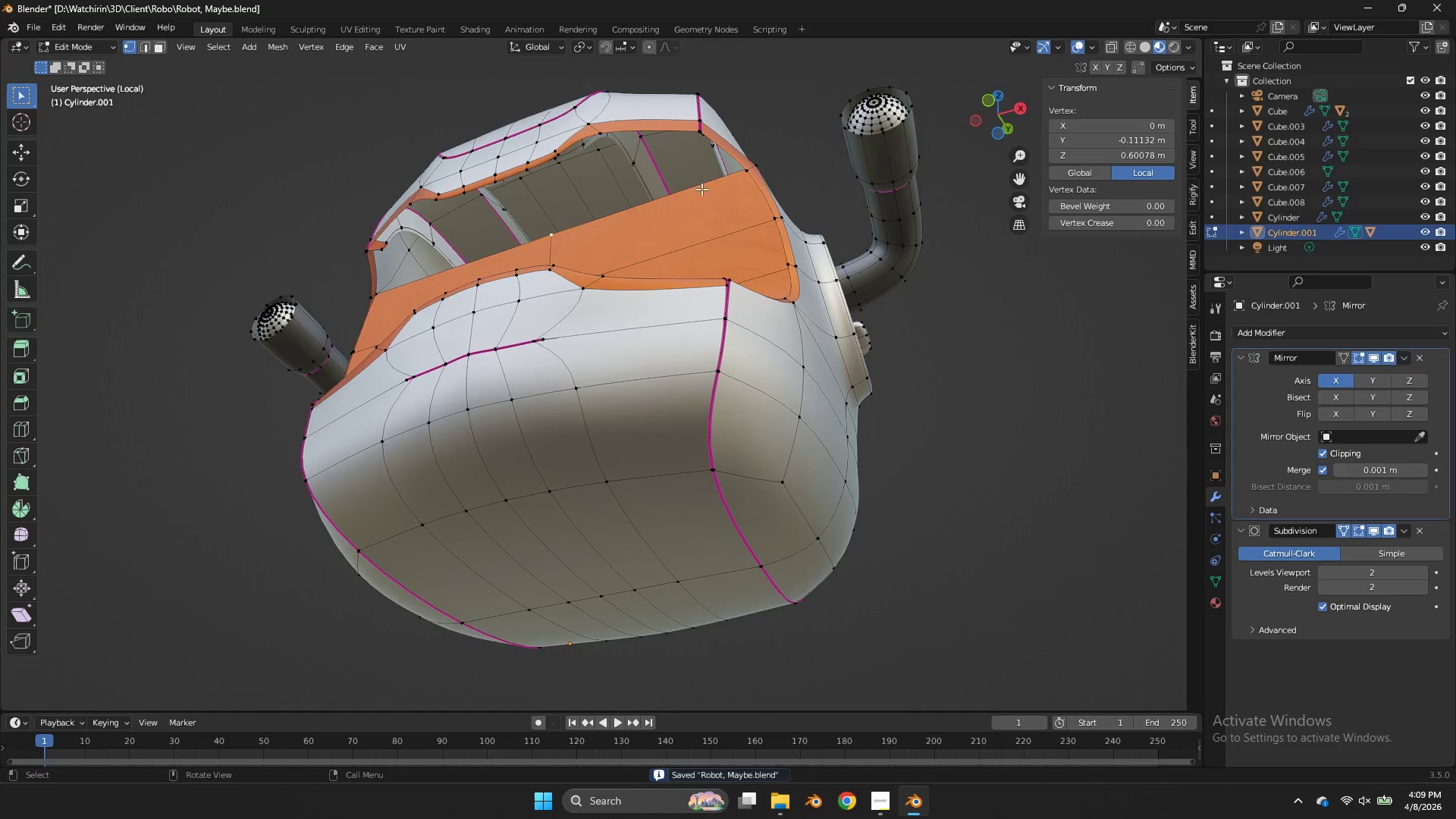 
hold_key(key=ShiftLeft, duration=0.88)
left_click([758, 168])
 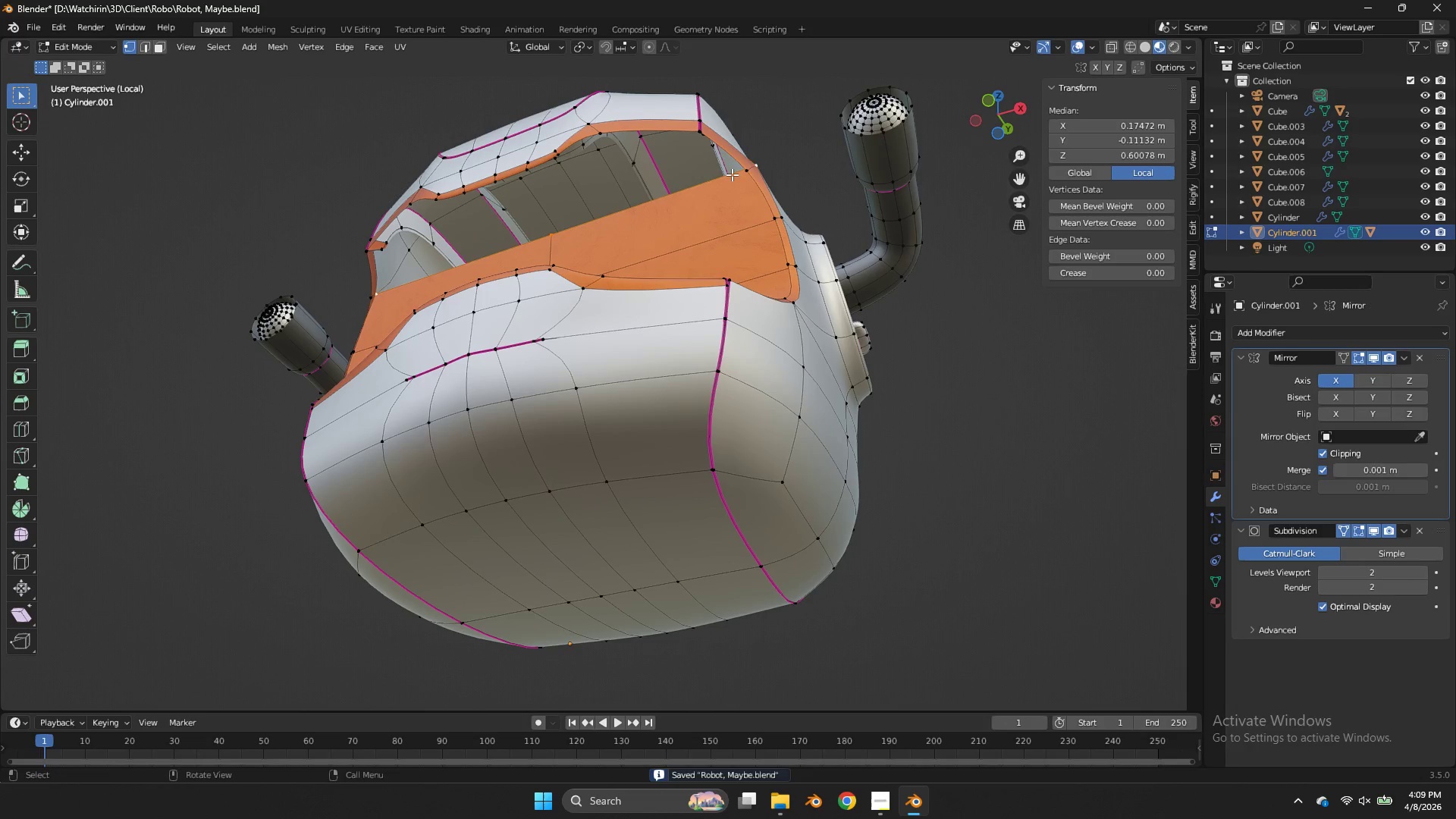 
left_click([732, 174])
 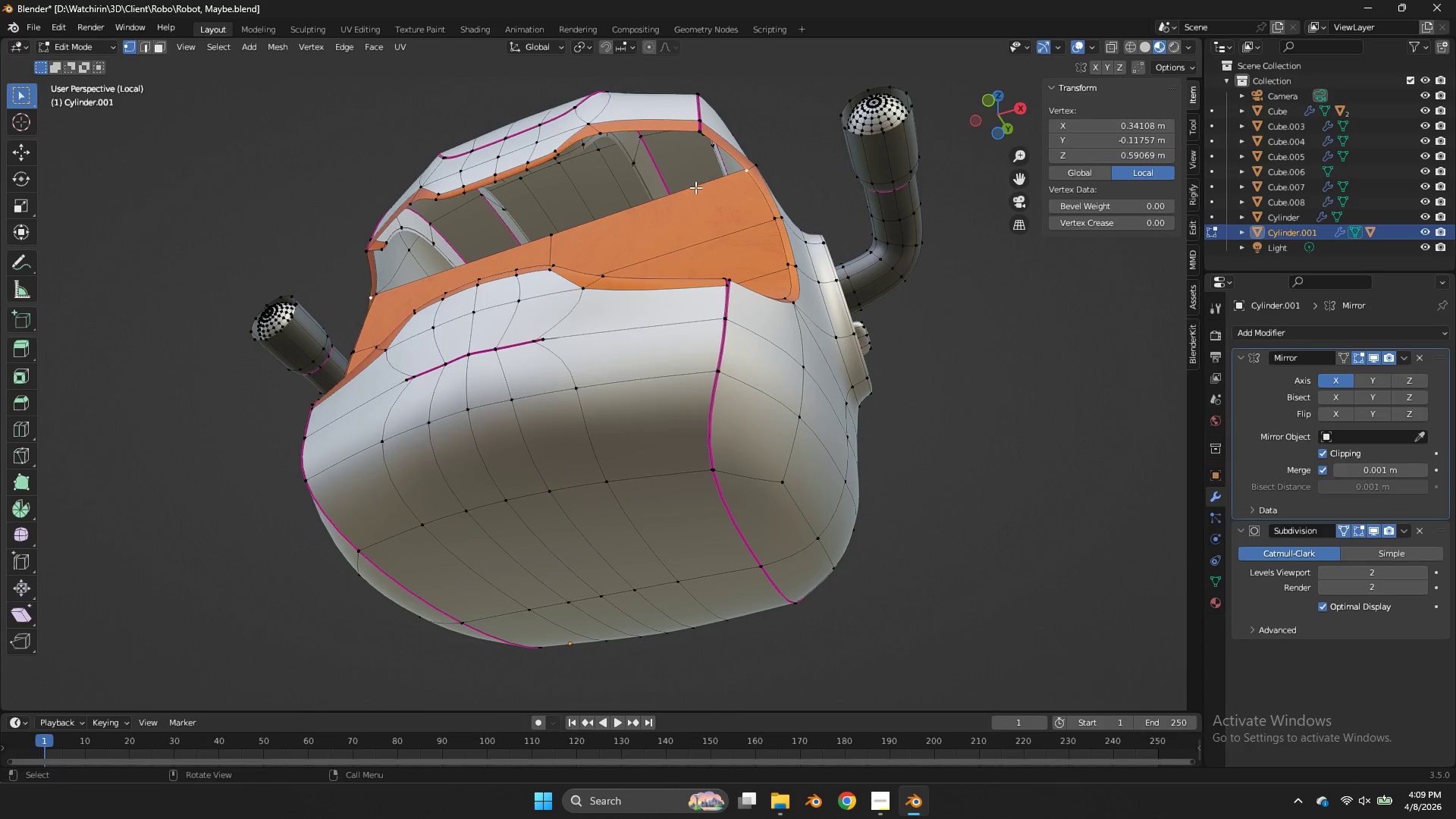 
hold_key(key=ShiftLeft, duration=0.48)
left_click([544, 232])
 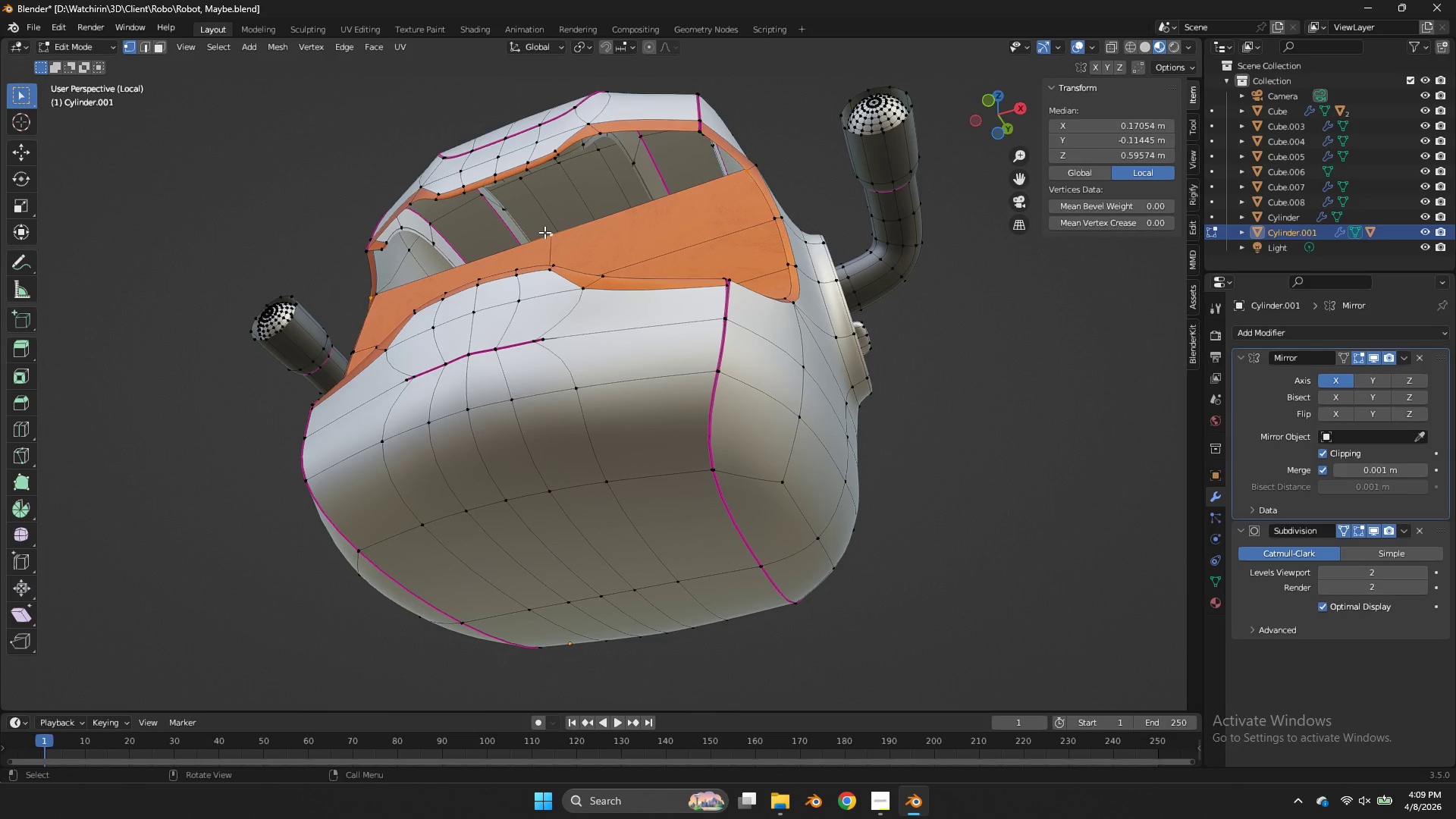 
key(F)
 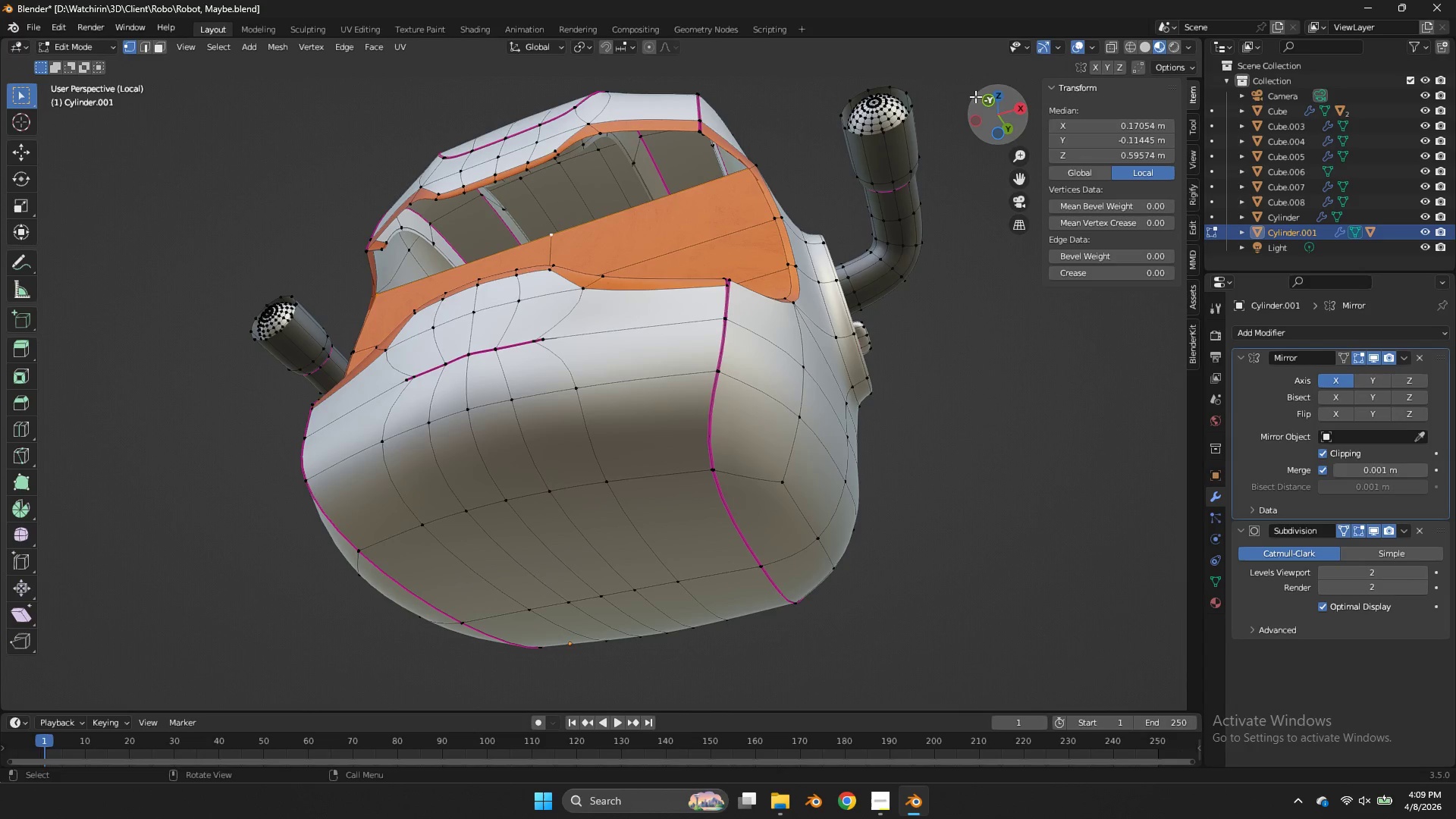 
left_click_drag(start_coordinate=[988, 106], to_coordinate=[1183, 164])
 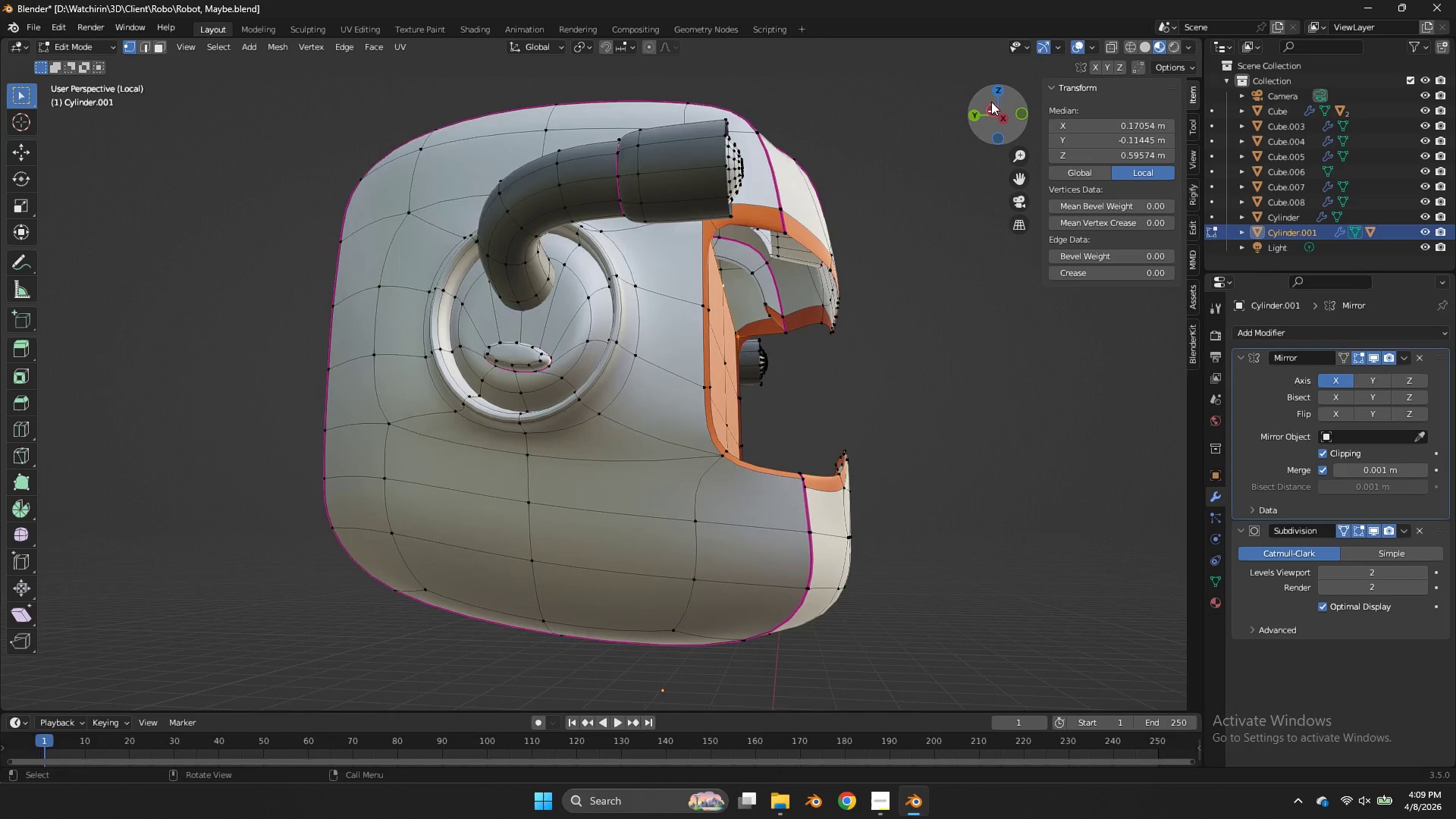 
left_click([991, 102])
 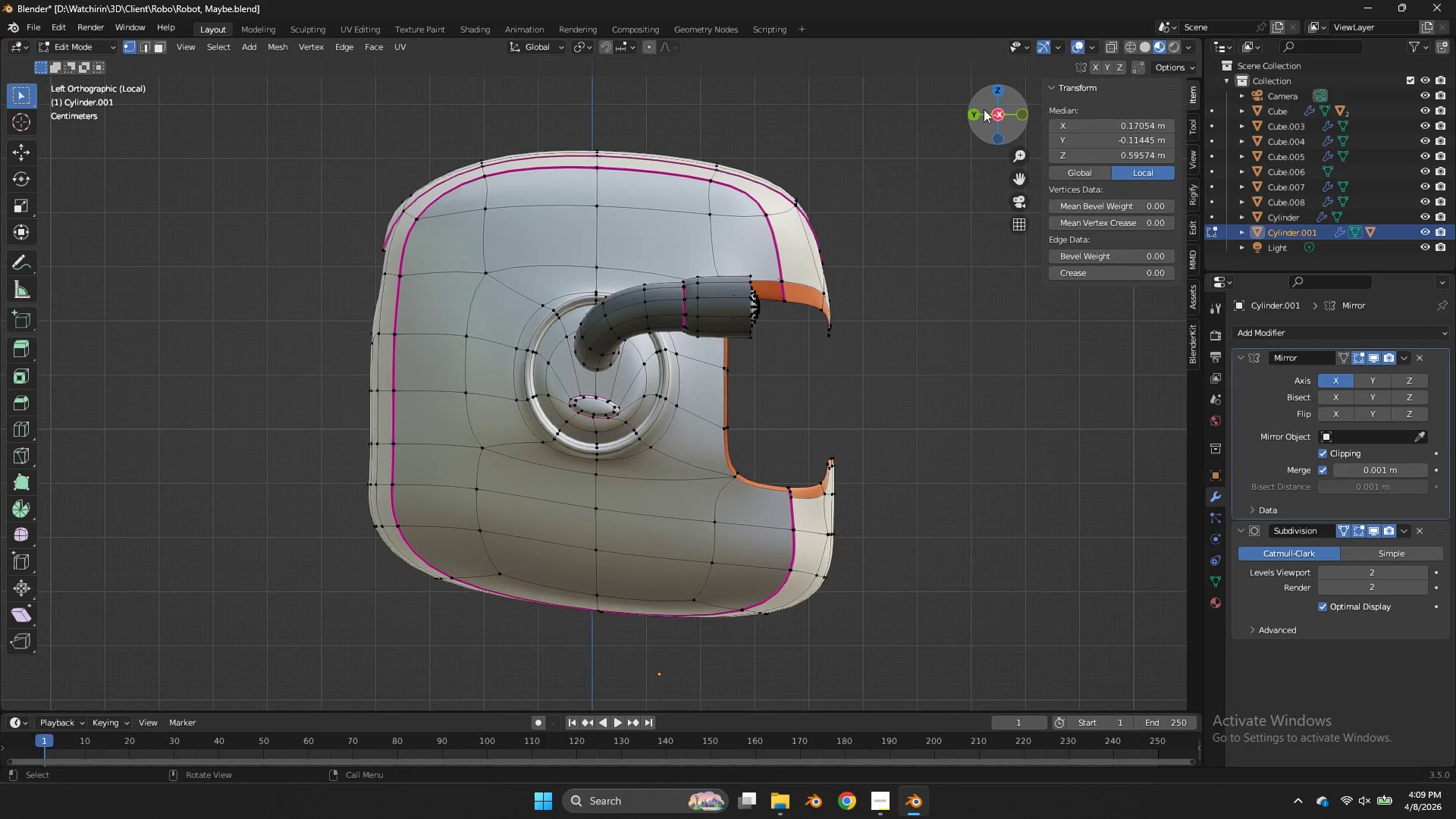 
type(ze)
 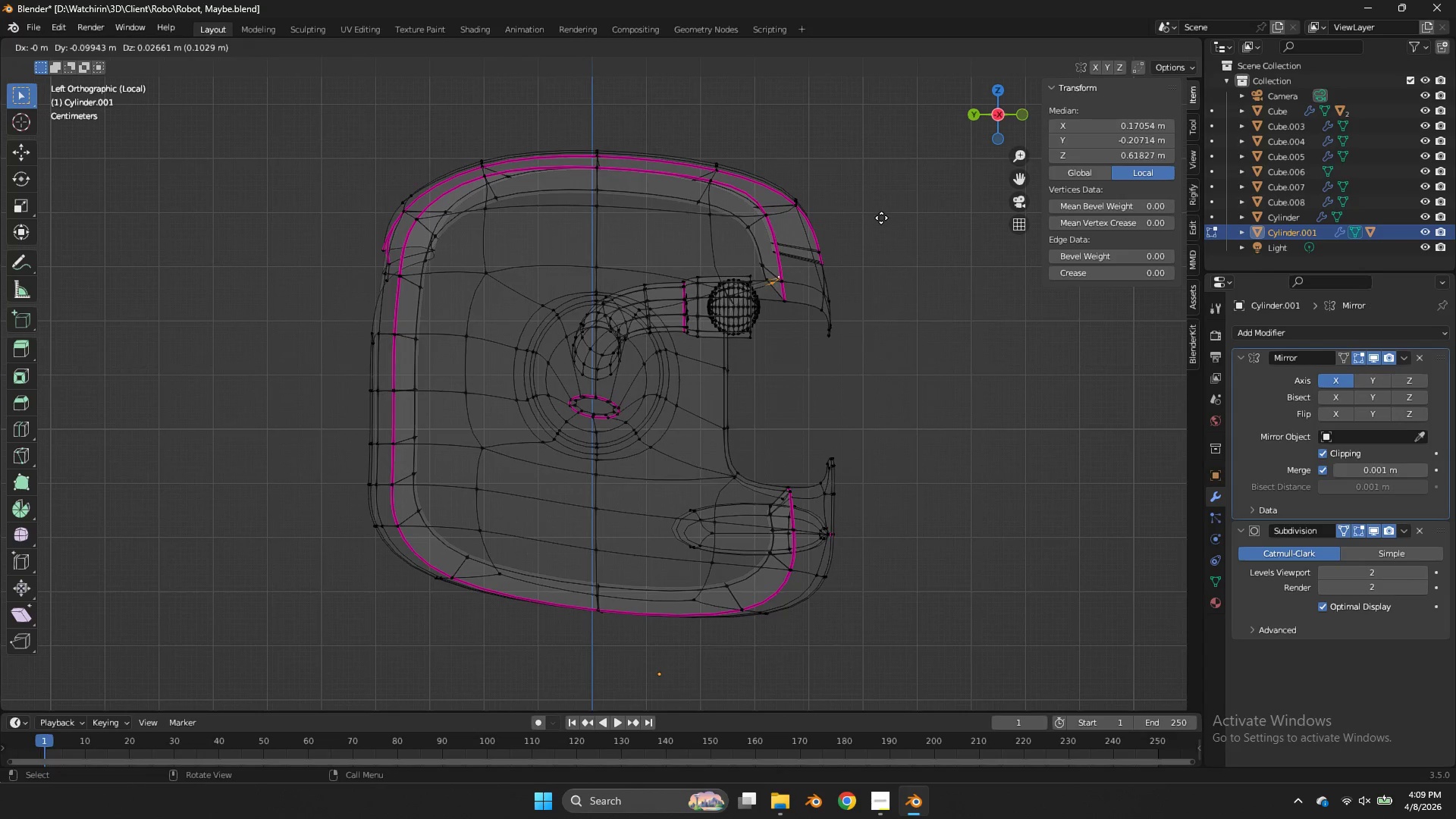 
left_click([879, 218])
 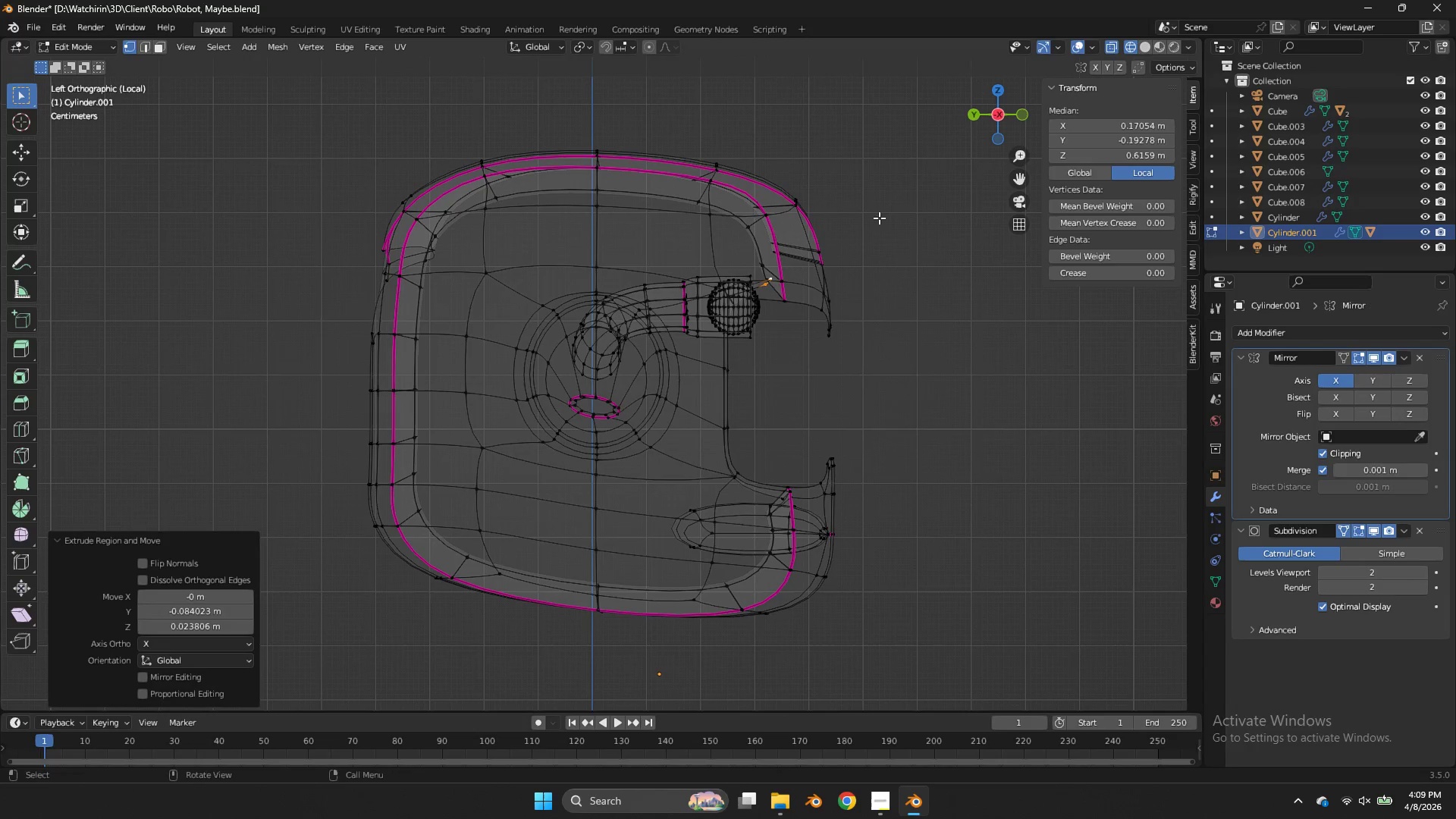 
key(E)
 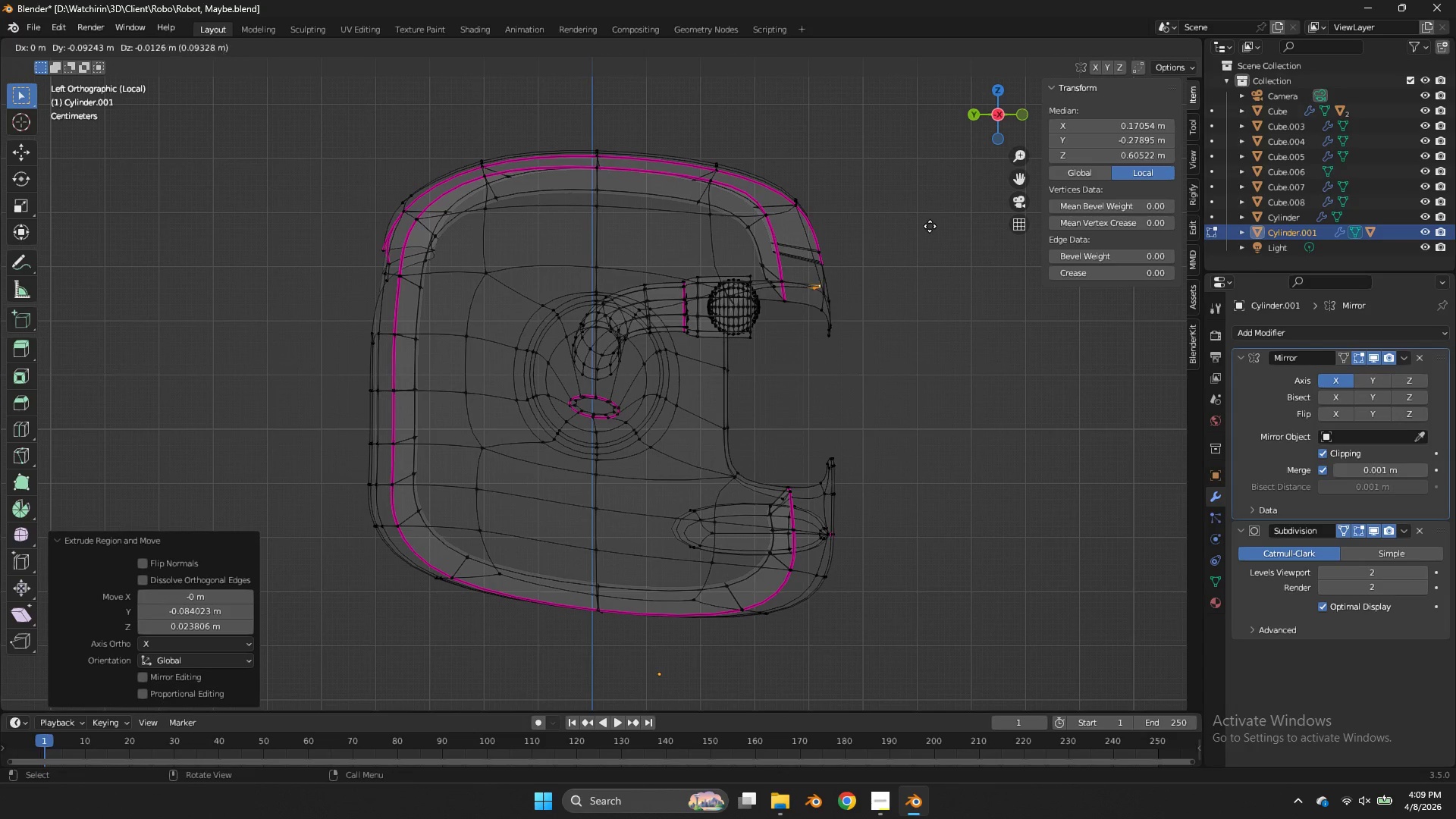 
left_click([932, 228])
 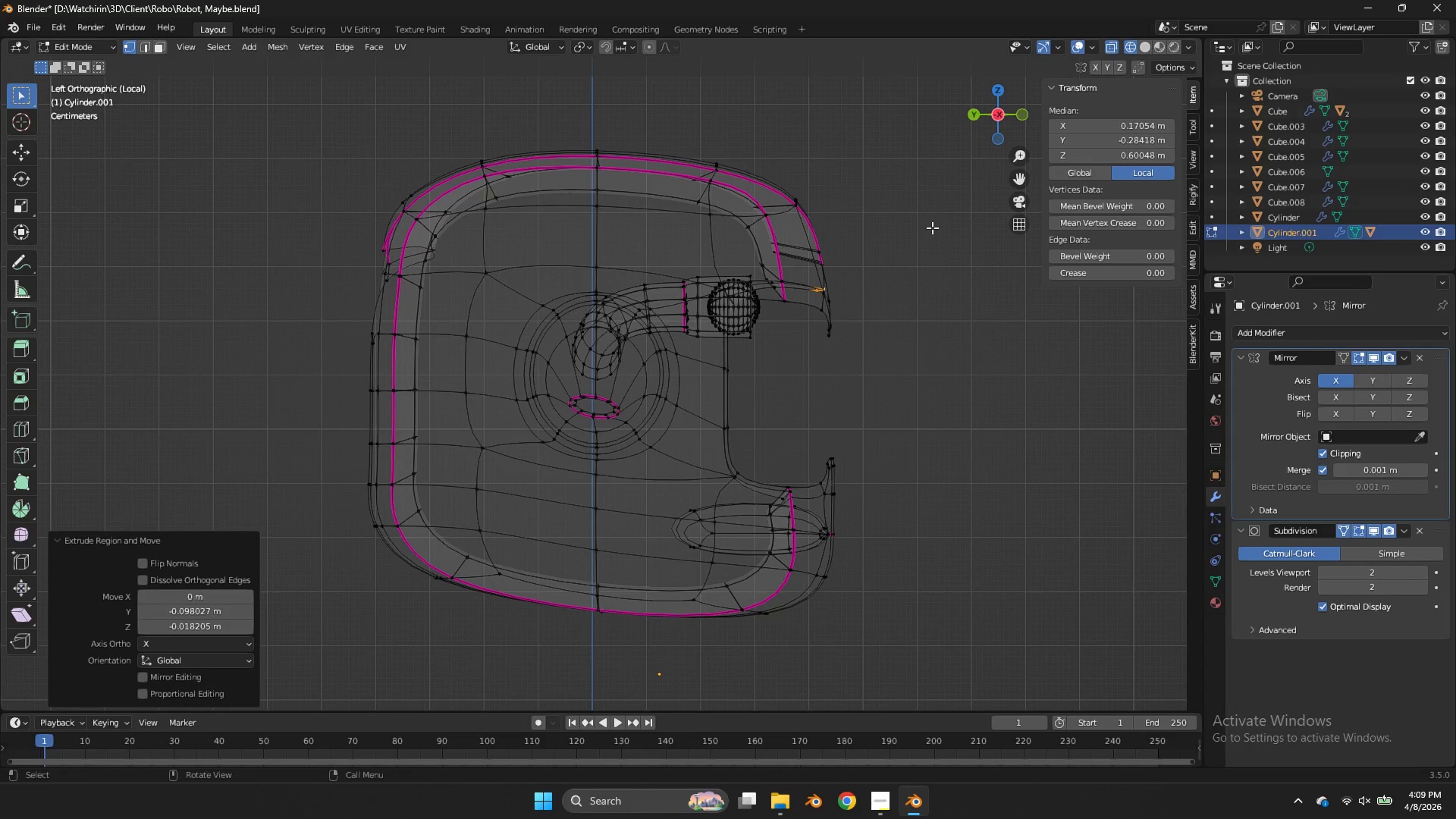 
key(Z)
 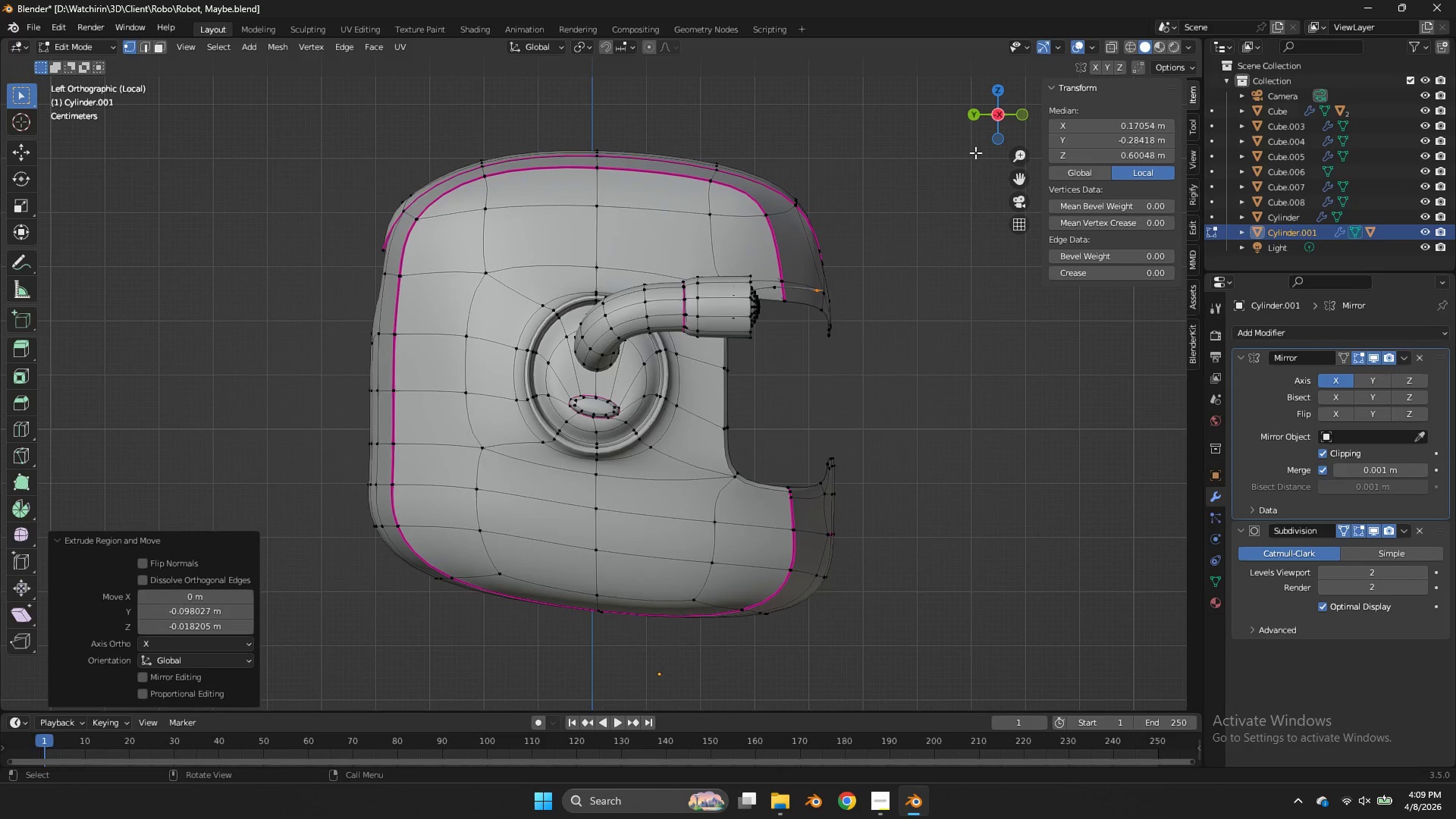 
key(Tab)
 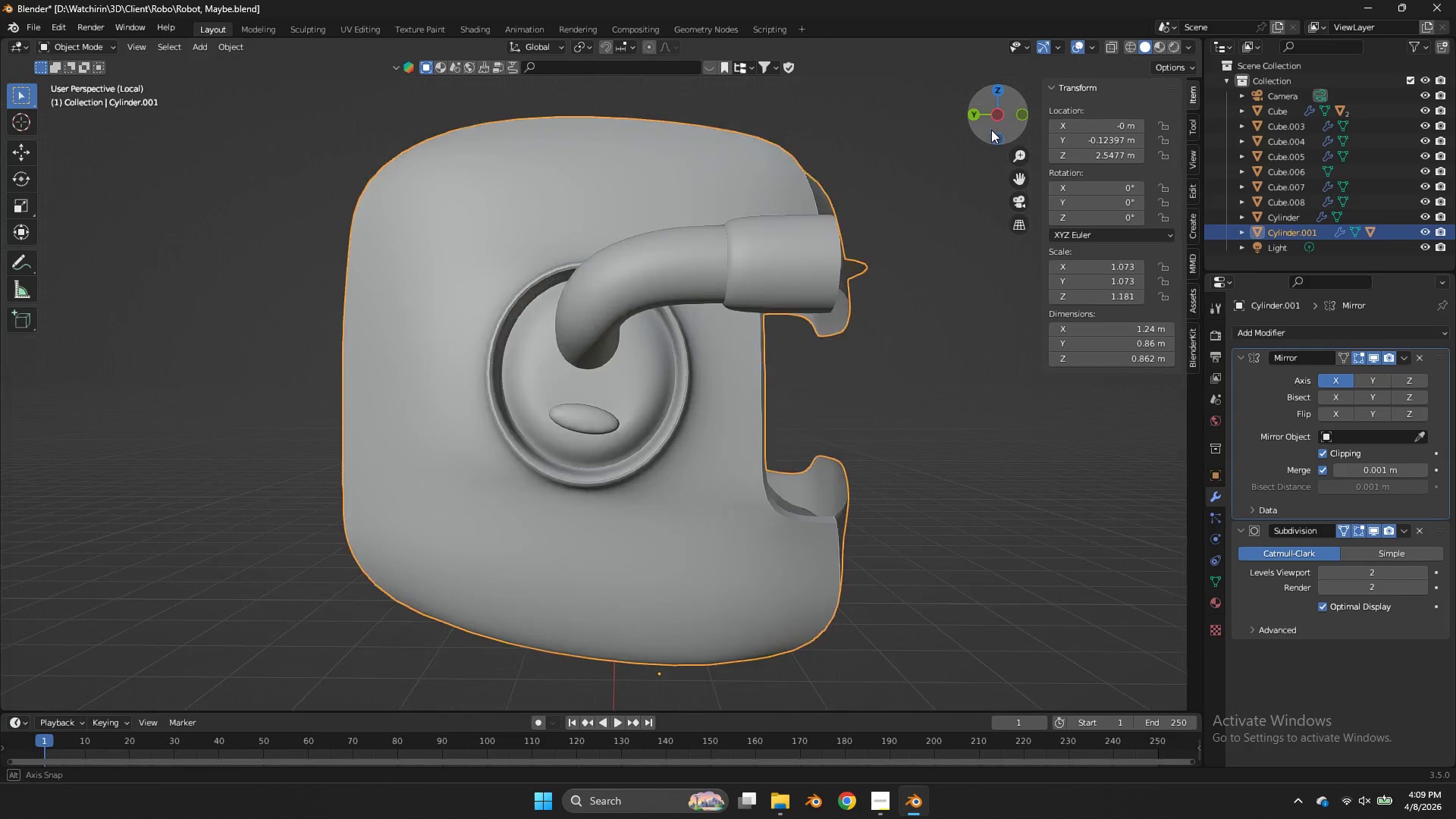 
left_click_drag(start_coordinate=[999, 129], to_coordinate=[887, 187])
 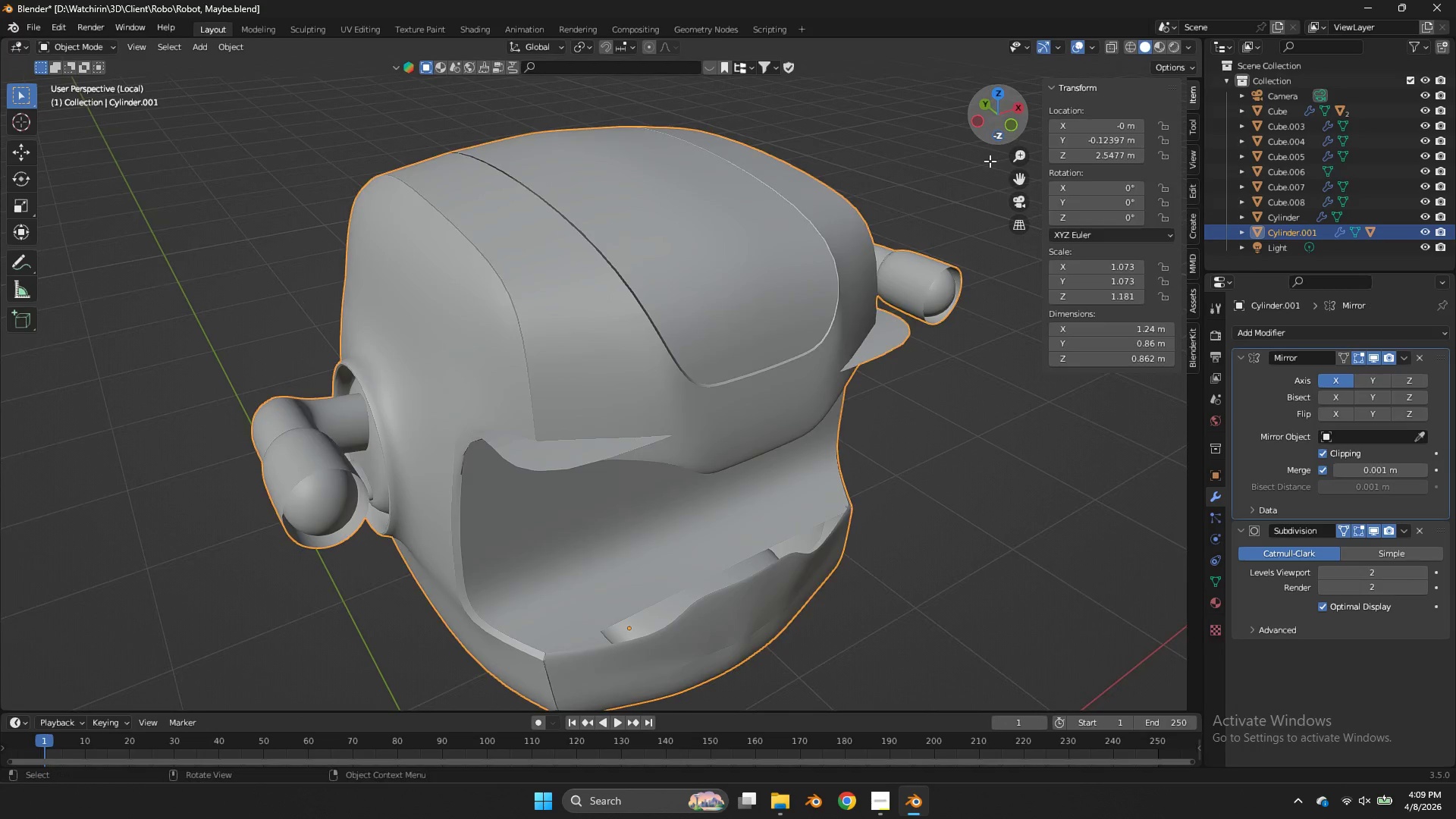 
key(Tab)
 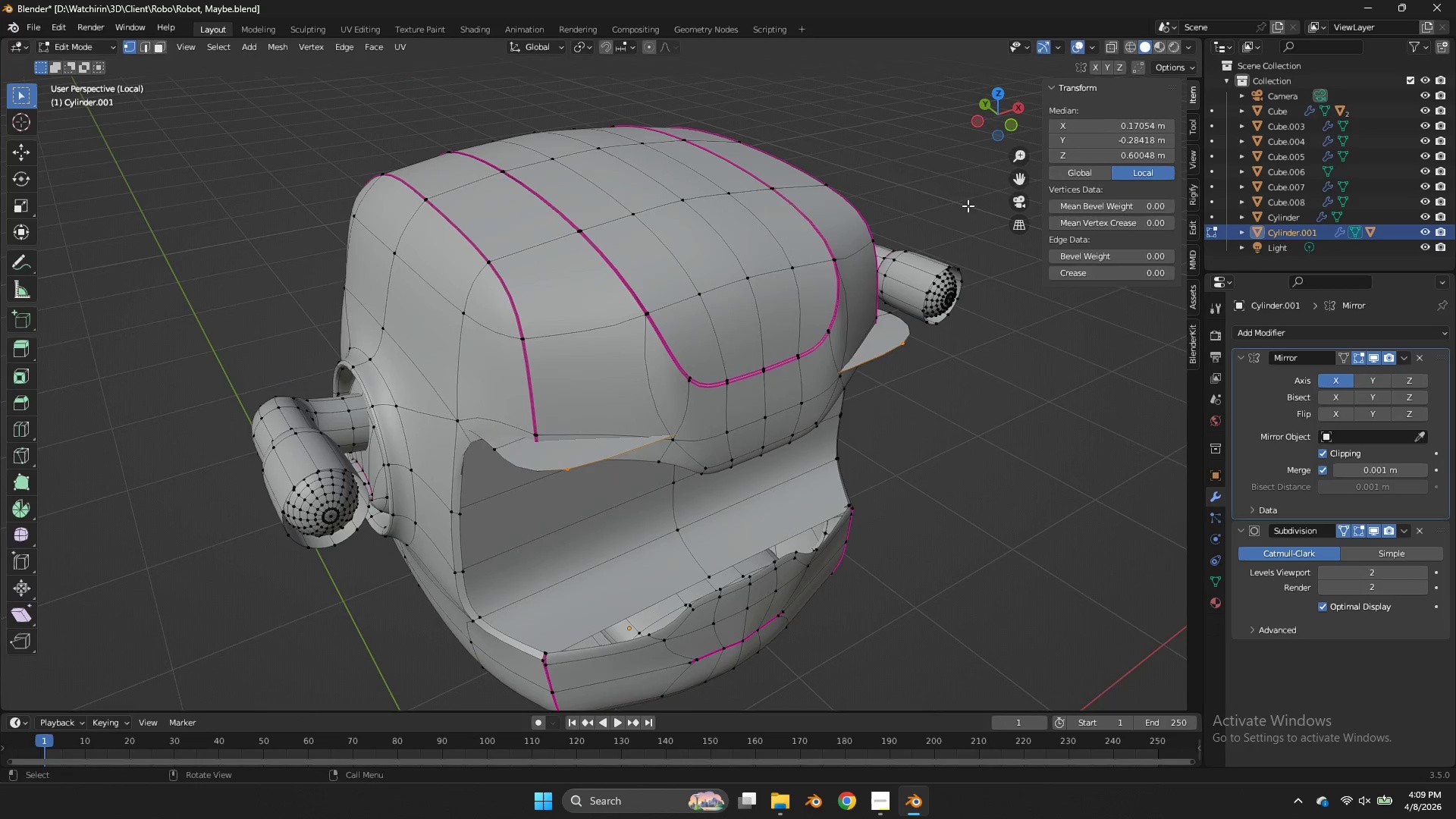 
key(S)
 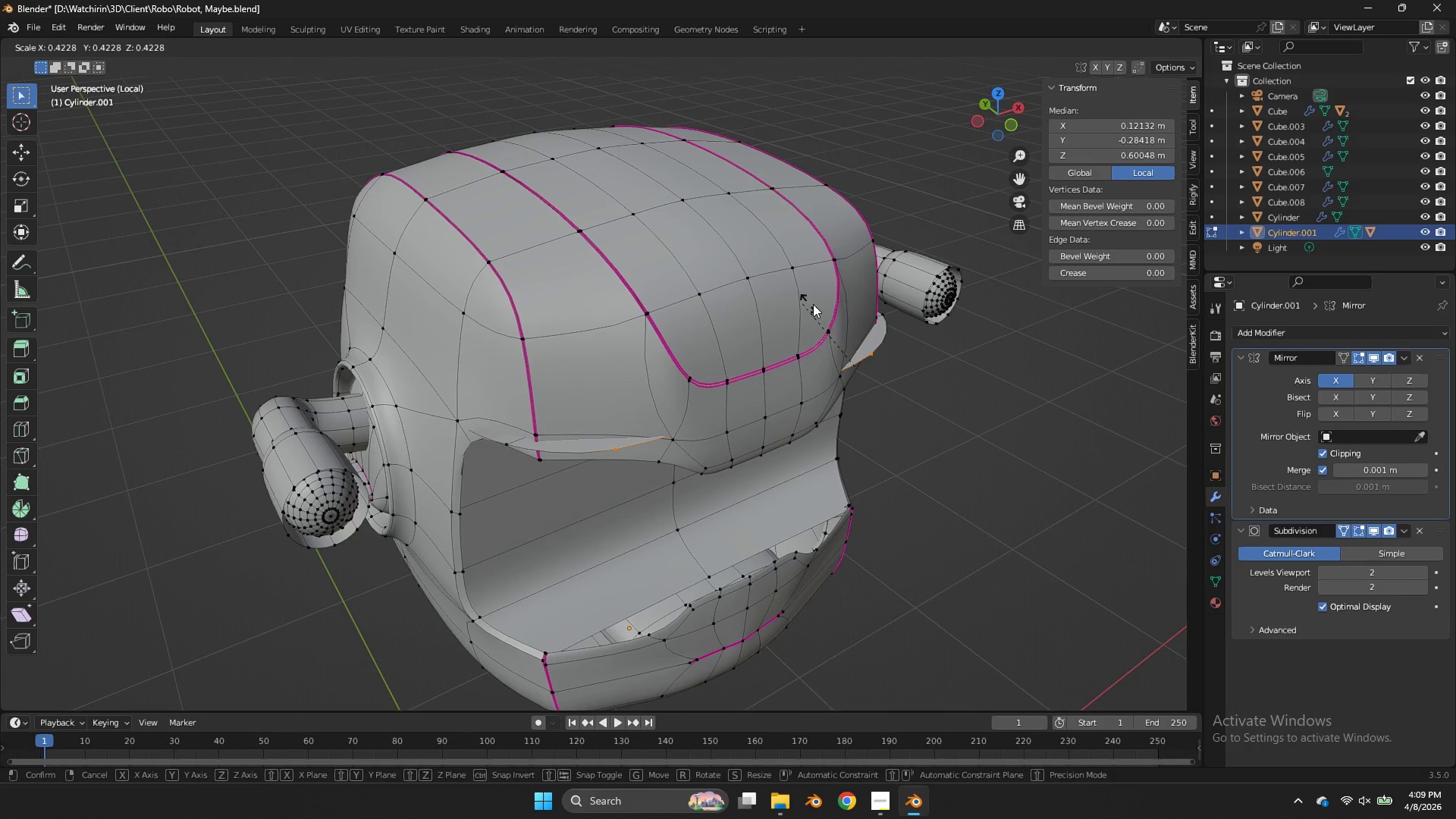 
right_click([827, 316])
 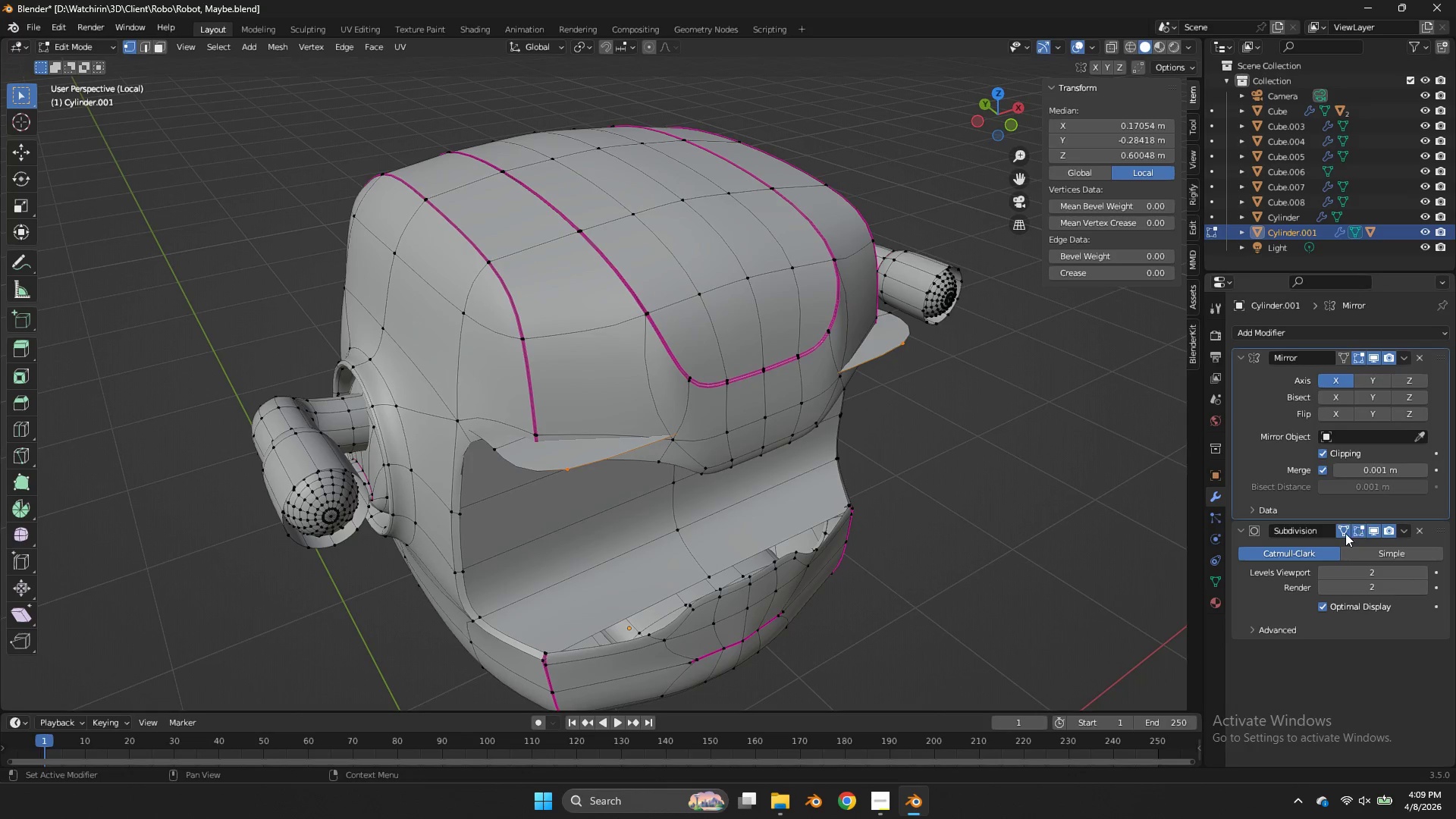 
left_click([1345, 533])
 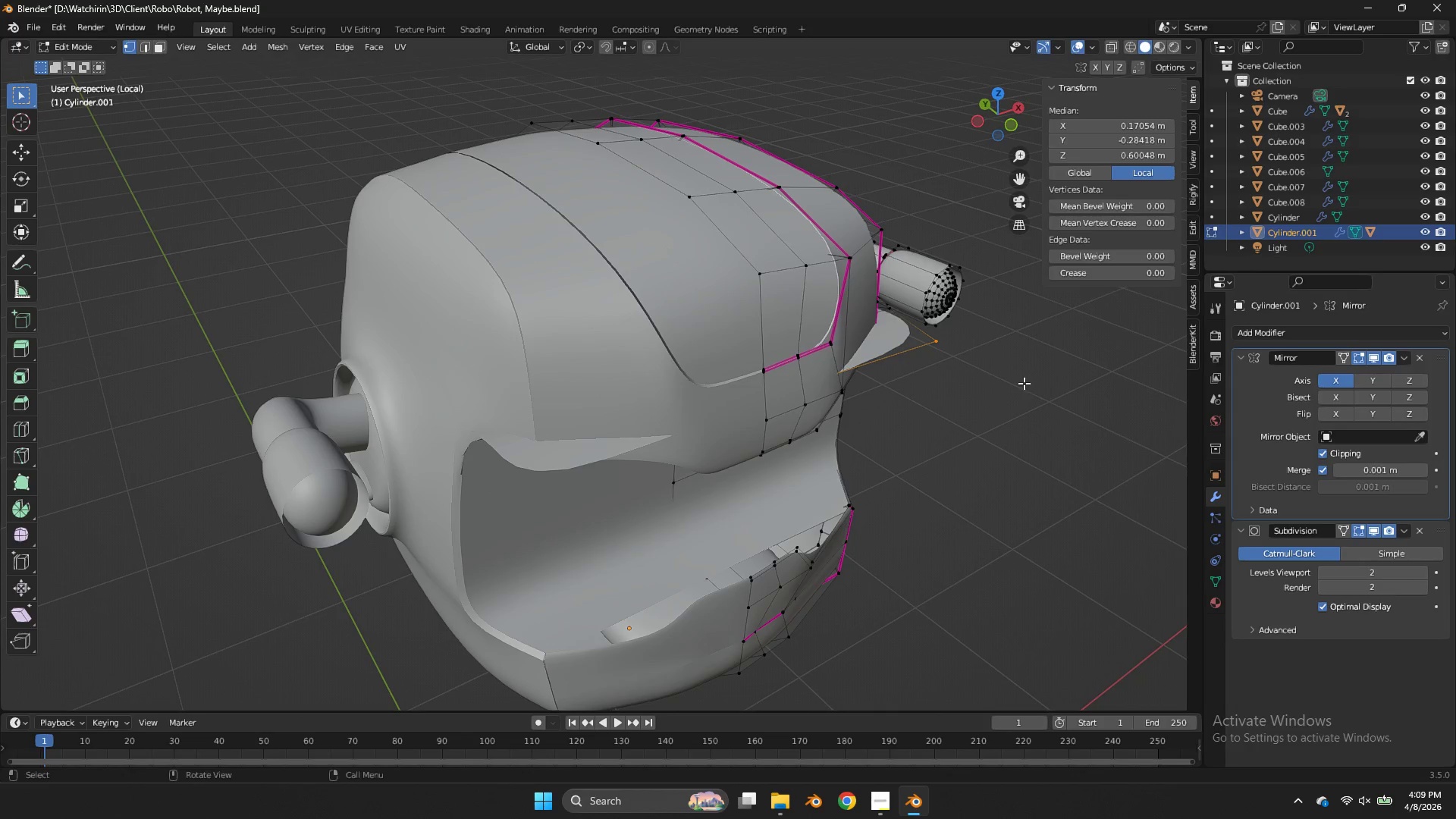 
key(S)
 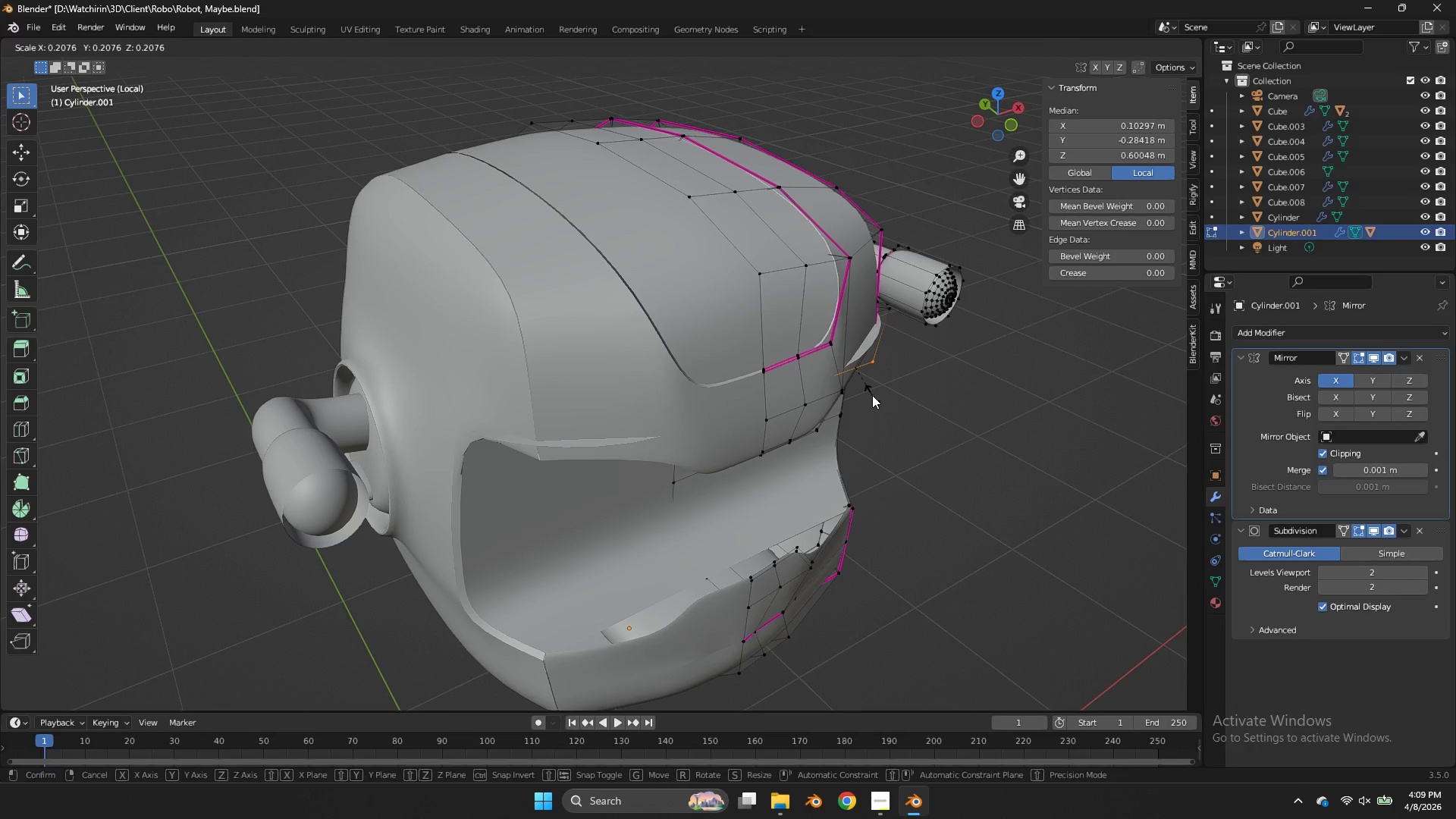 
left_click([872, 395])
 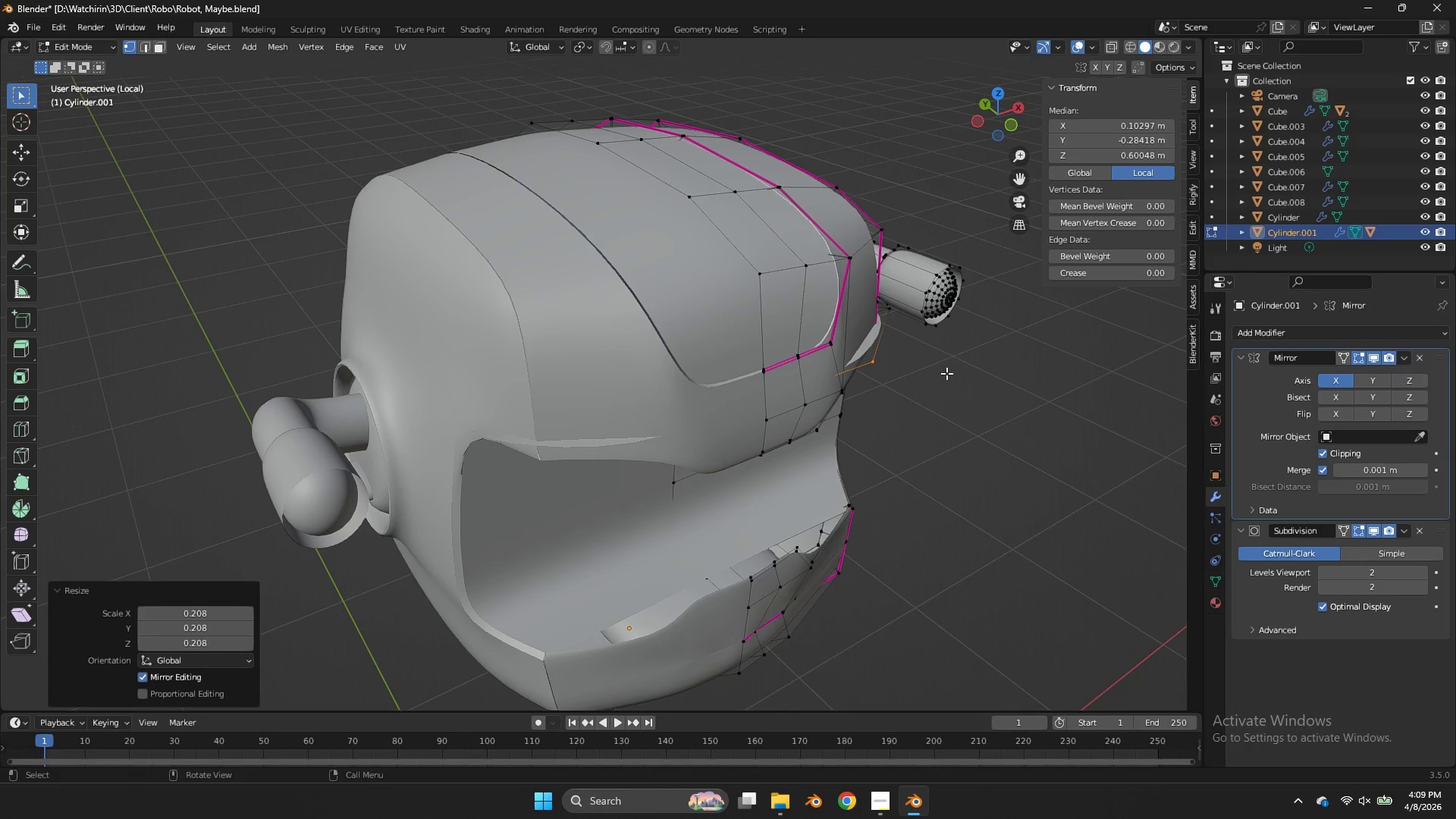 
key(S)
 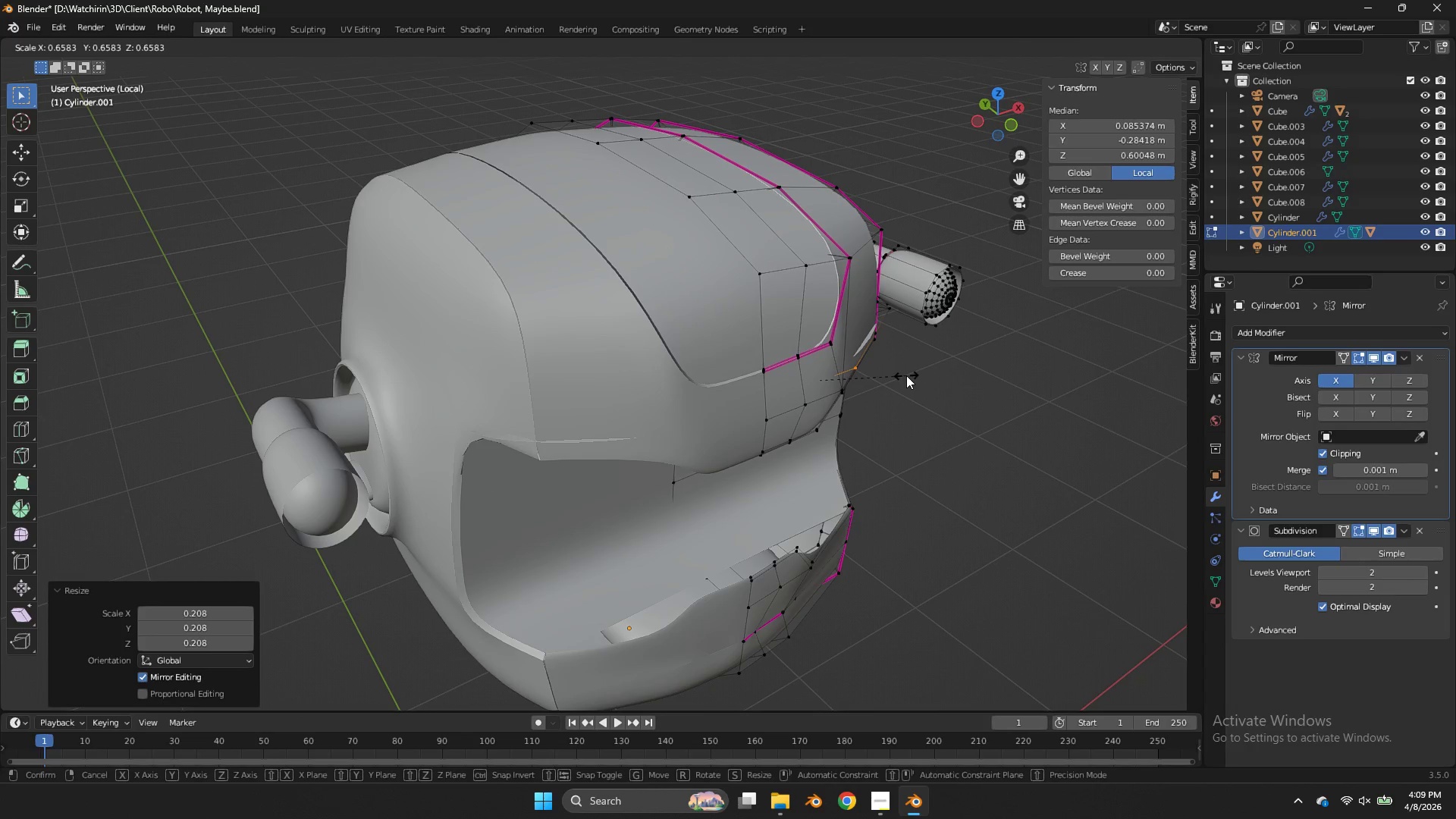 
left_click([906, 375])
 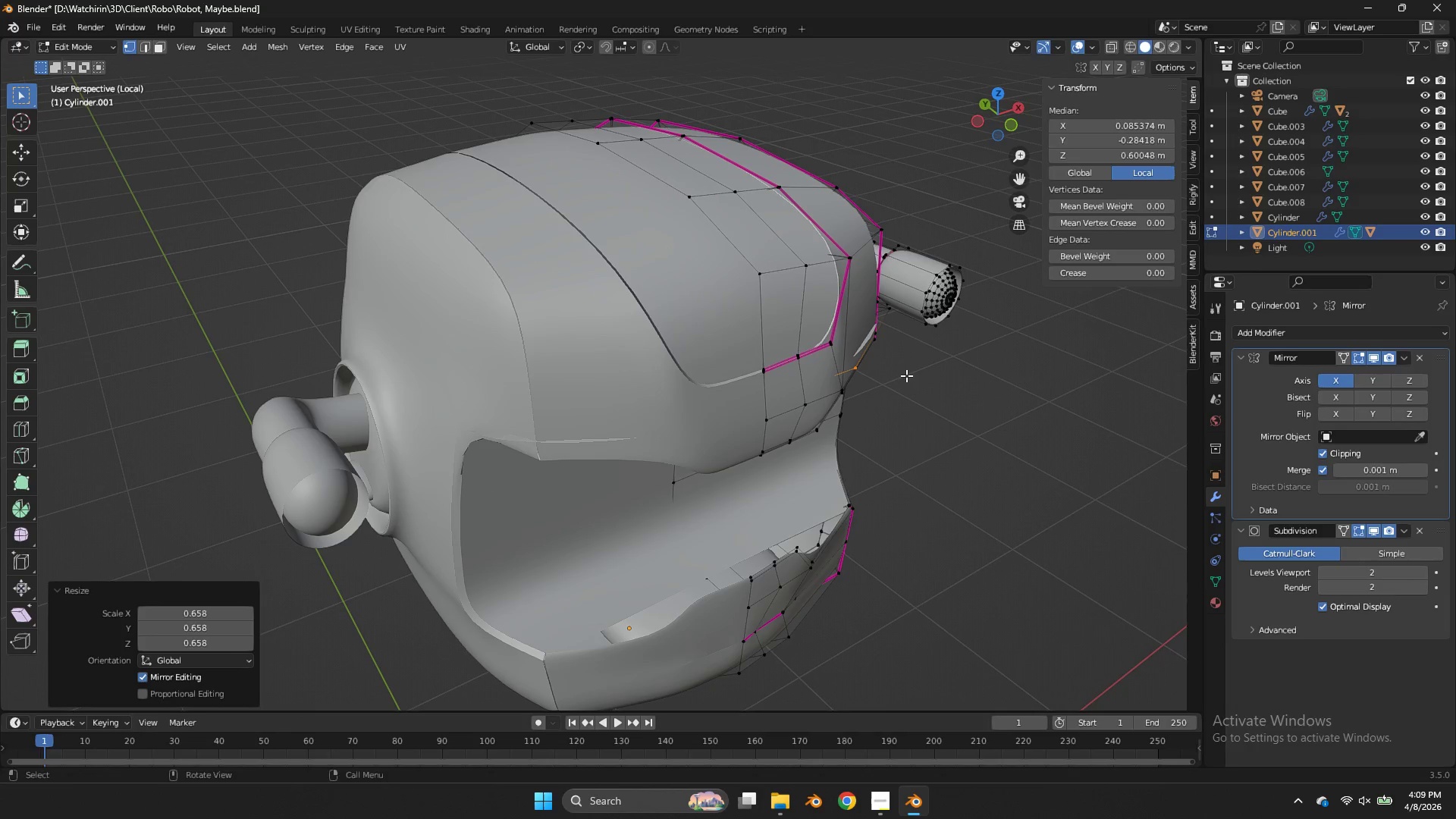 
type(gy)
 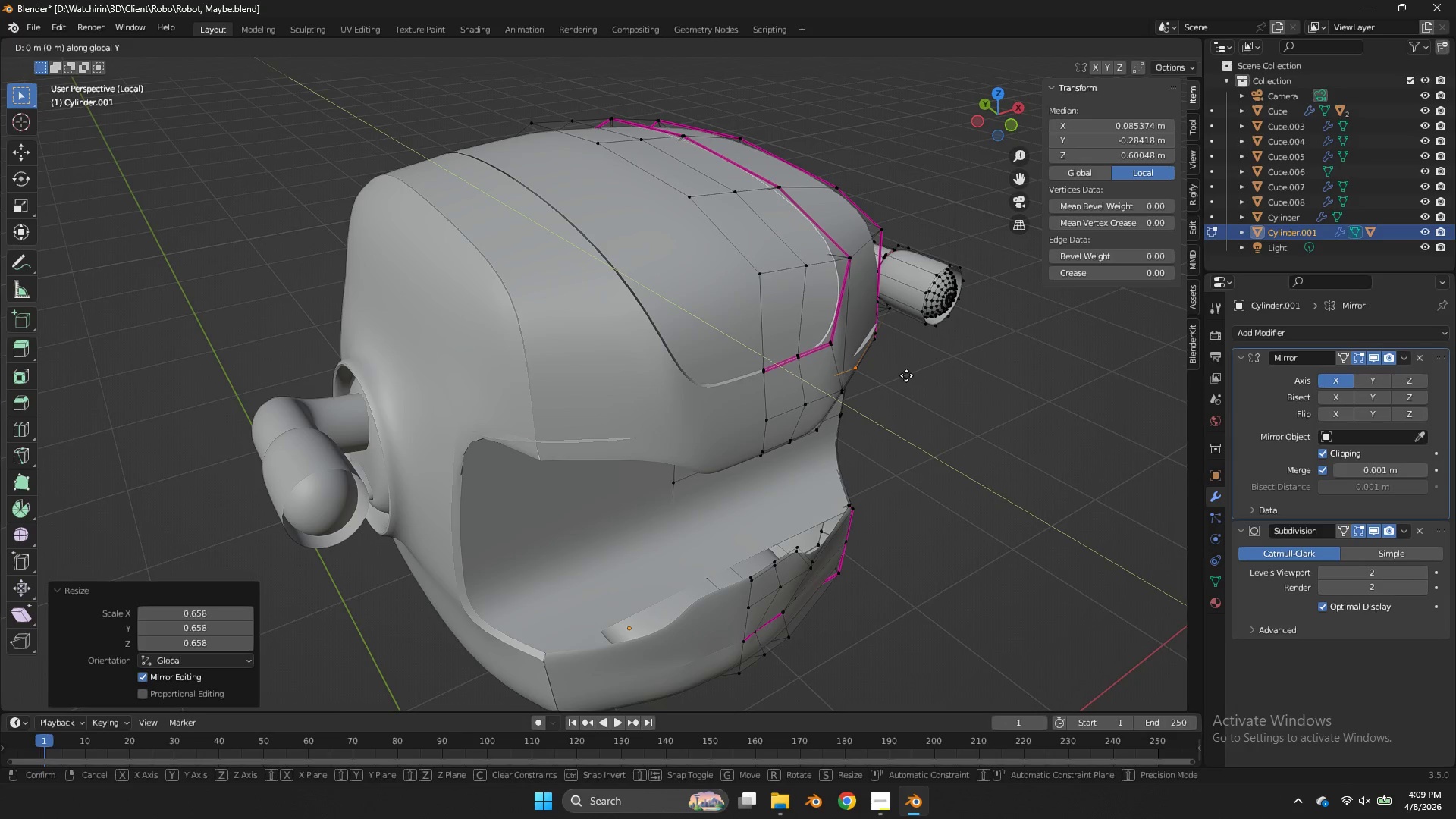 
hold_key(key=ShiftLeft, duration=0.52)
 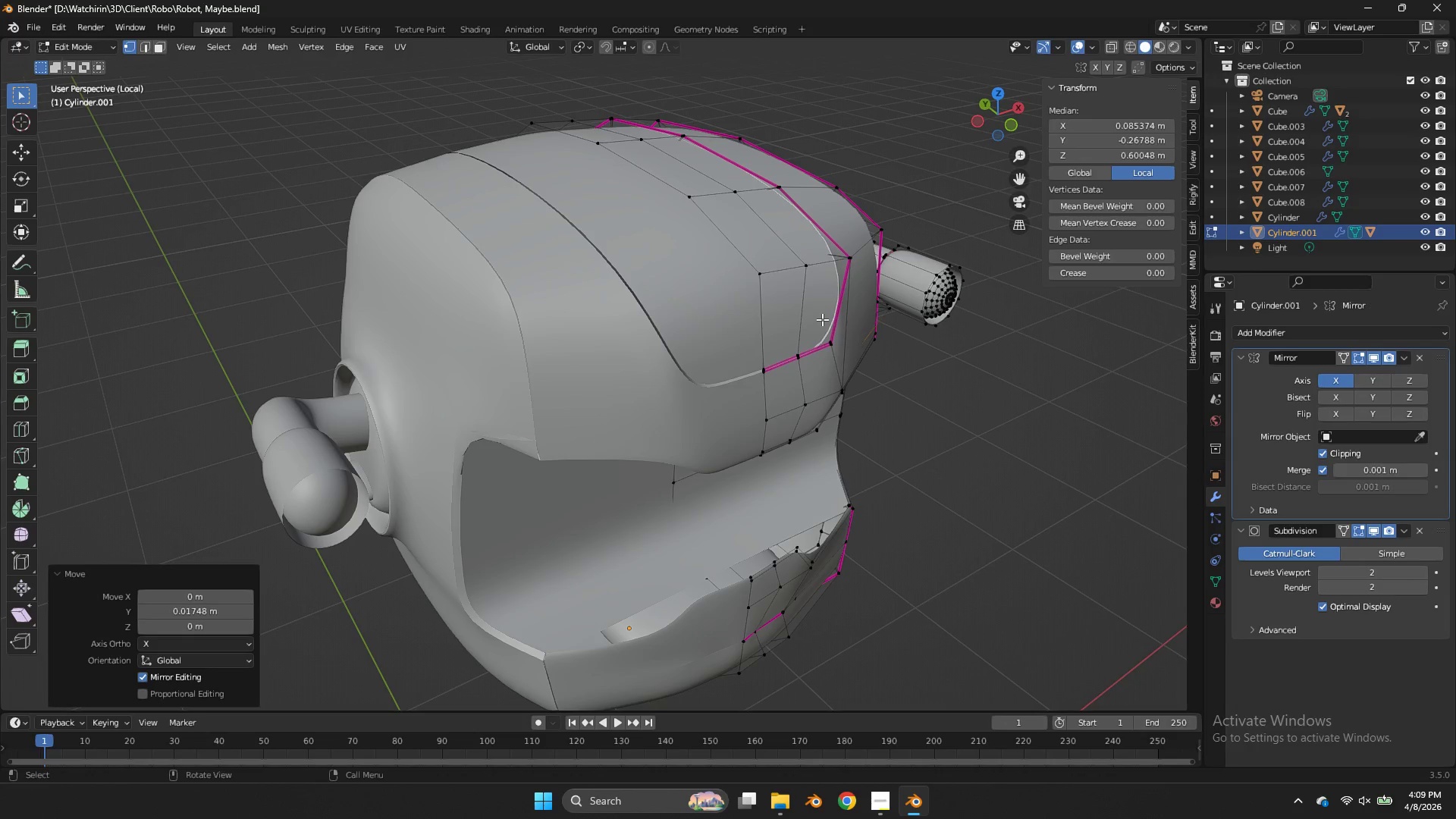 
left_click([822, 319])
 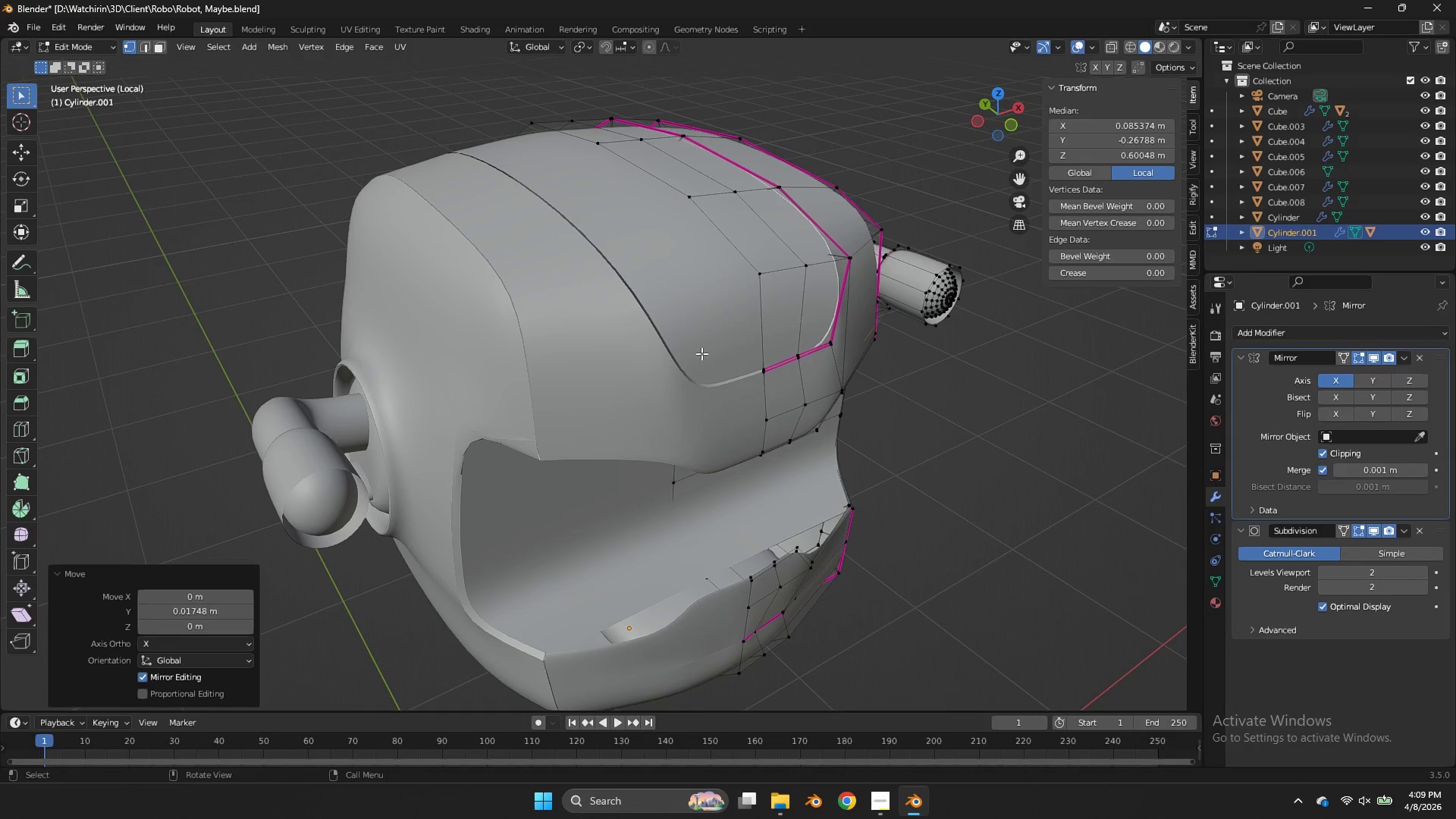 
key(Z)
 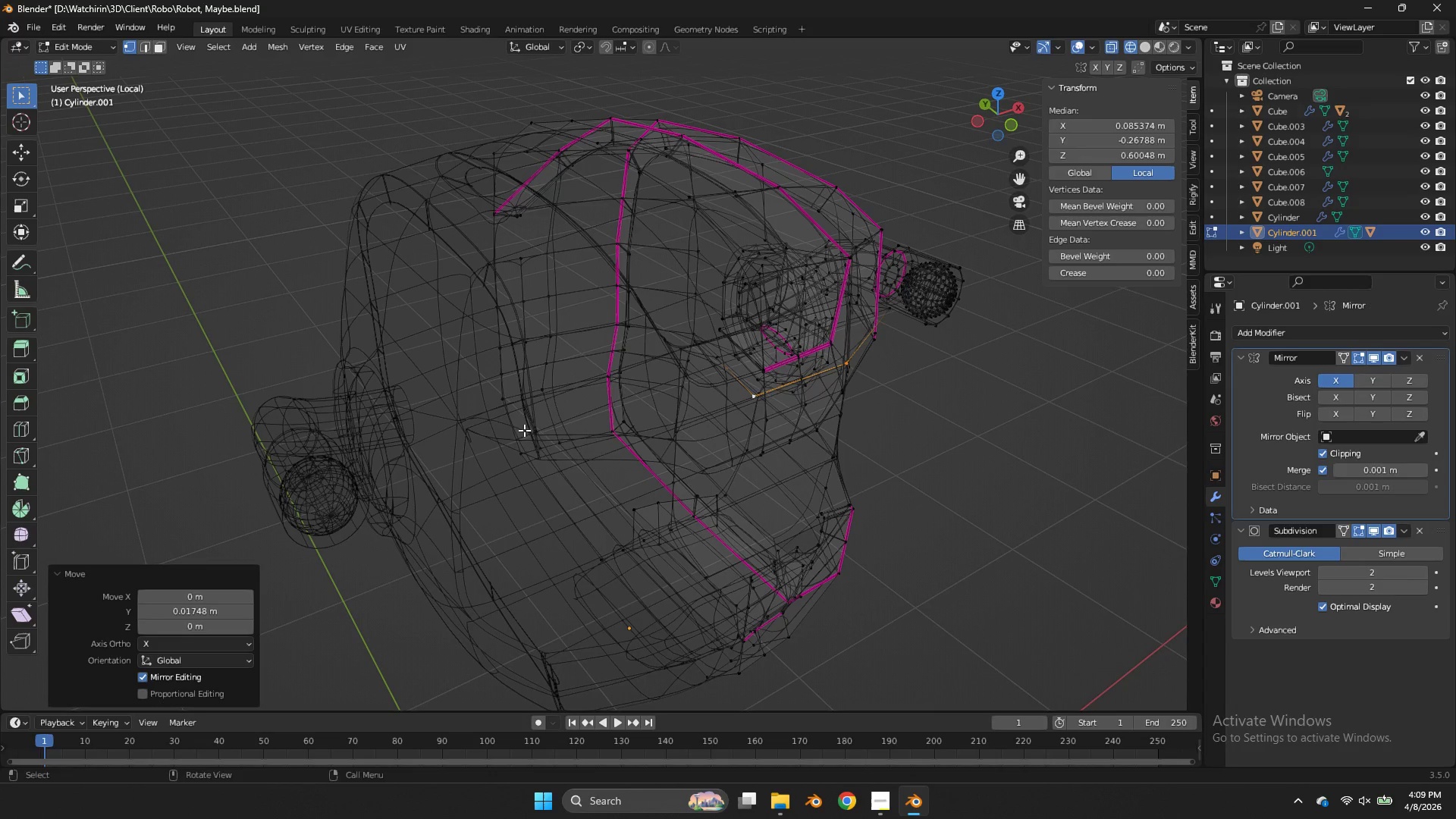 
hold_key(key=AltLeft, duration=2.22)
double_click([576, 419])
 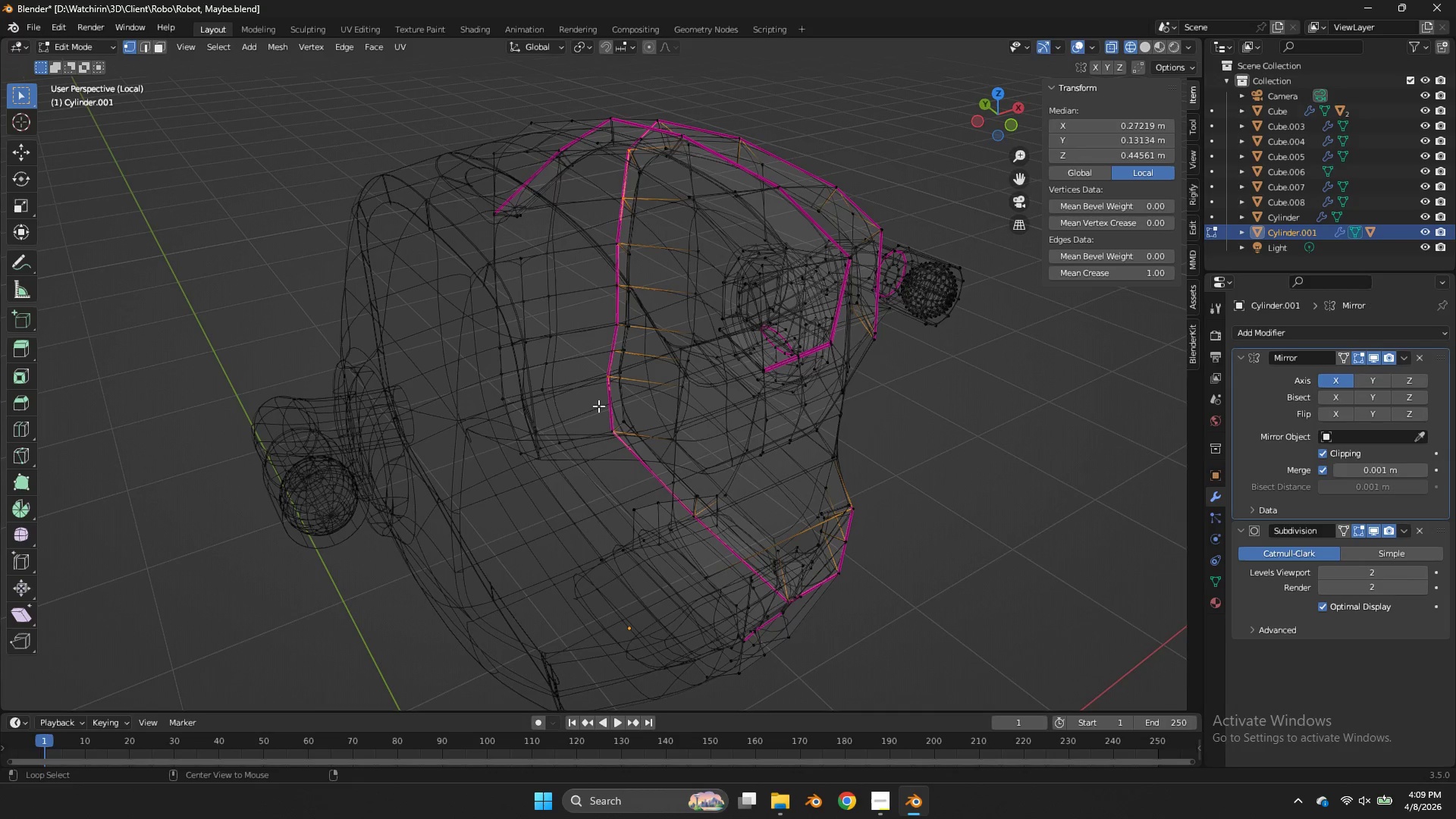 
hold_key(key=AltLeft, duration=0.41)
left_click([596, 408])
 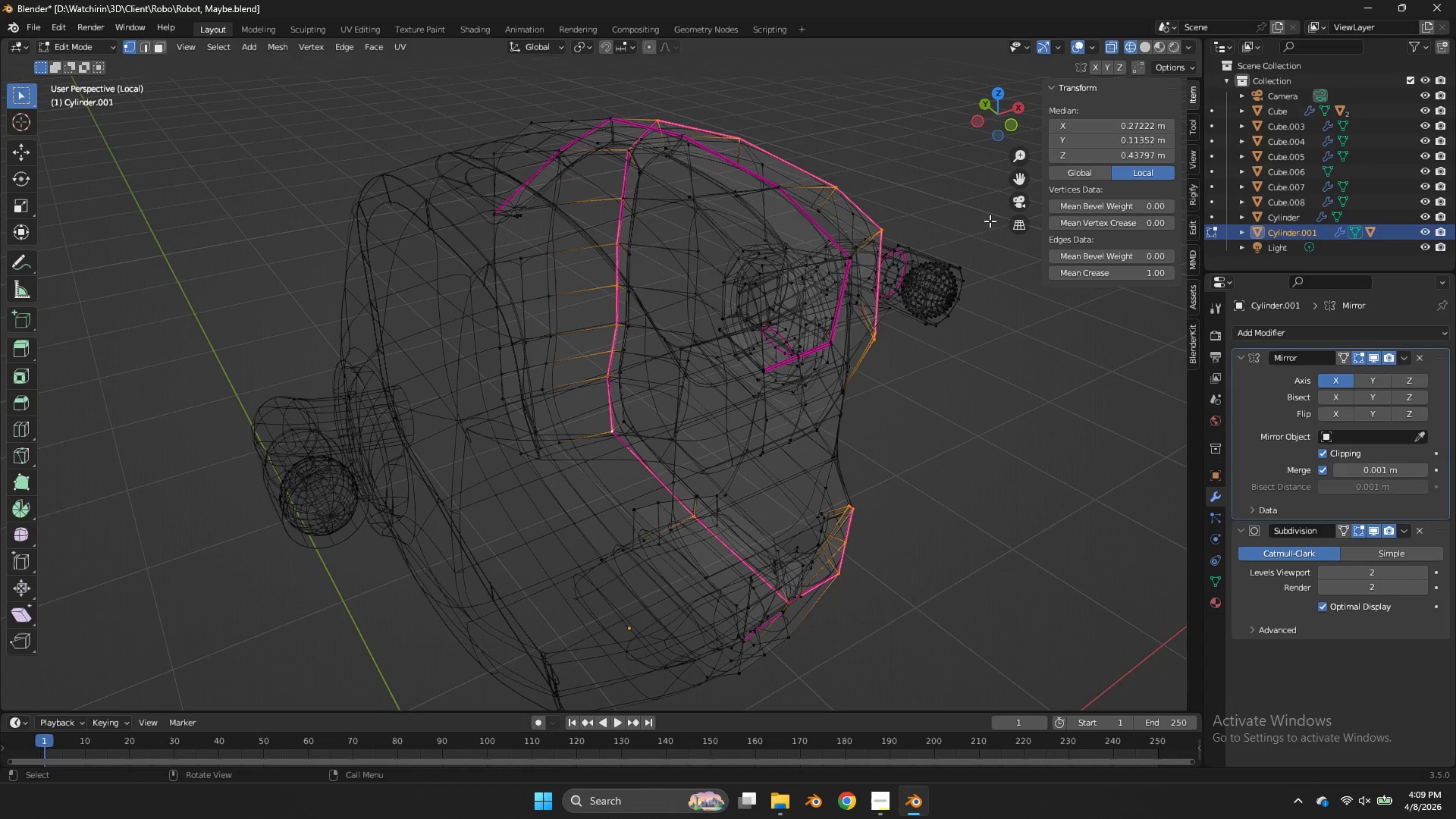 
left_click_drag(start_coordinate=[999, 108], to_coordinate=[909, 109])
 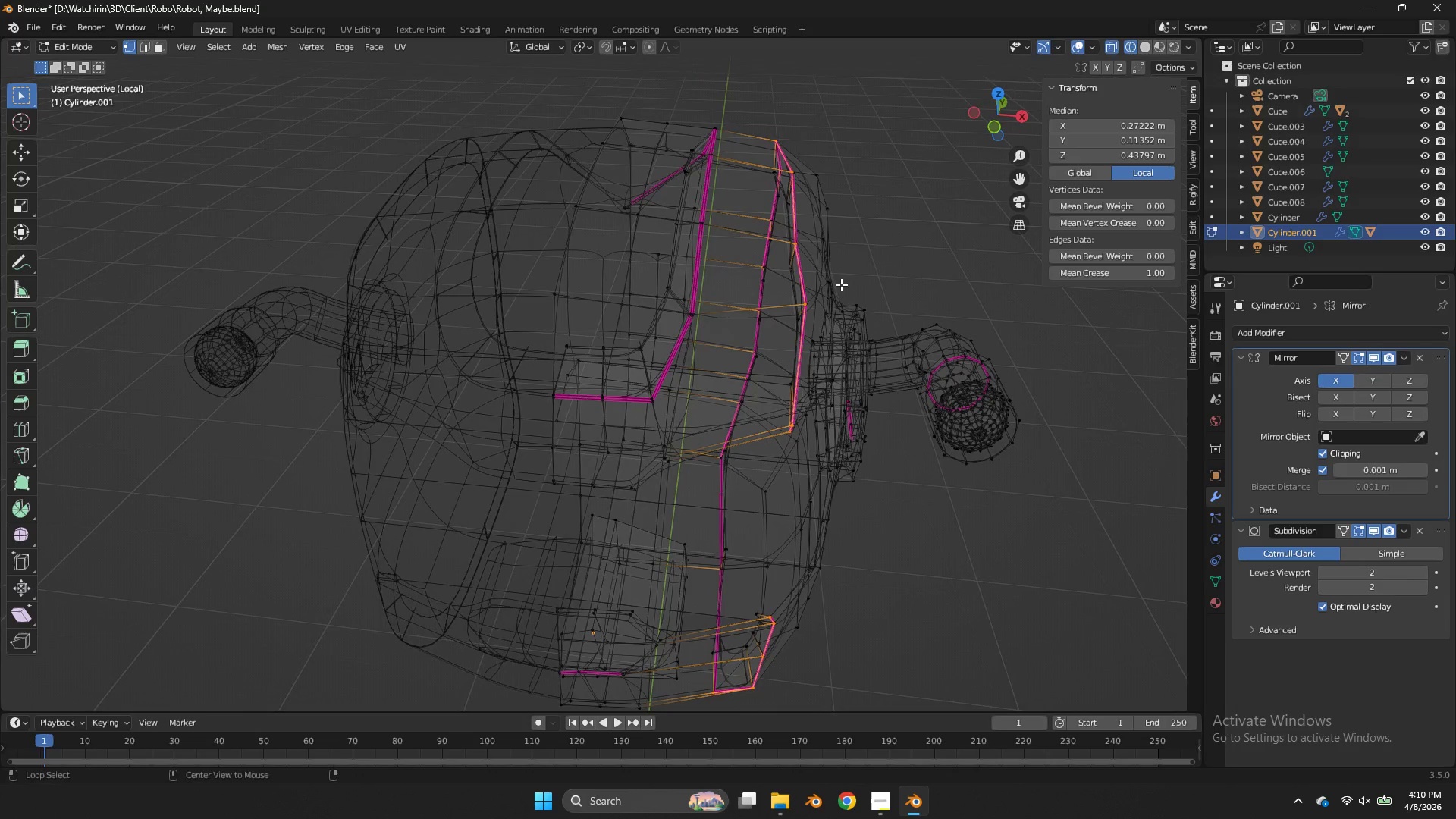 
scroll: coordinate [1049, 169], scroll_direction: up, amount: 2.0
 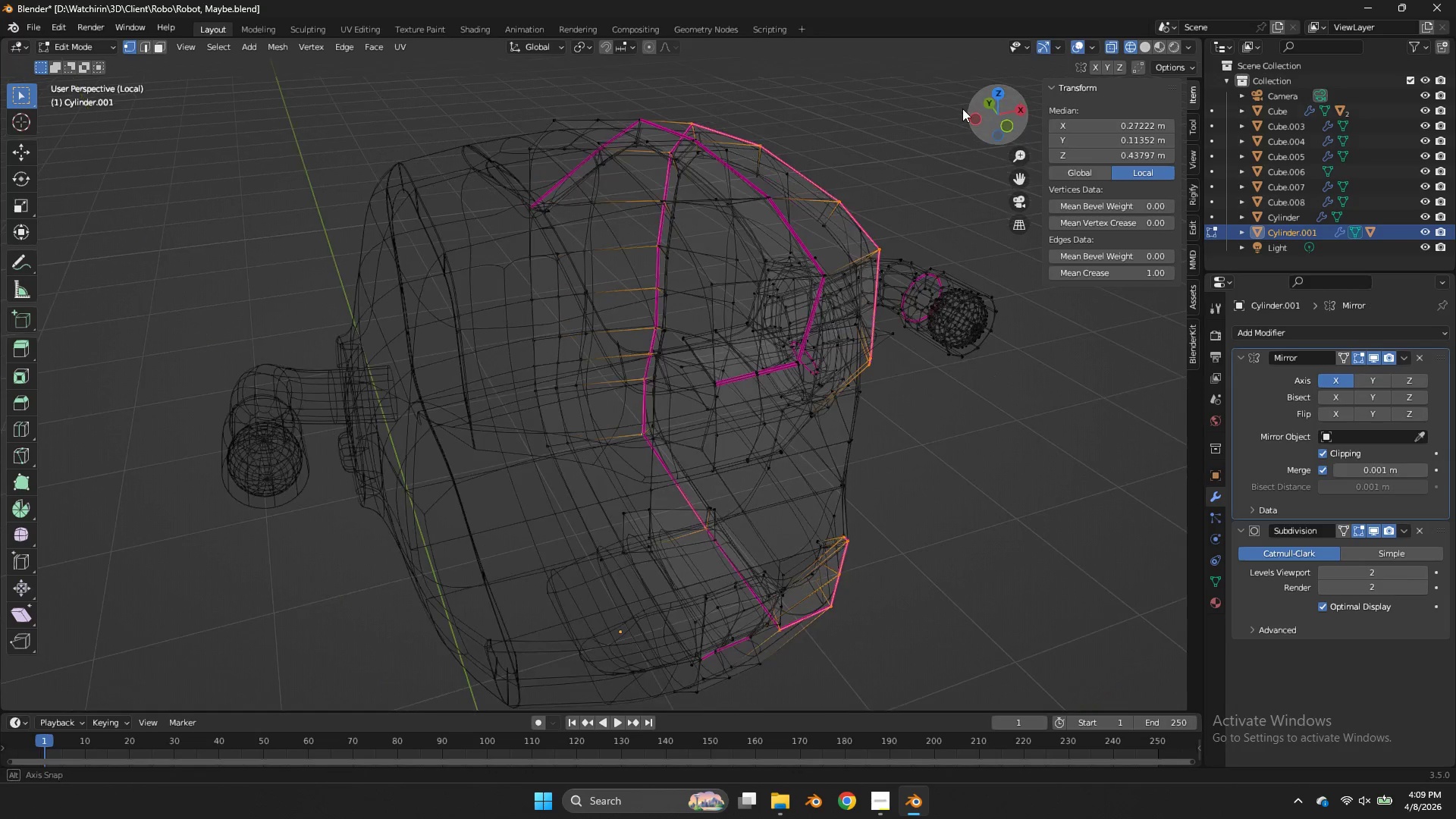 
hold_key(key=AltLeft, duration=0.98)
 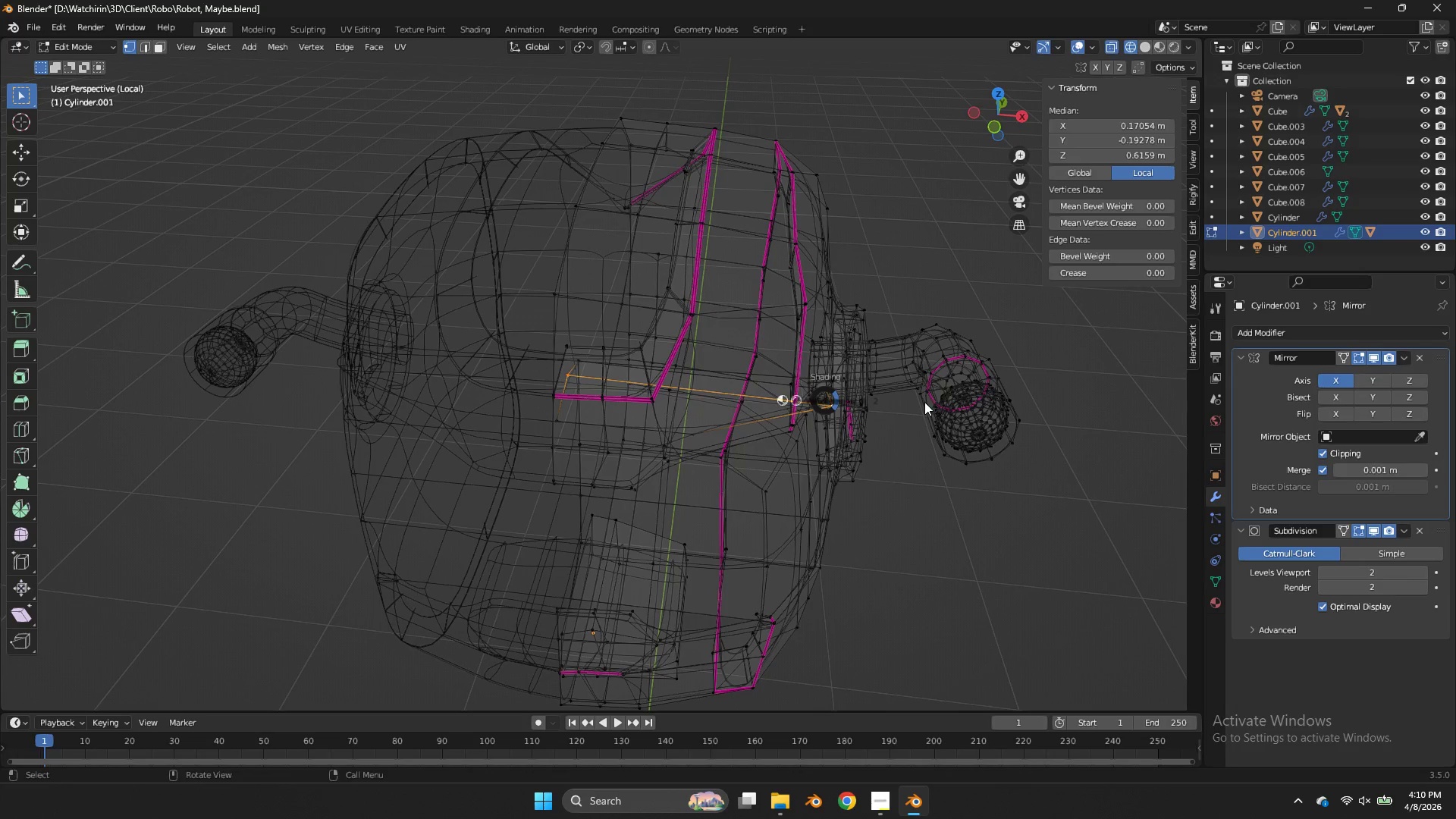 
type(zsx)
 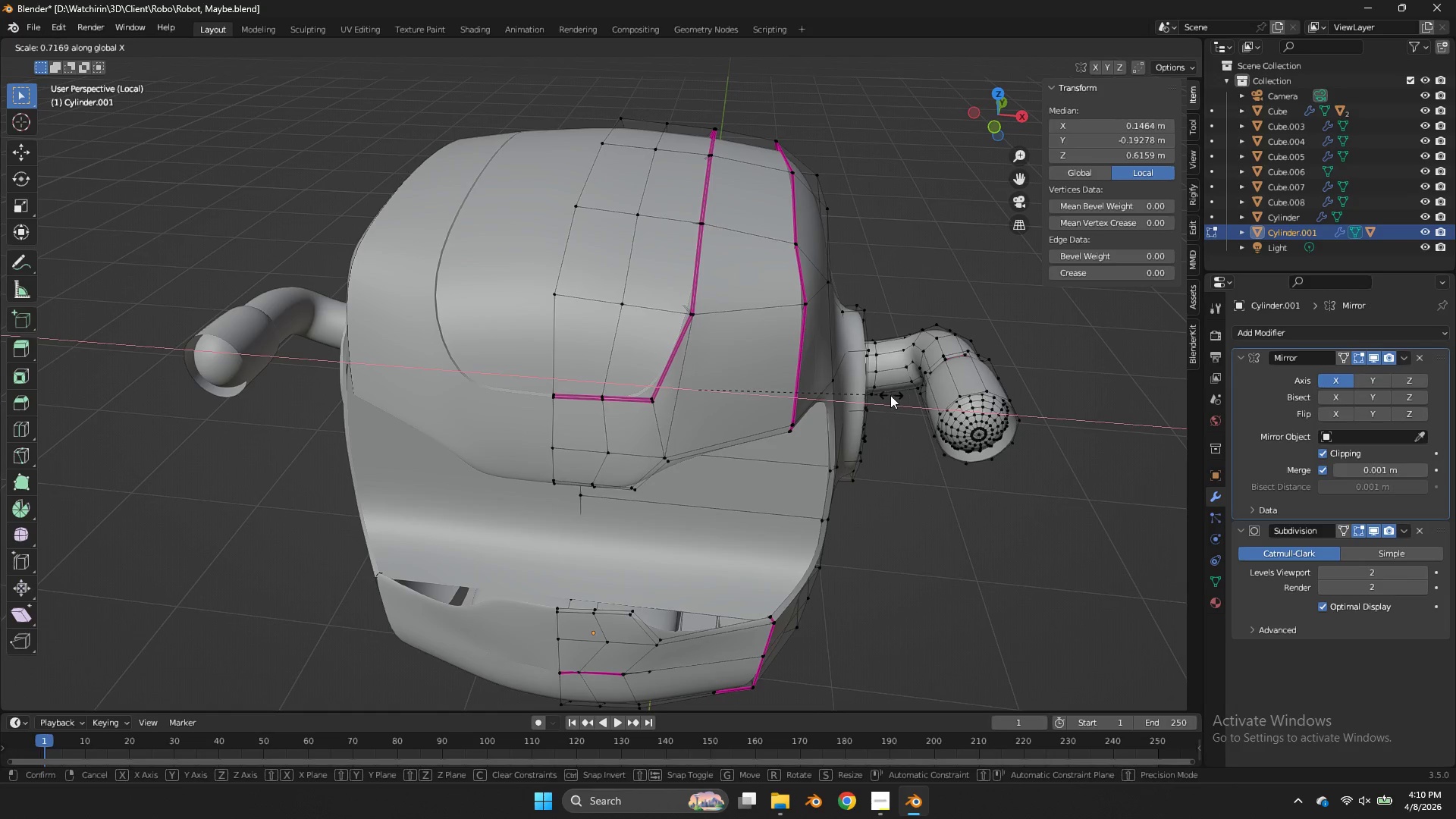 
left_click([880, 395])
 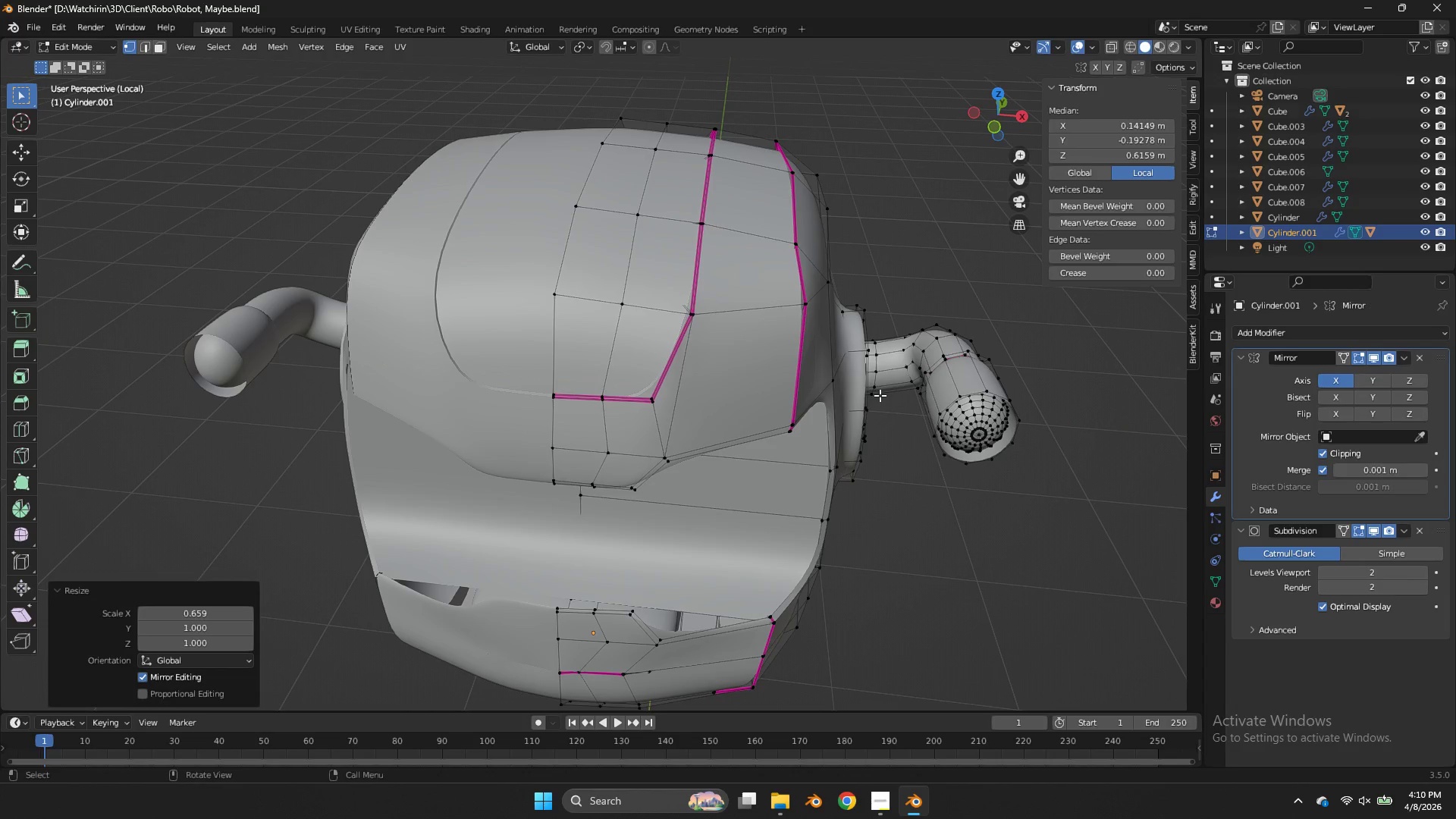 
key(Control+ControlLeft)
 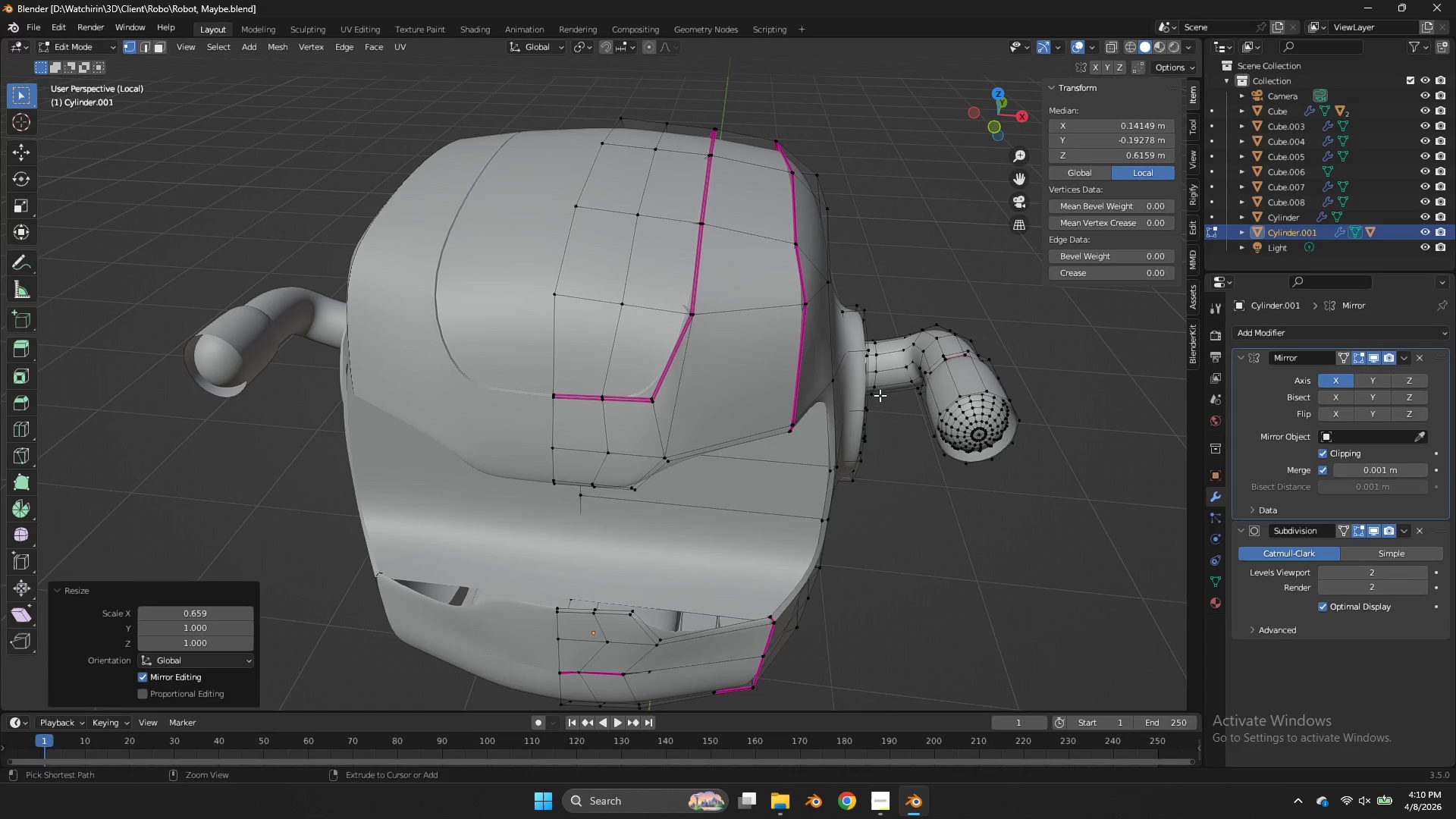 
key(Control+S)
 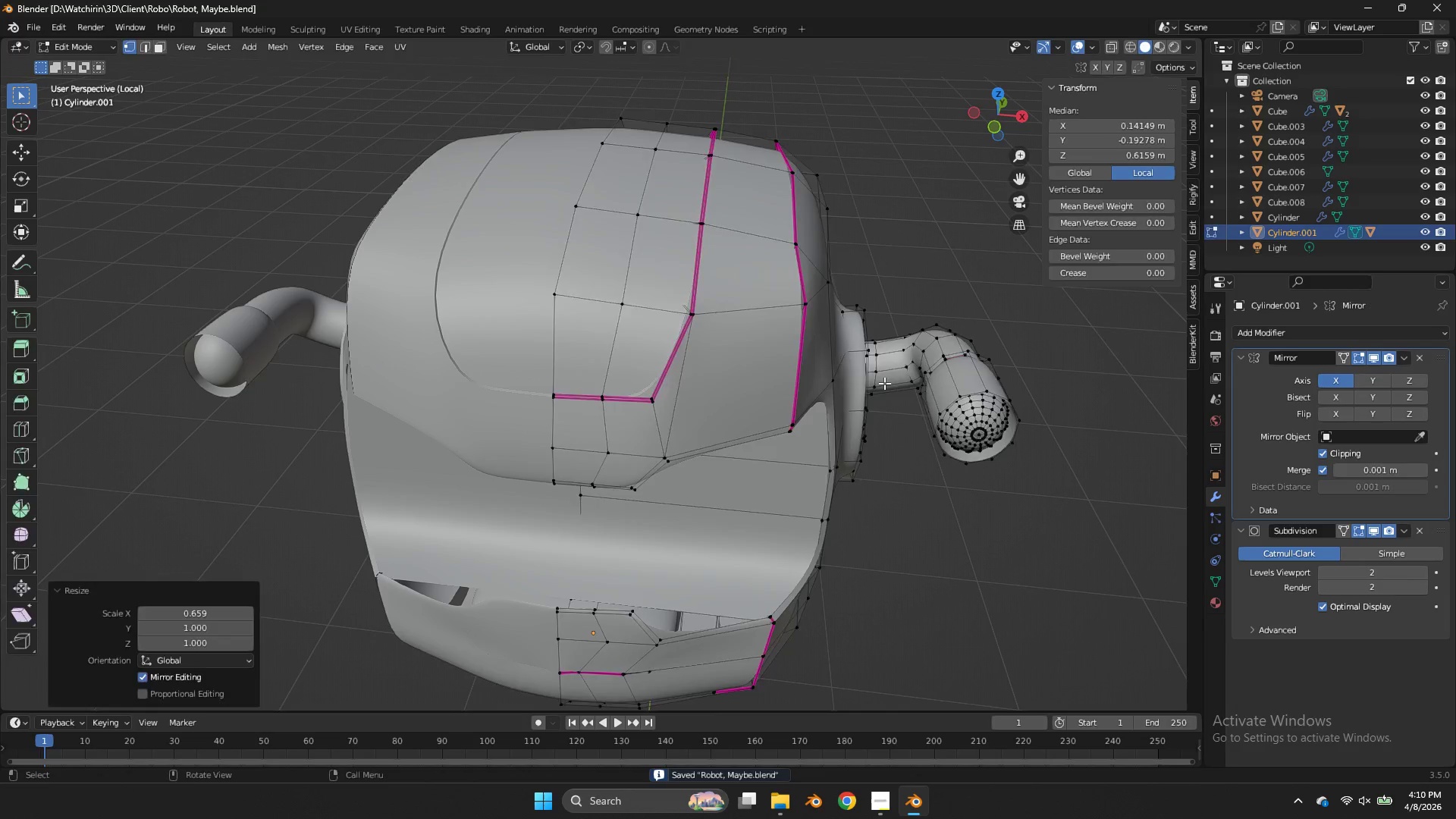 
key(Tab)
 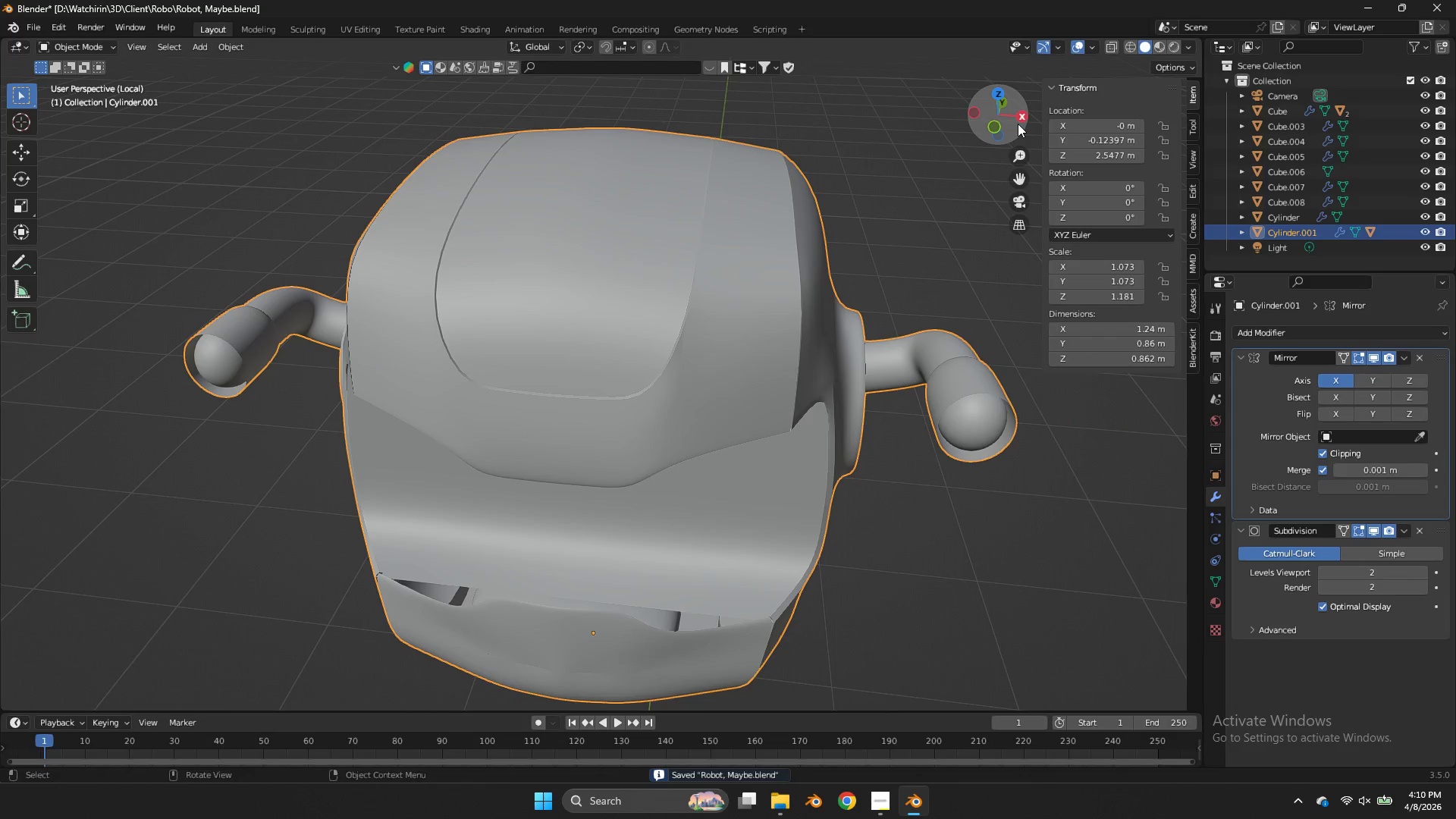 
left_click_drag(start_coordinate=[1015, 118], to_coordinate=[1099, 693])
 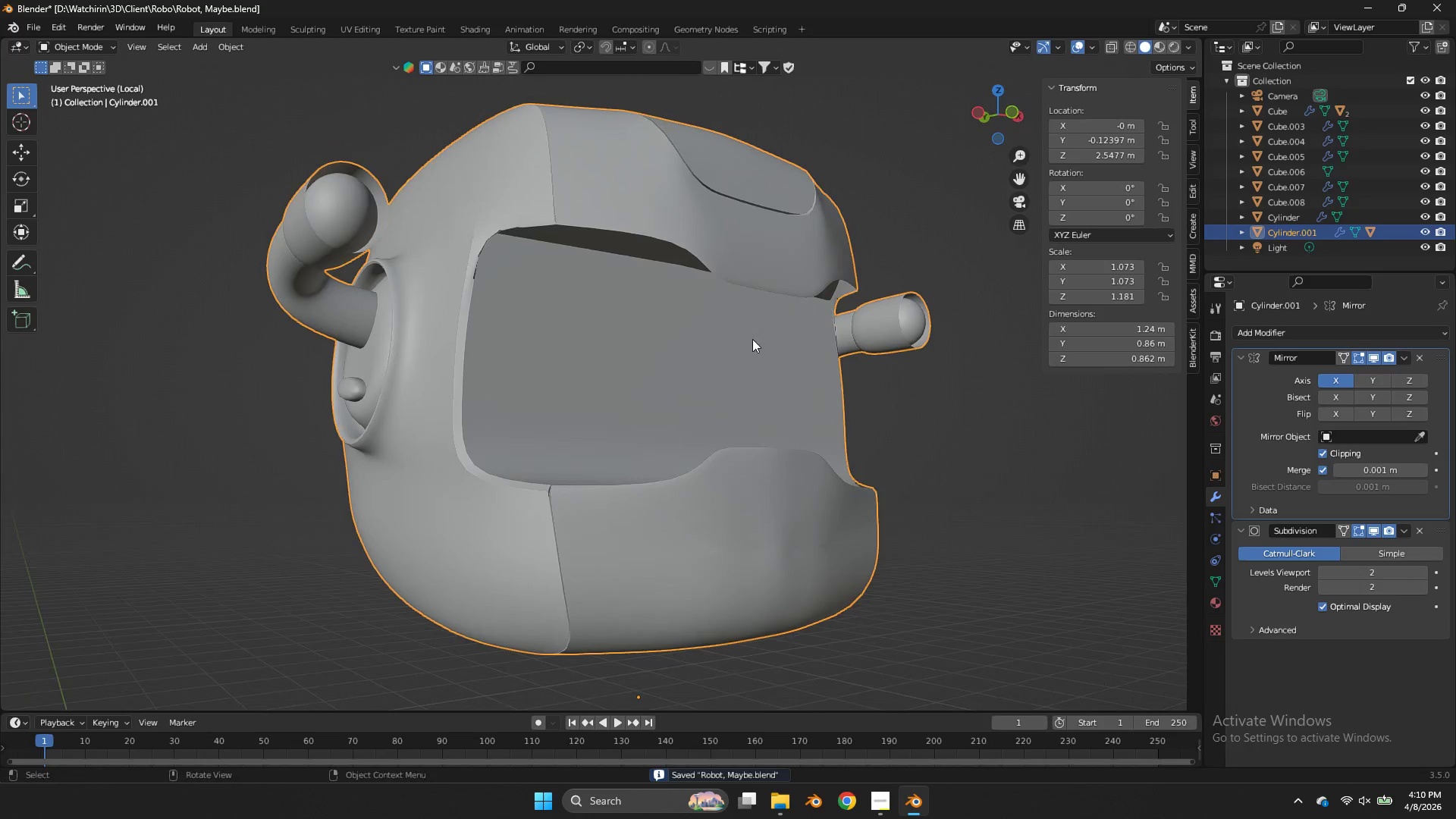 
right_click([752, 339])
 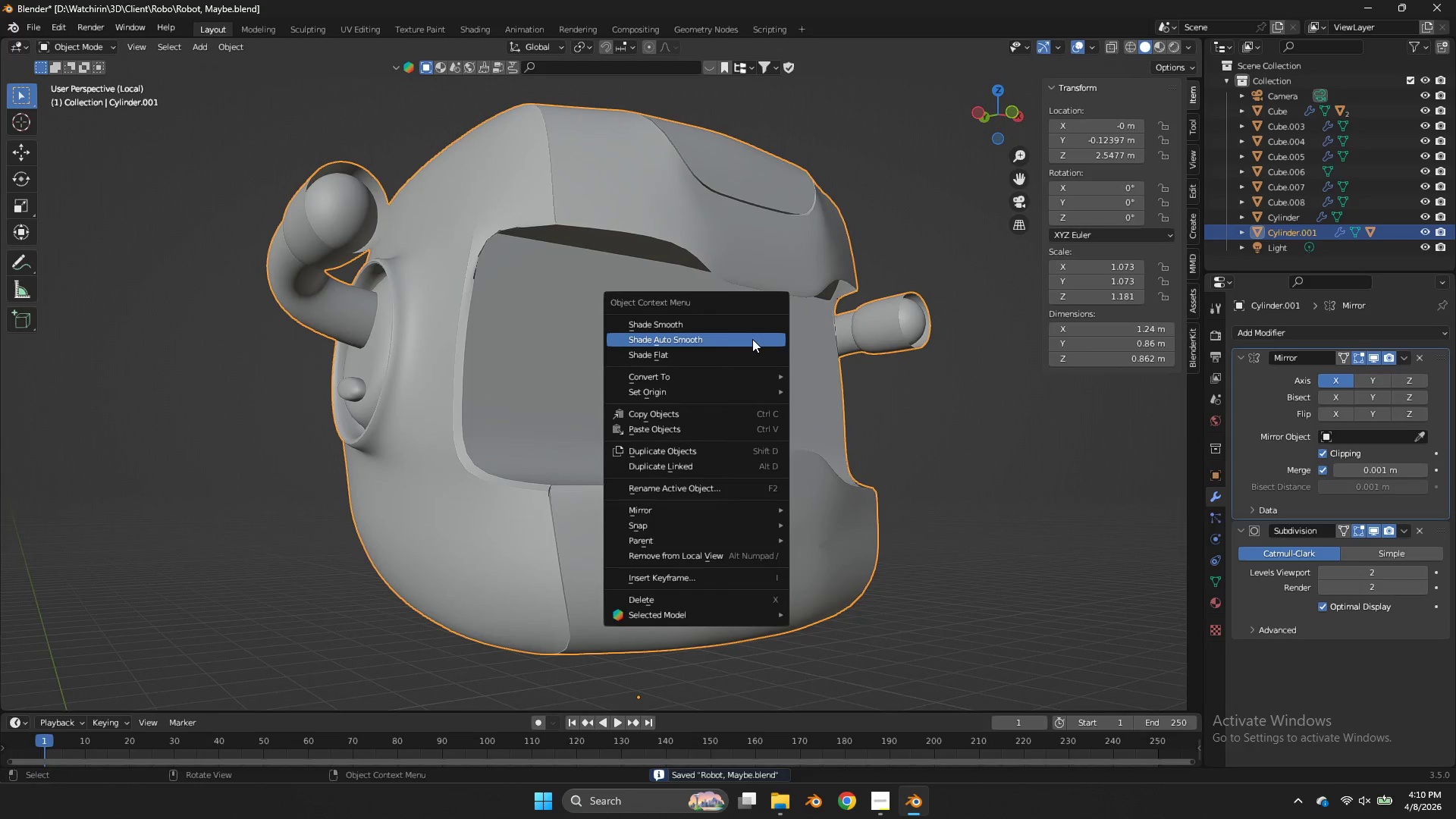 
left_click([752, 339])
 